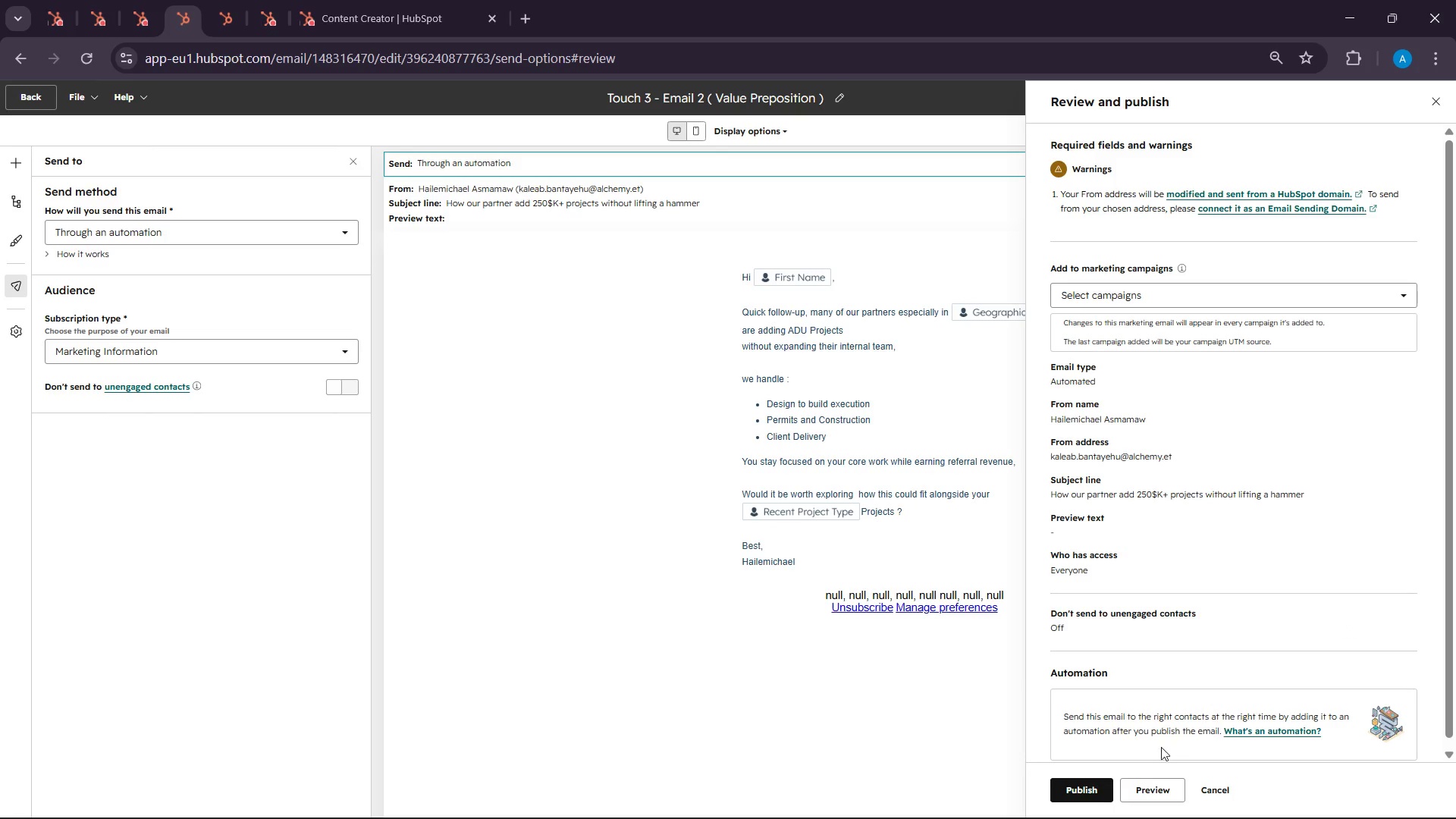 
left_click([1076, 775])
 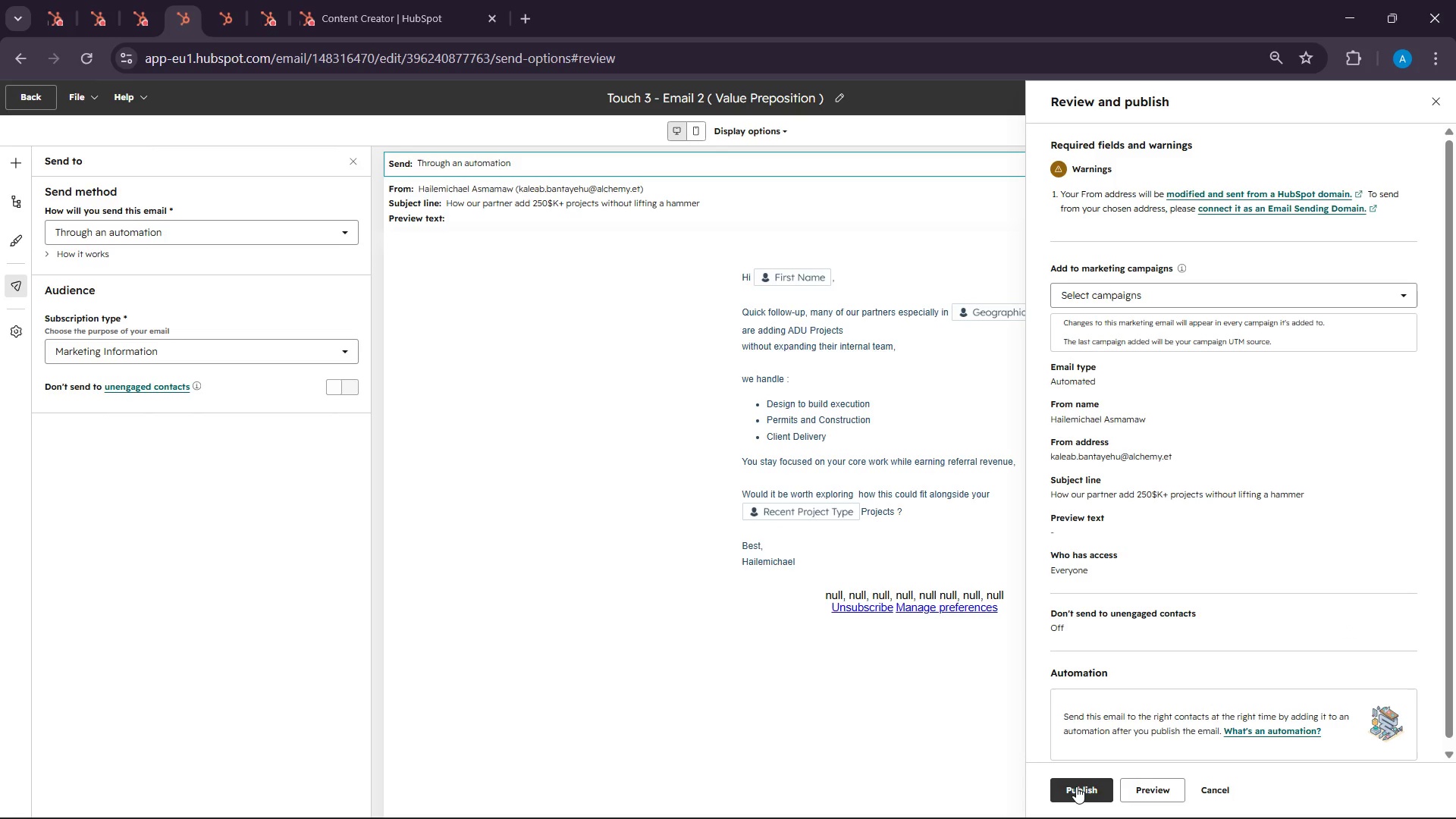 
left_click([1076, 786])
 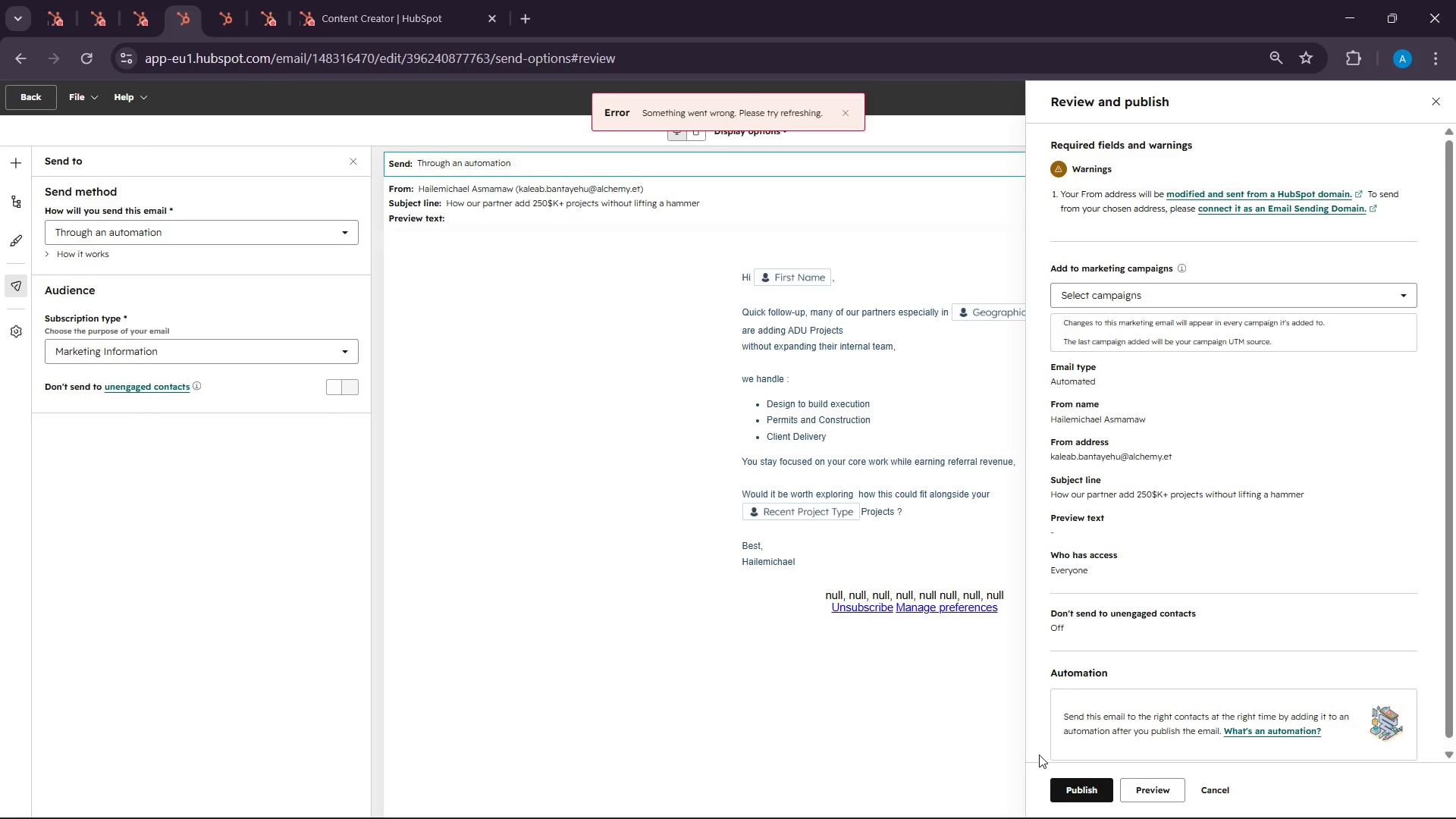 
wait(20.5)
 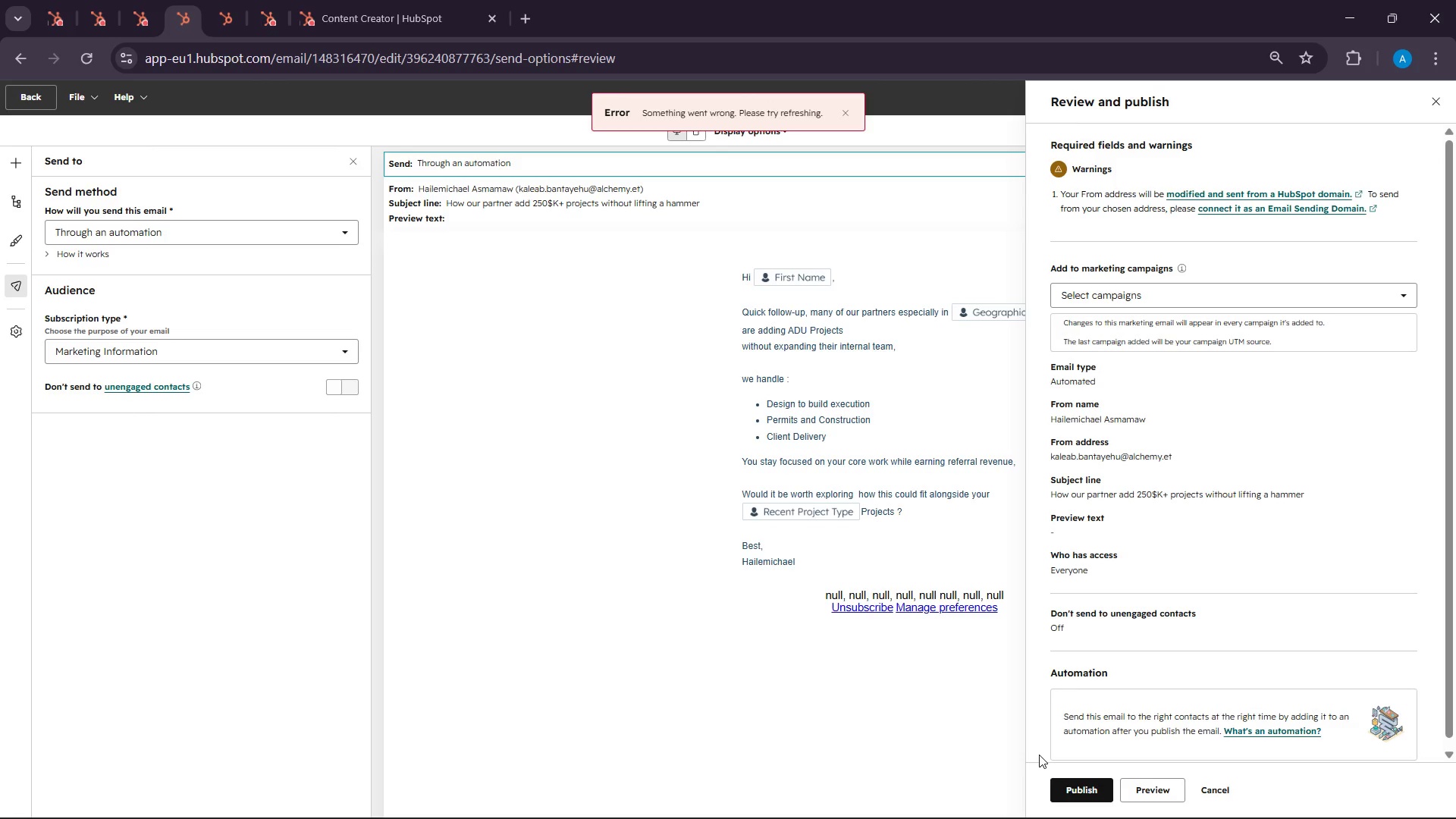 
double_click([1090, 790])
 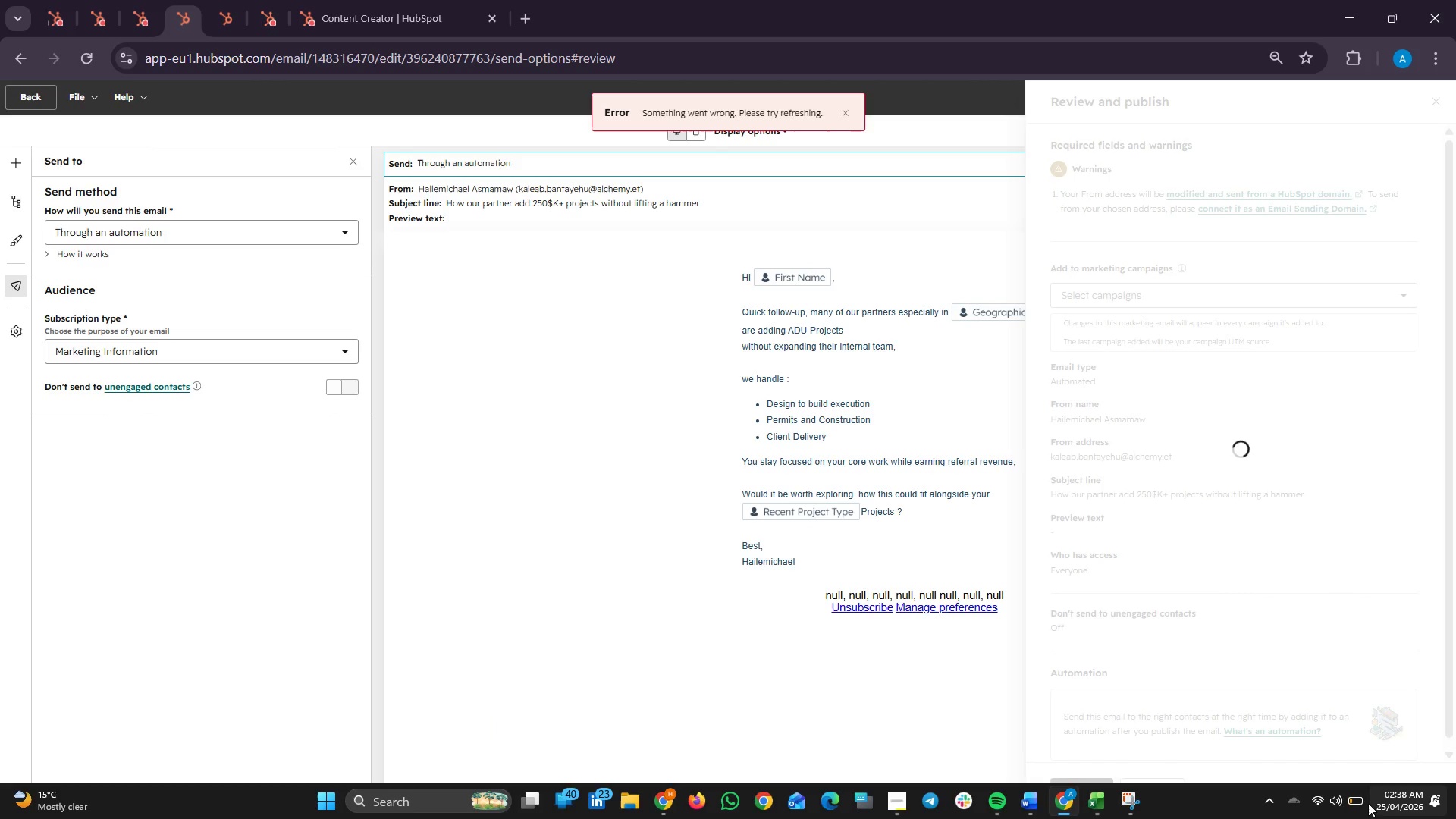 
mouse_move([1320, 780])
 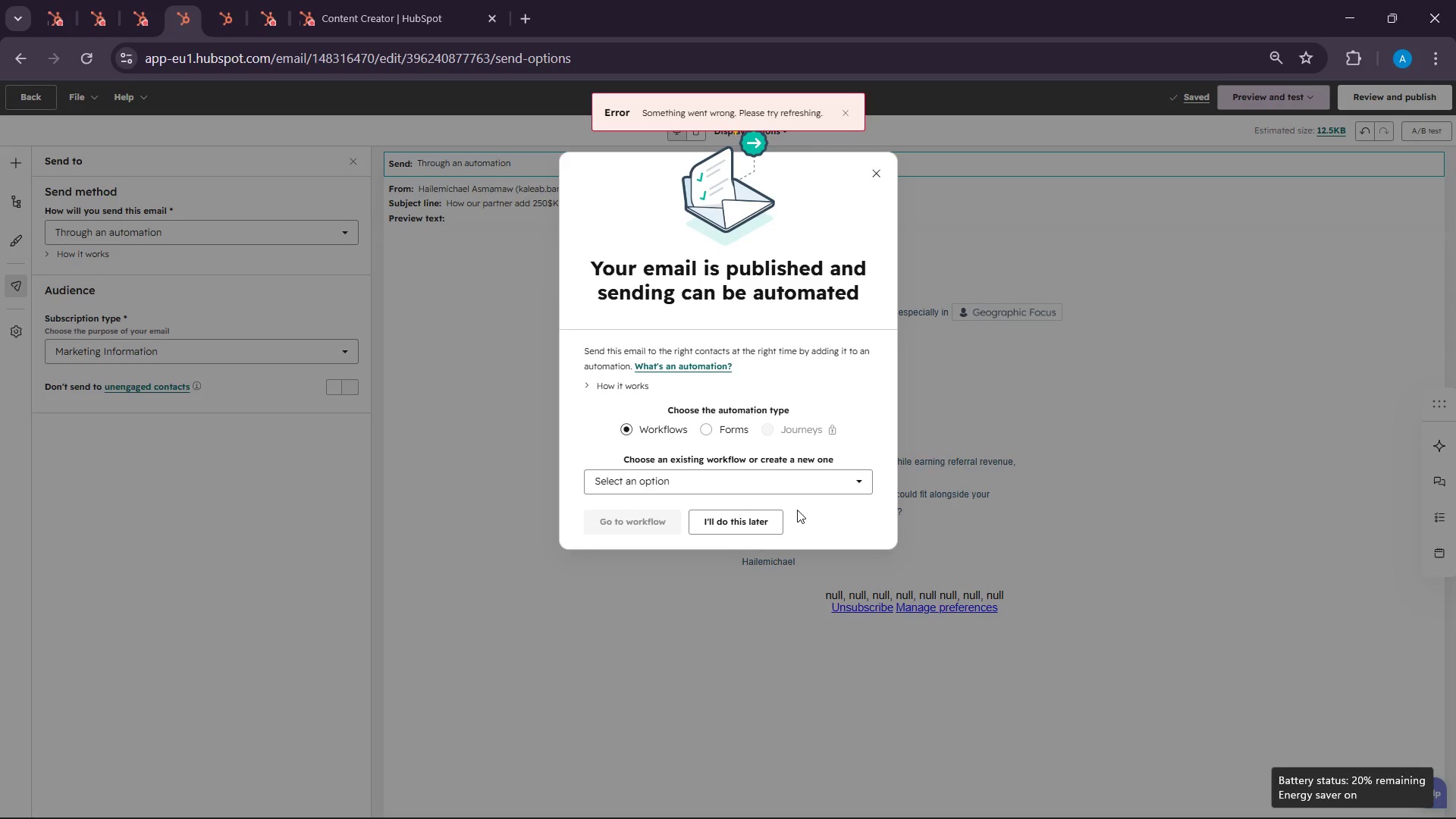 
left_click_drag(start_coordinate=[786, 516], to_coordinate=[771, 520])
 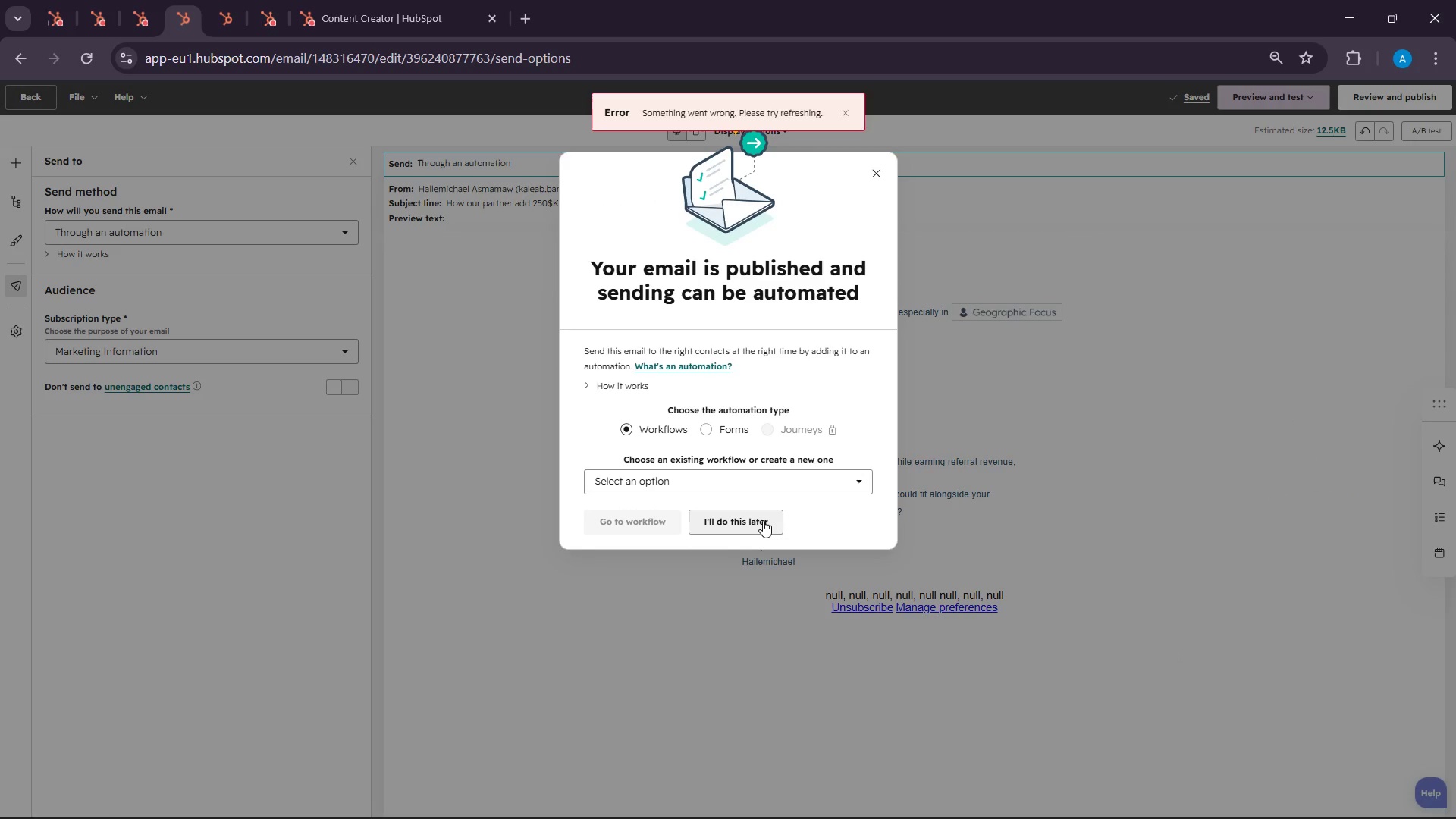 
double_click([763, 520])
 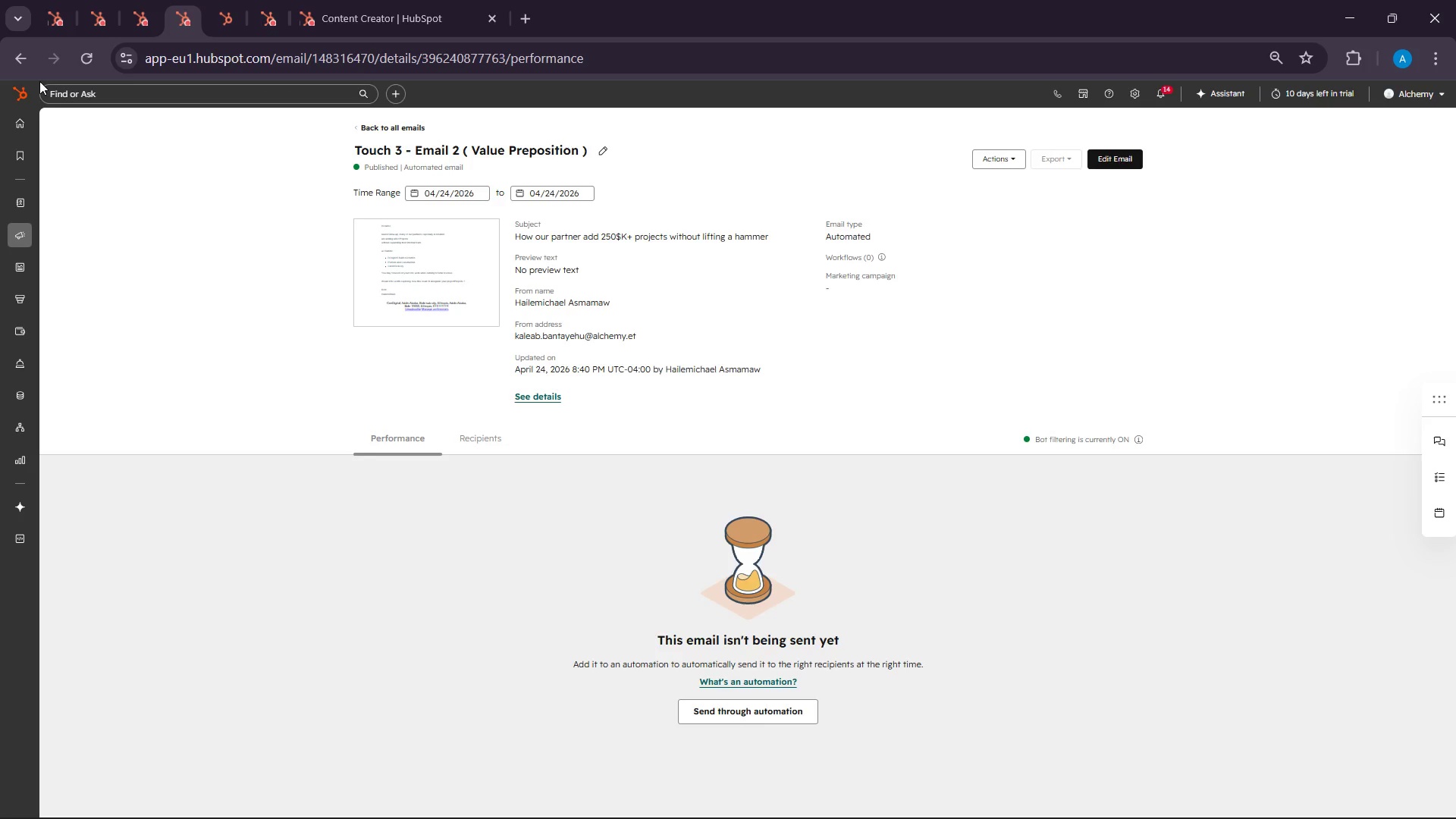 
wait(38.61)
 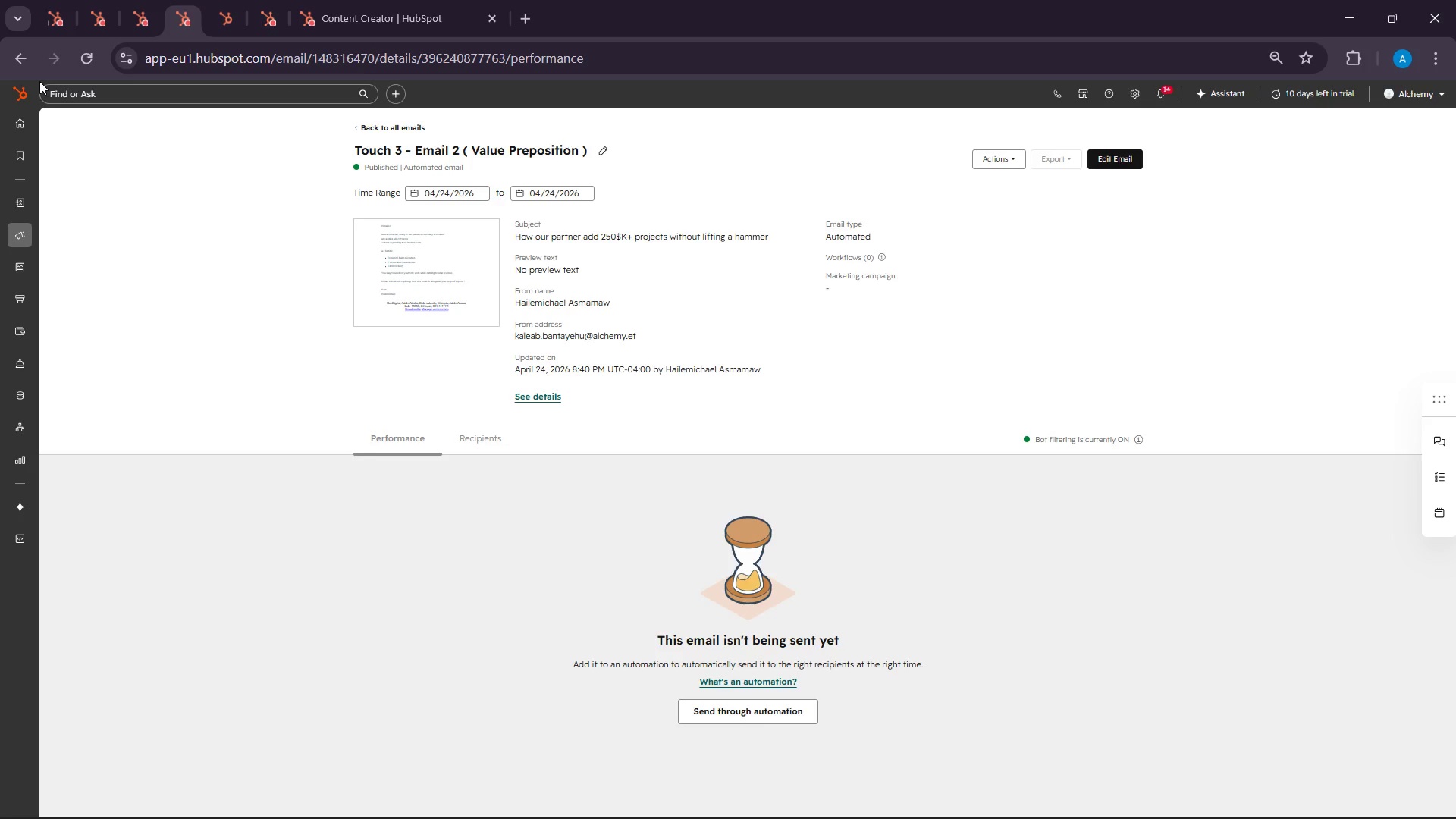 
left_click([82, 332])
 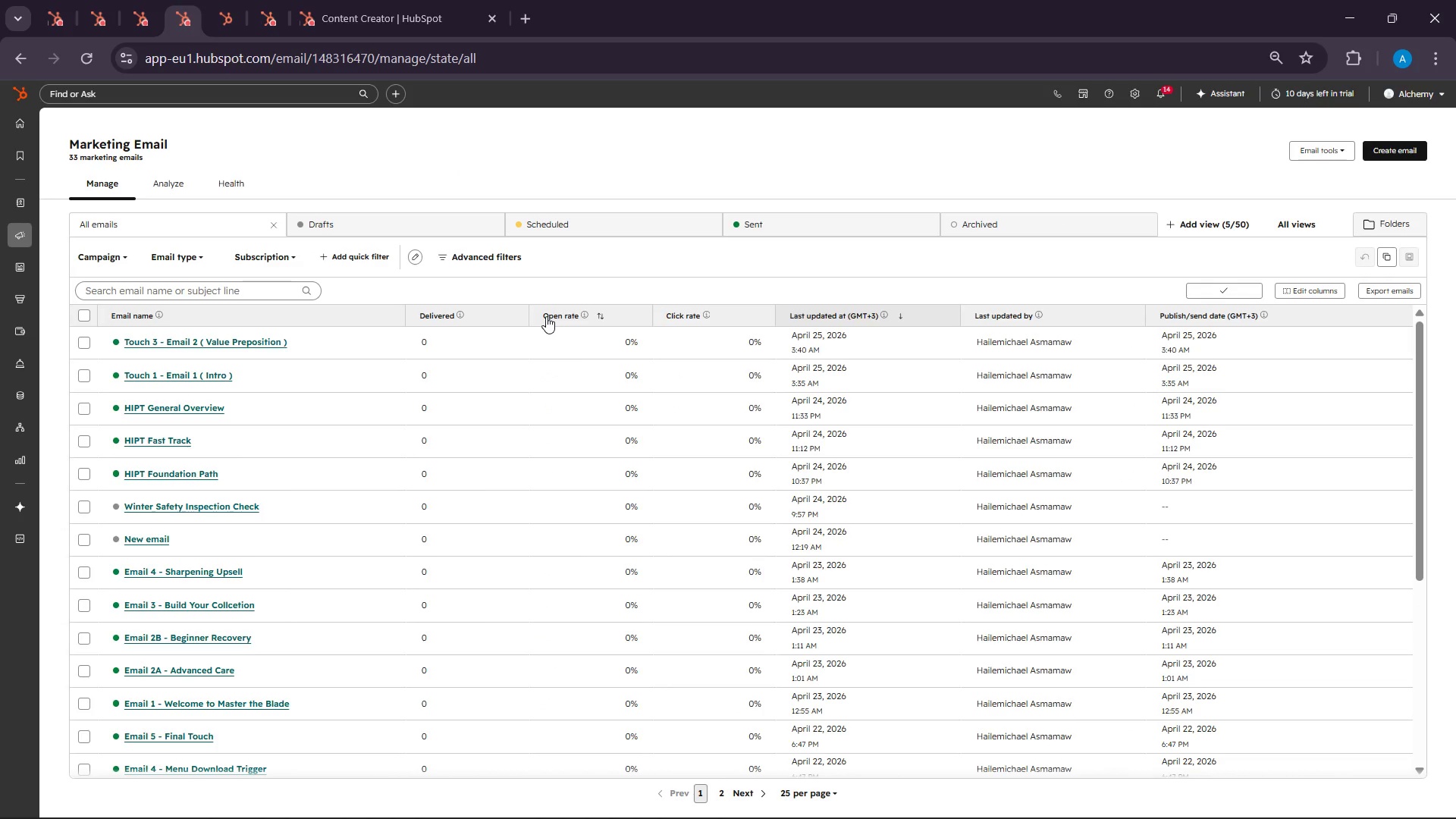 
wait(6.0)
 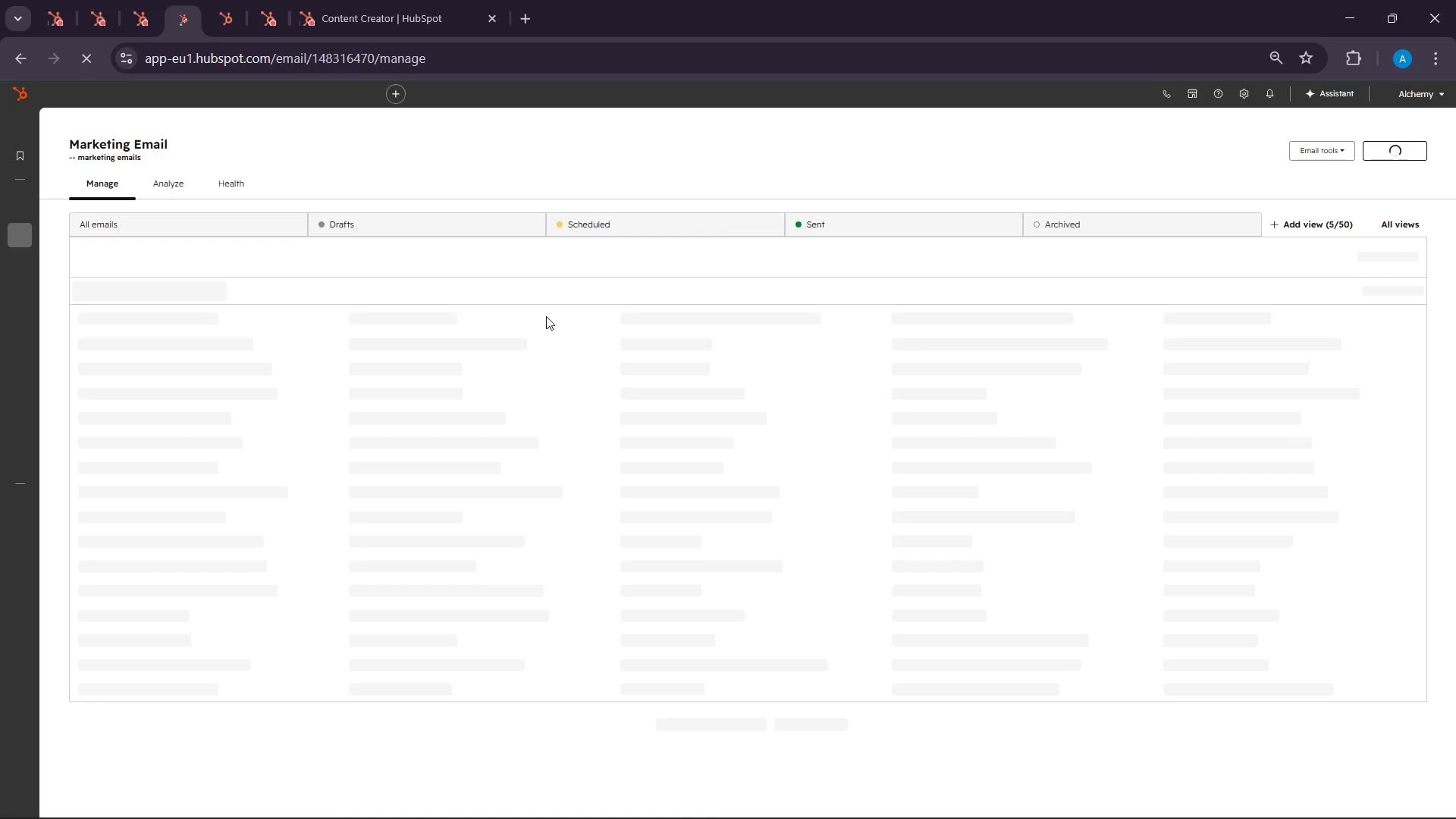 
left_click([1401, 155])
 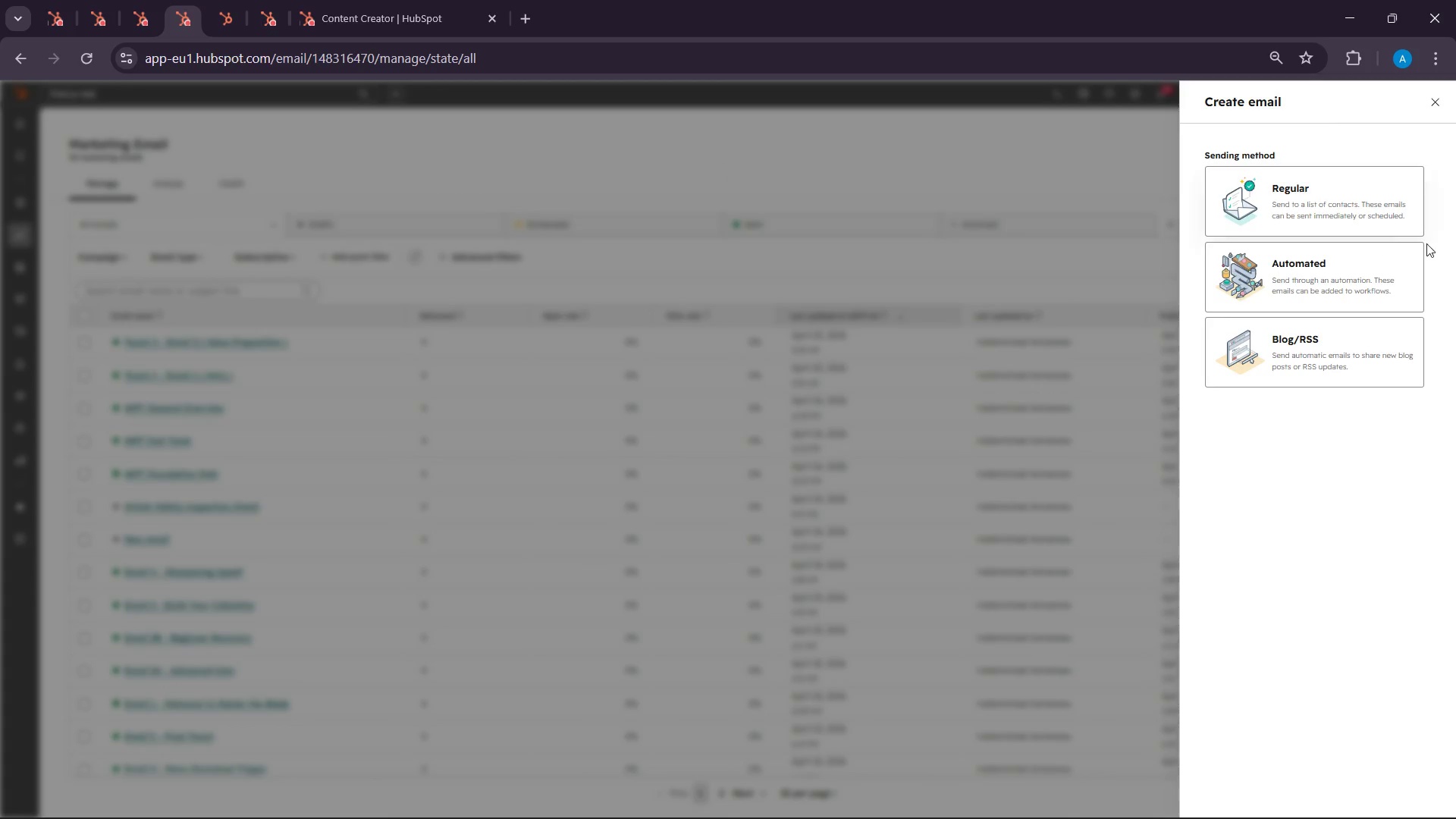 
left_click([1312, 271])
 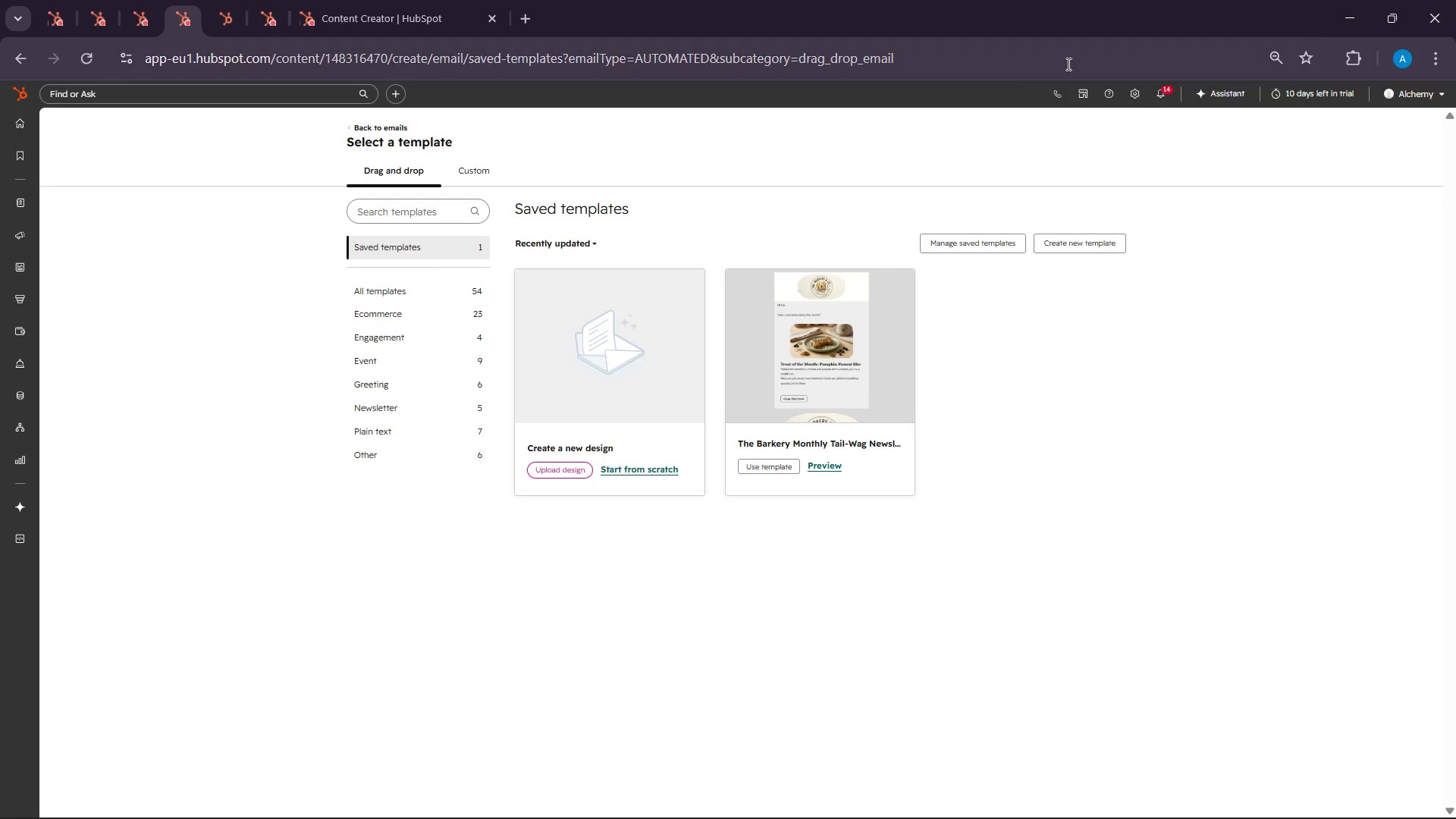 
left_click([613, 481])
 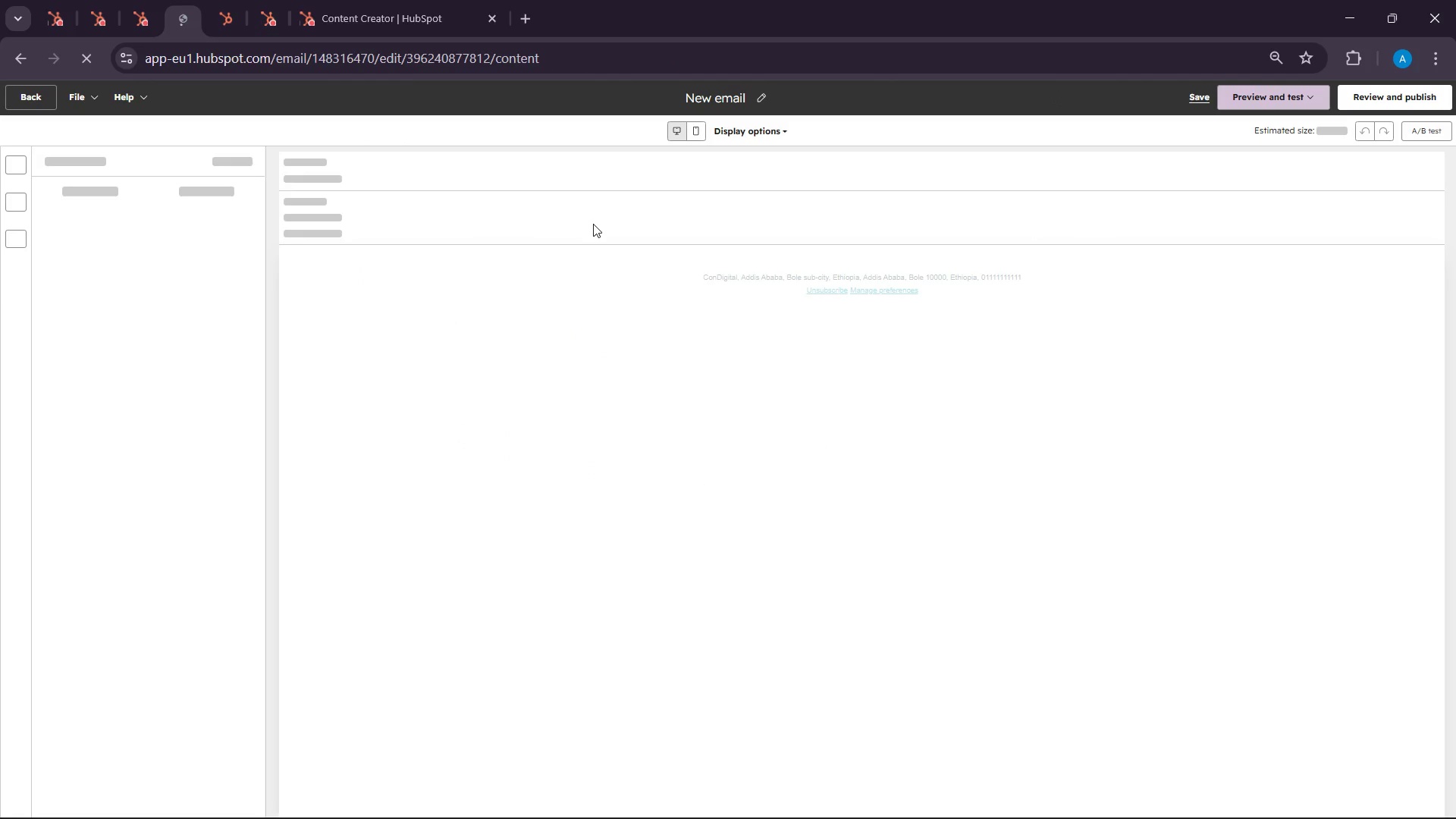 
left_click([752, 90])
 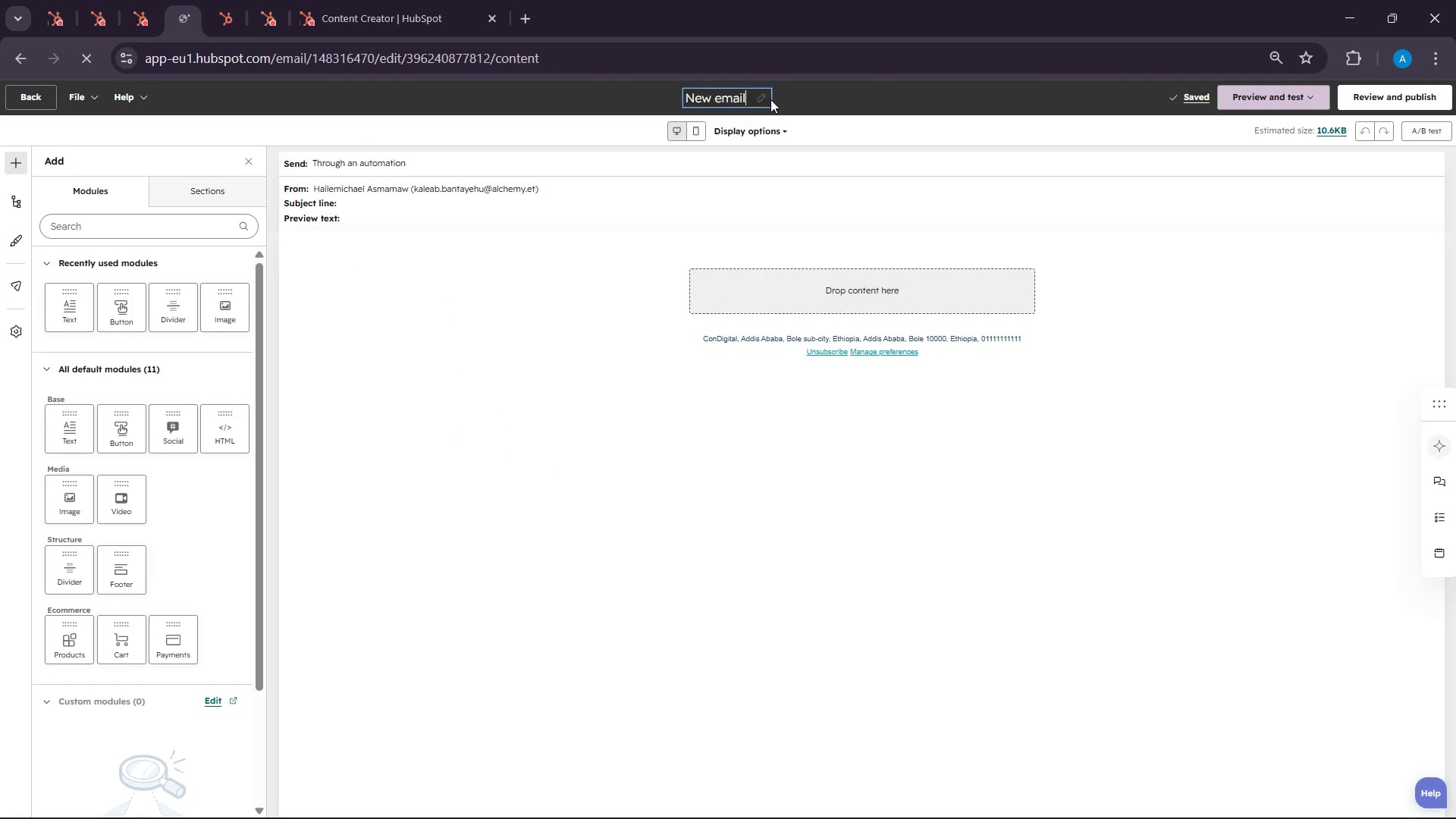 
double_click([717, 105])
 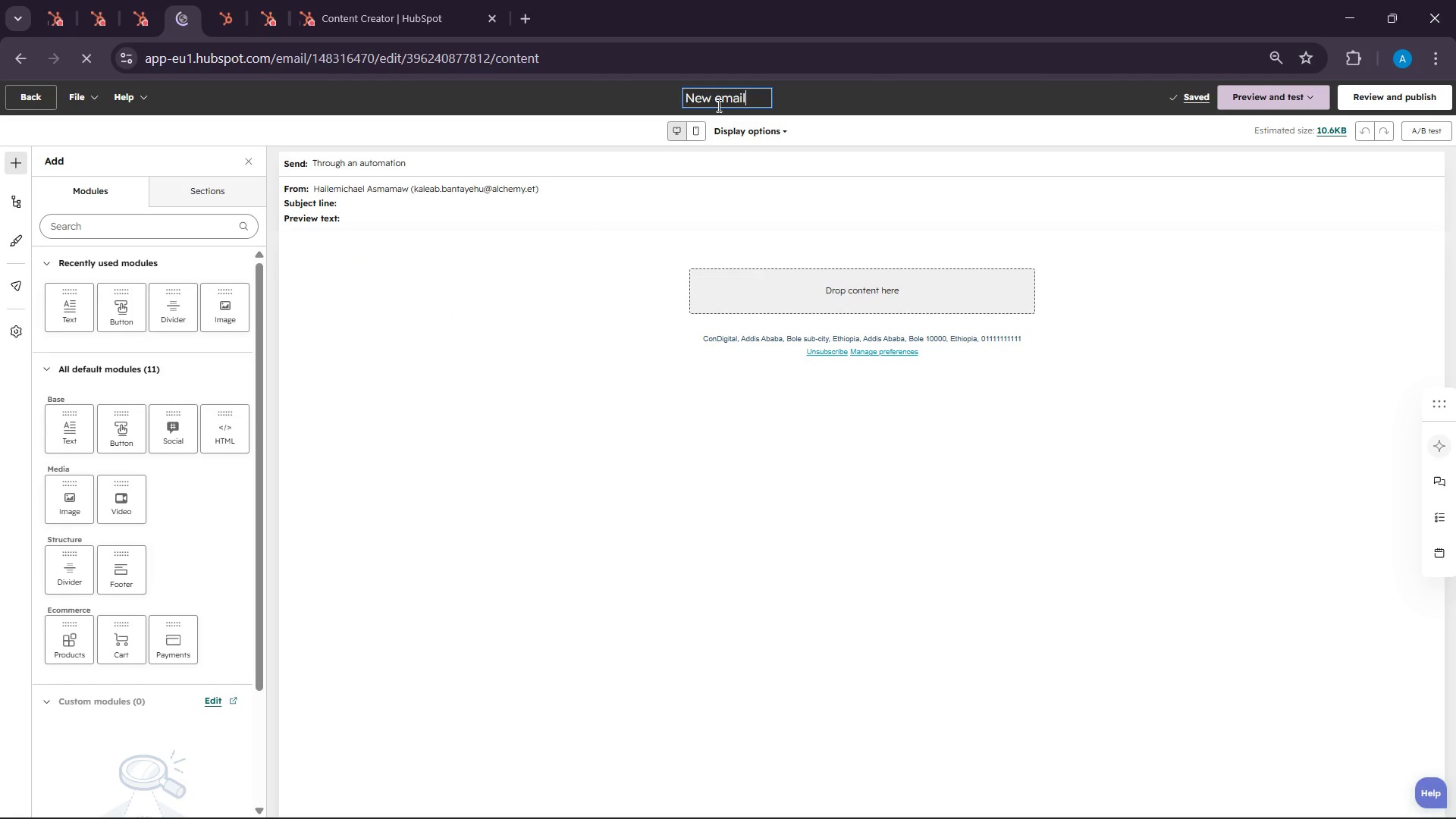 
triple_click([717, 105])
 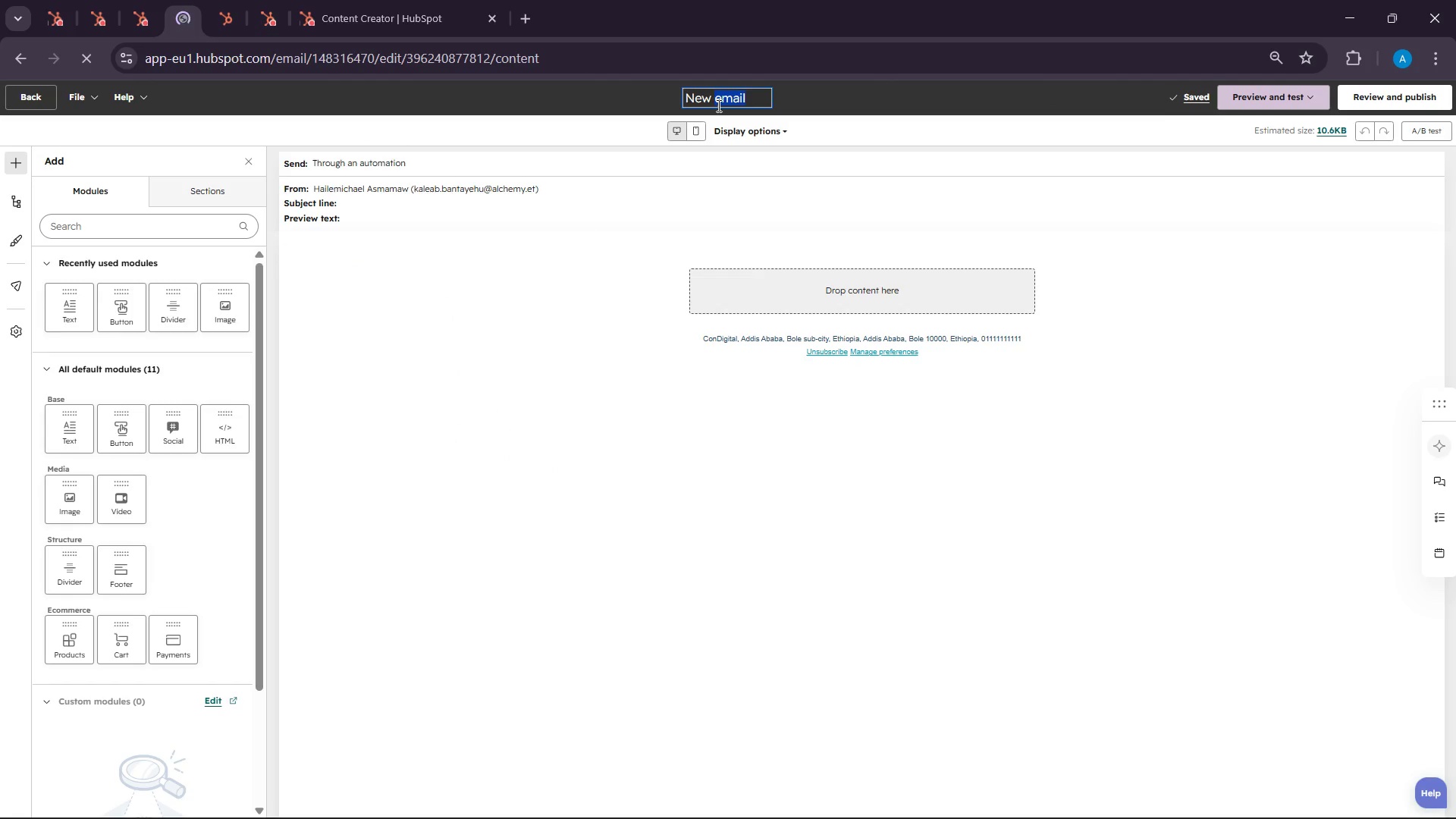 
triple_click([717, 105])
 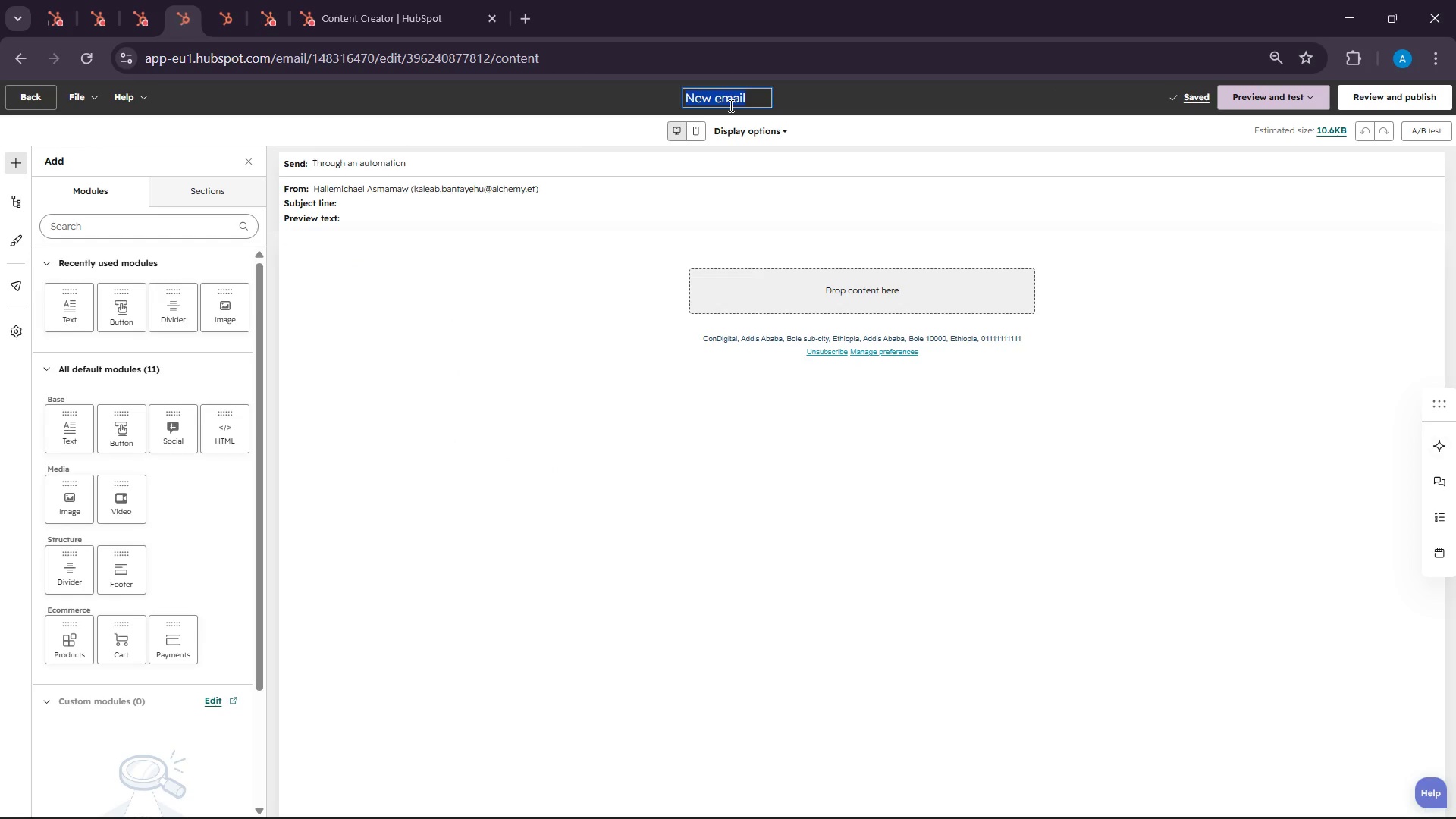 
key(Backspace)
 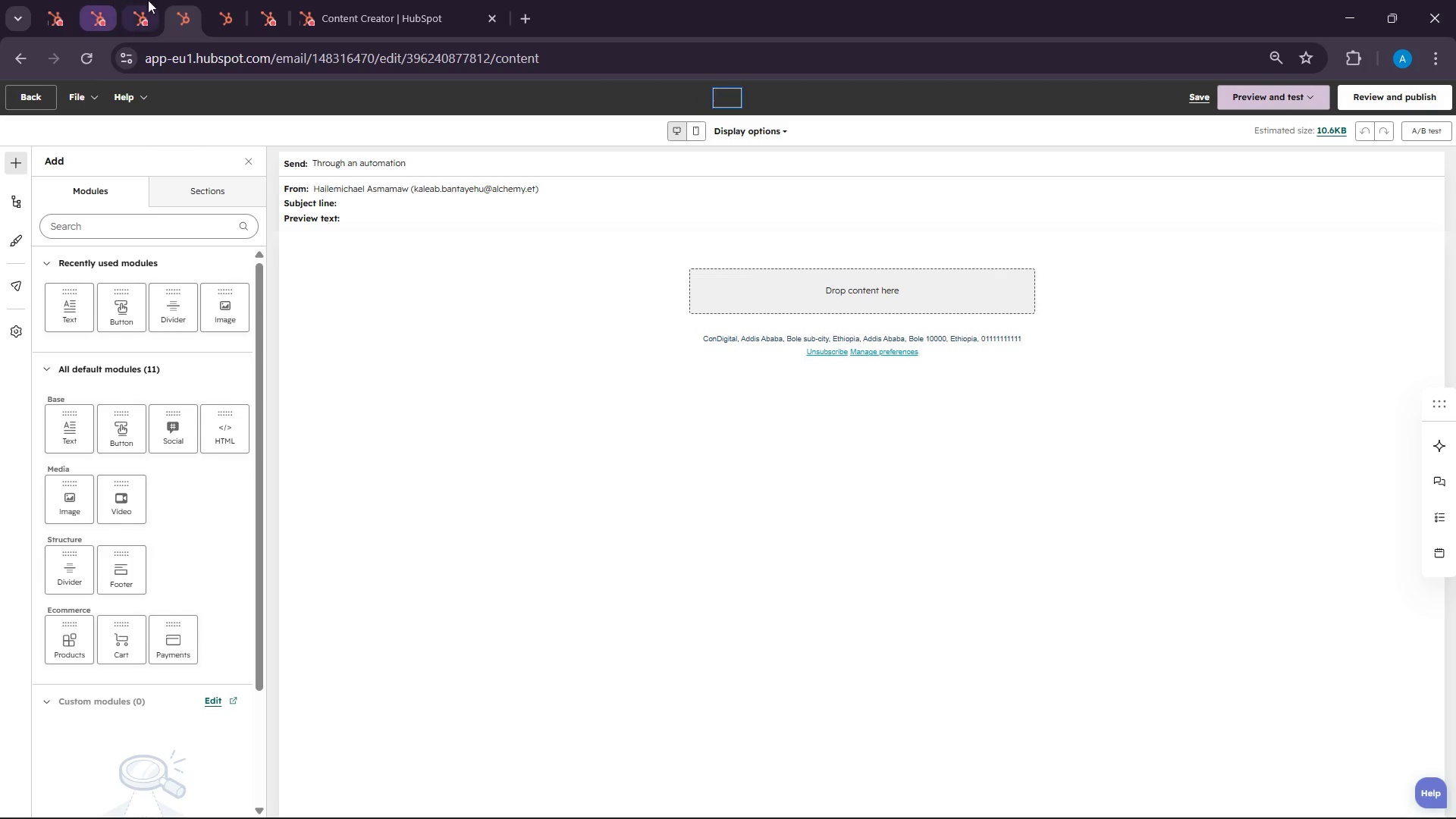 
left_click([158, 0])
 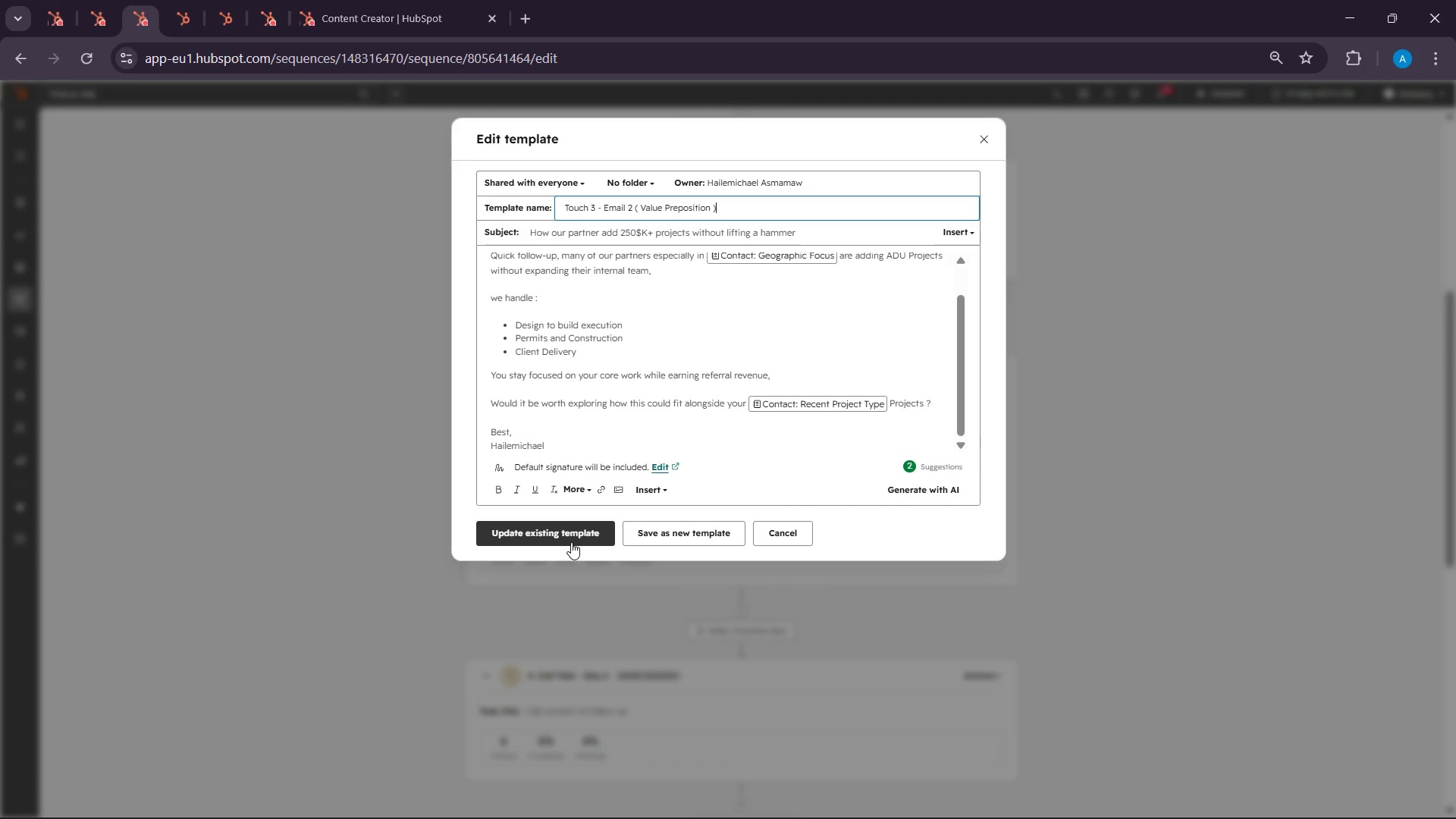 
left_click([574, 534])
 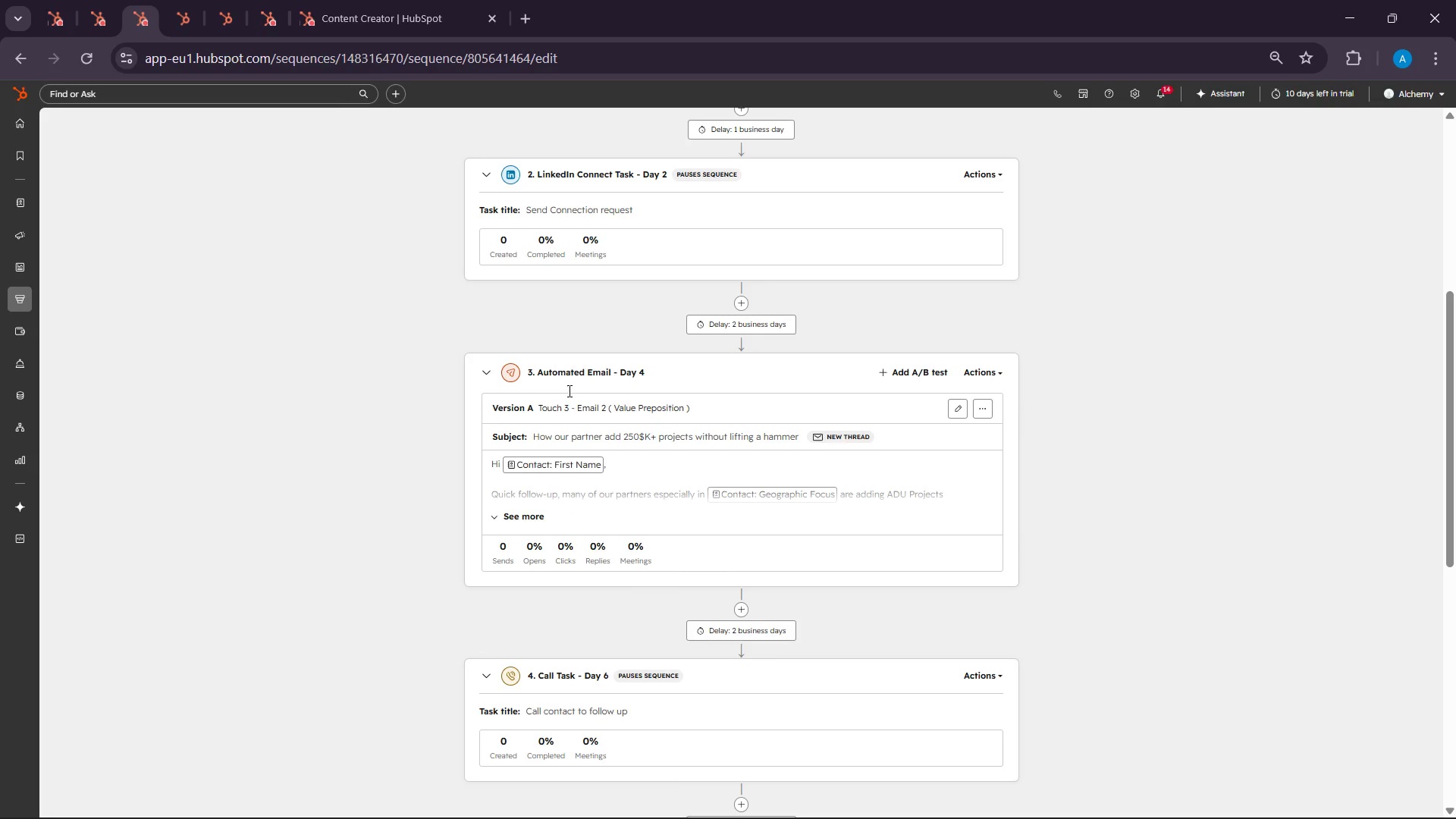 
scroll: coordinate [665, 486], scroll_direction: down, amount: 11.0
 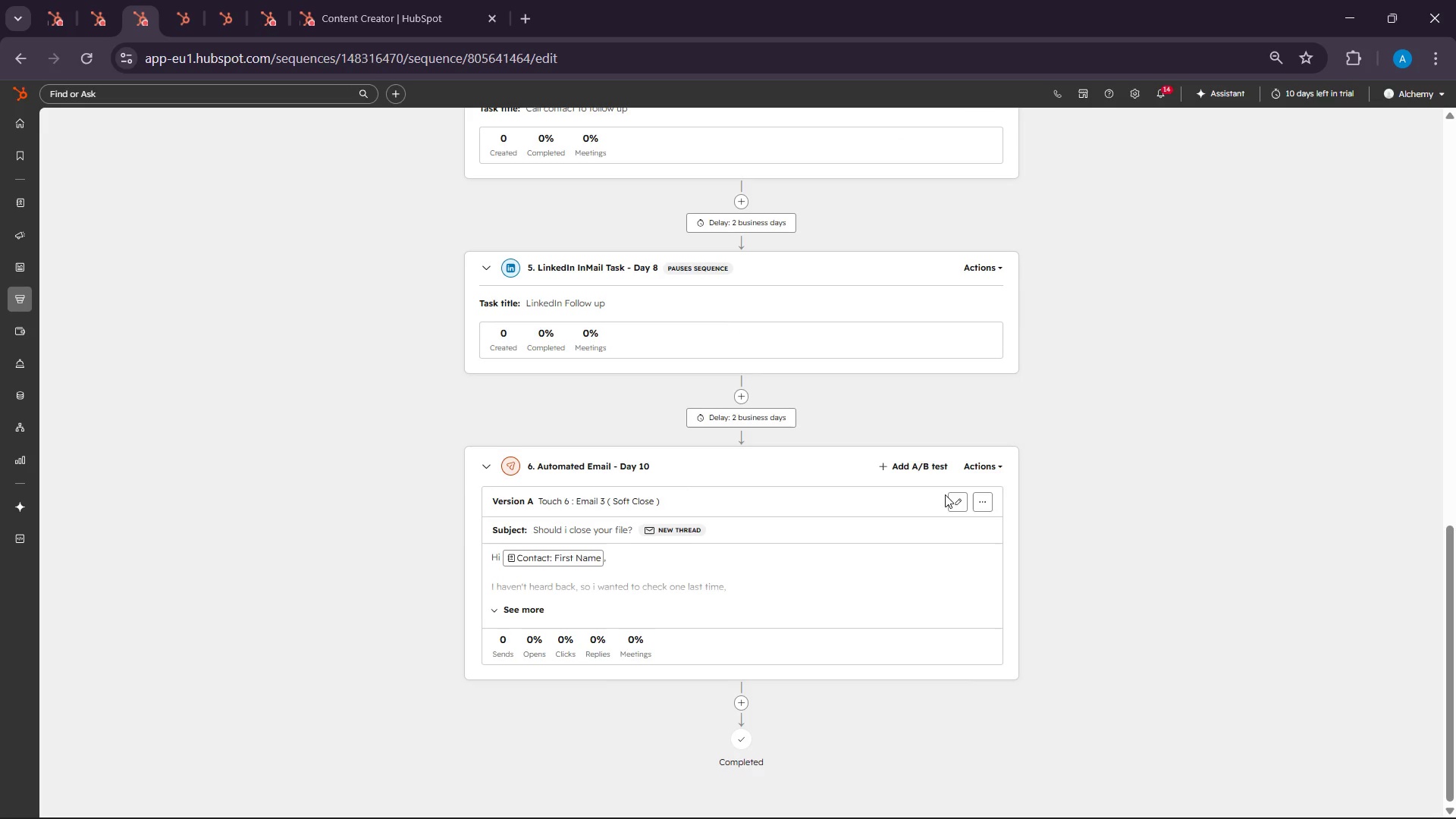 
left_click([957, 504])
 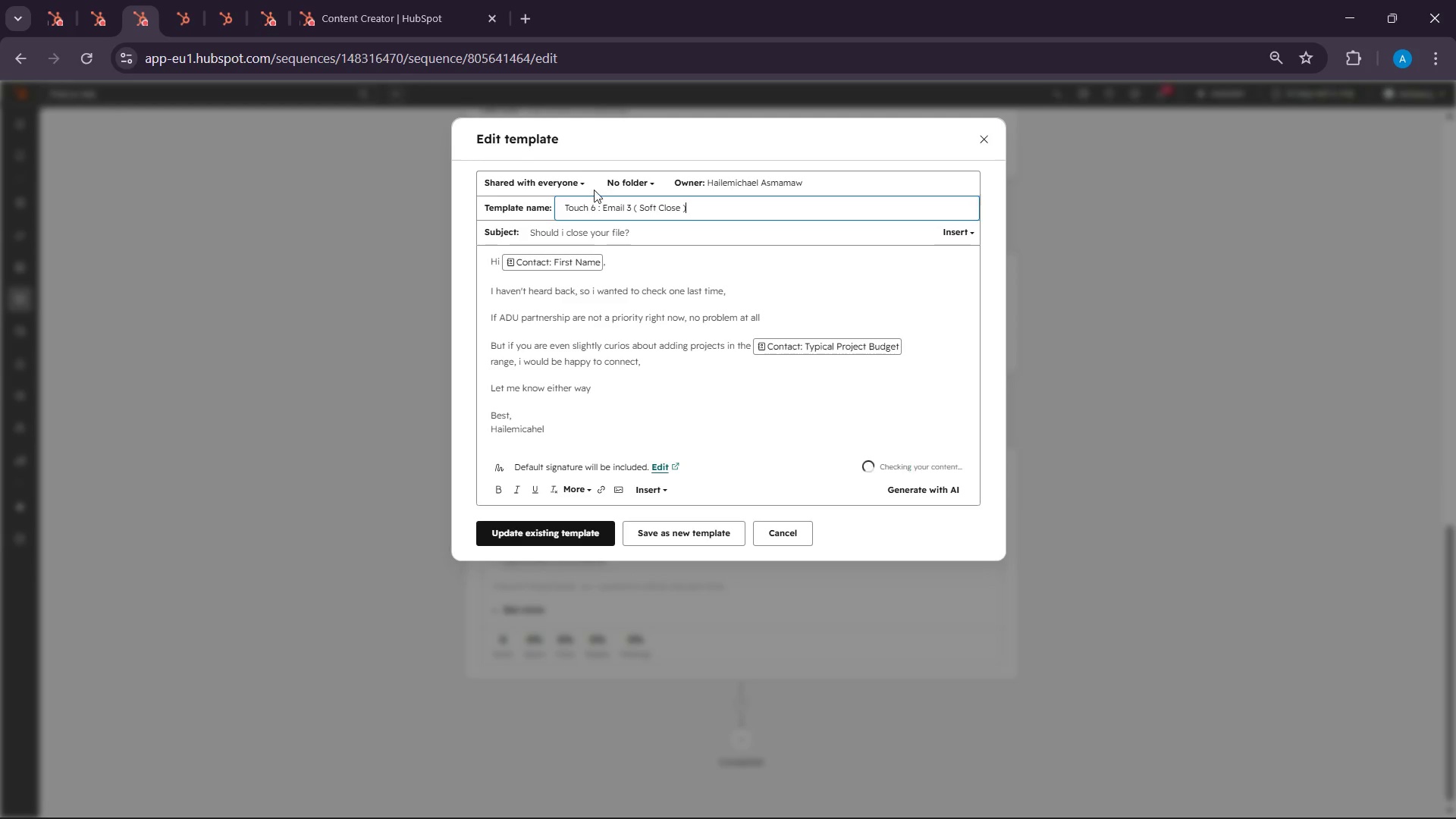 
double_click([628, 206])
 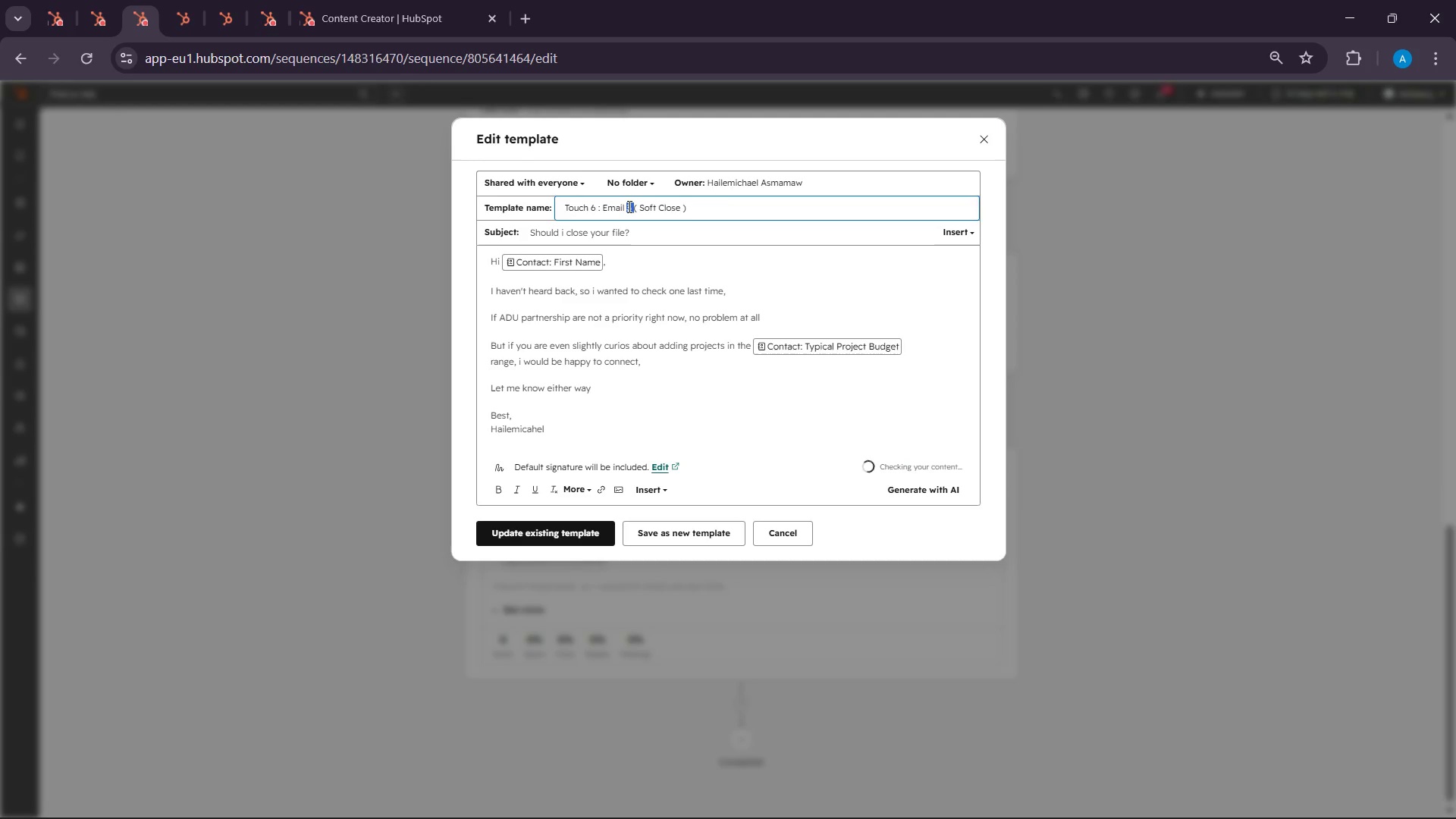 
triple_click([628, 206])
 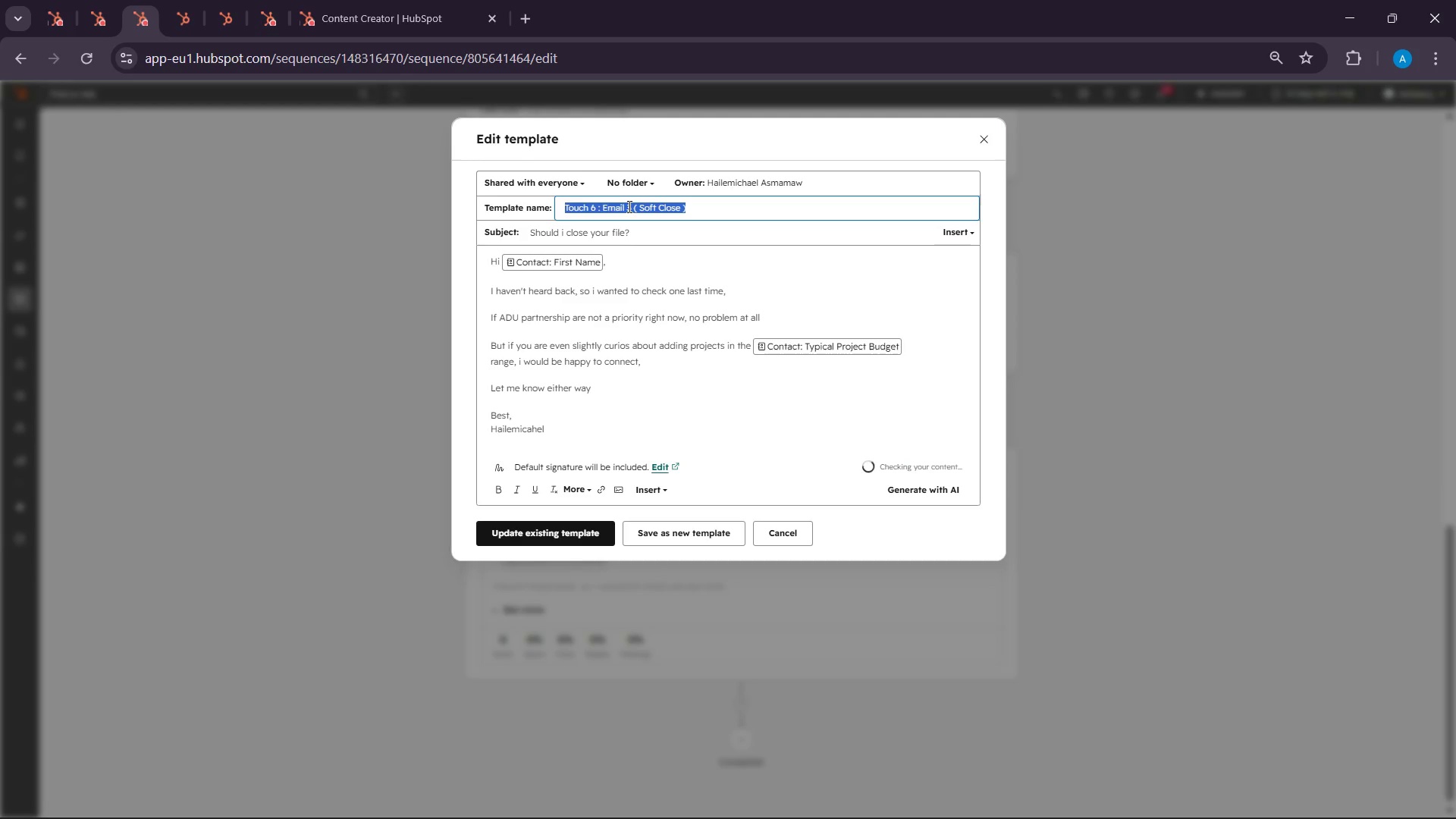 
key(Control+C)
 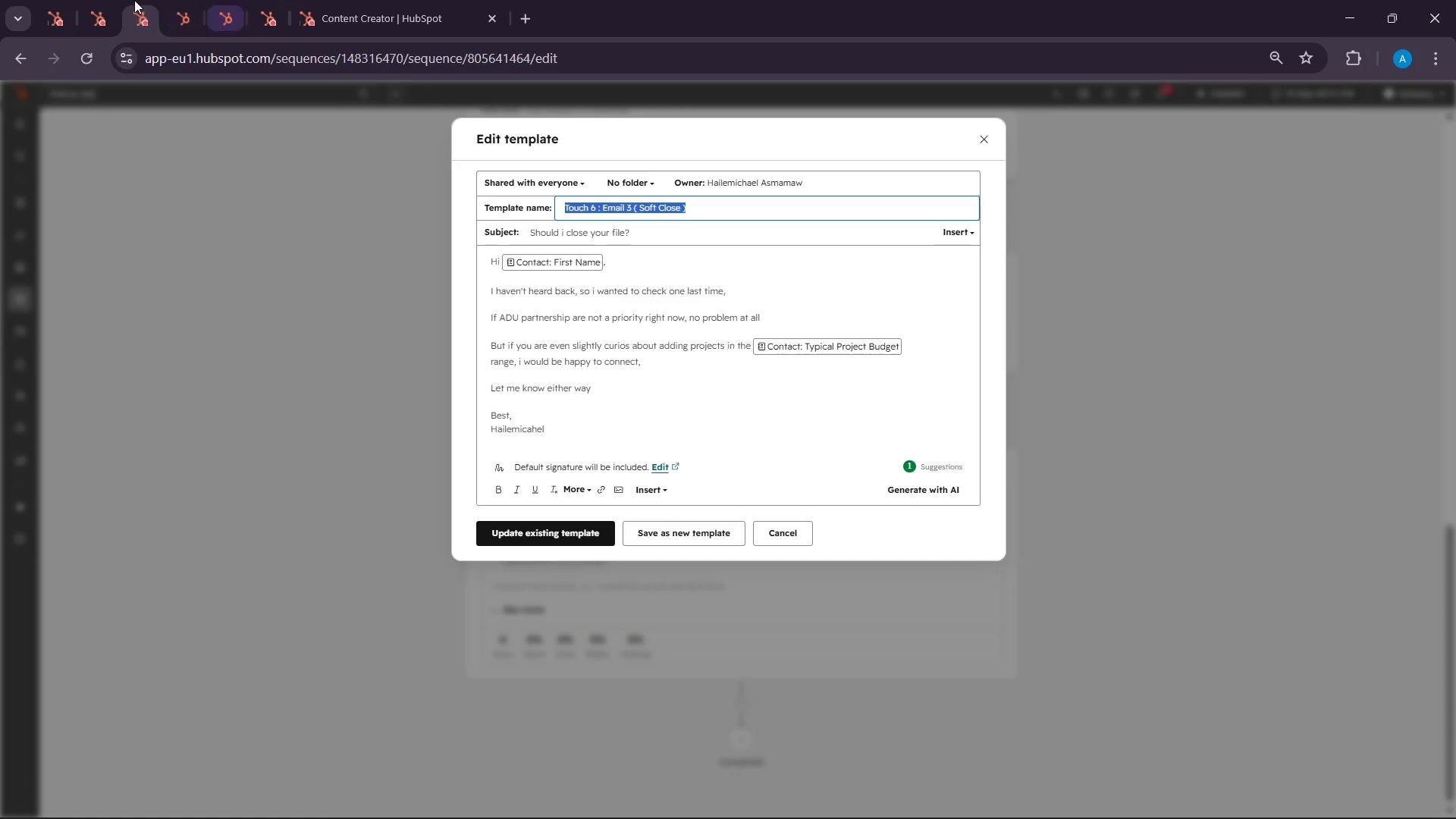 
left_click([175, 0])
 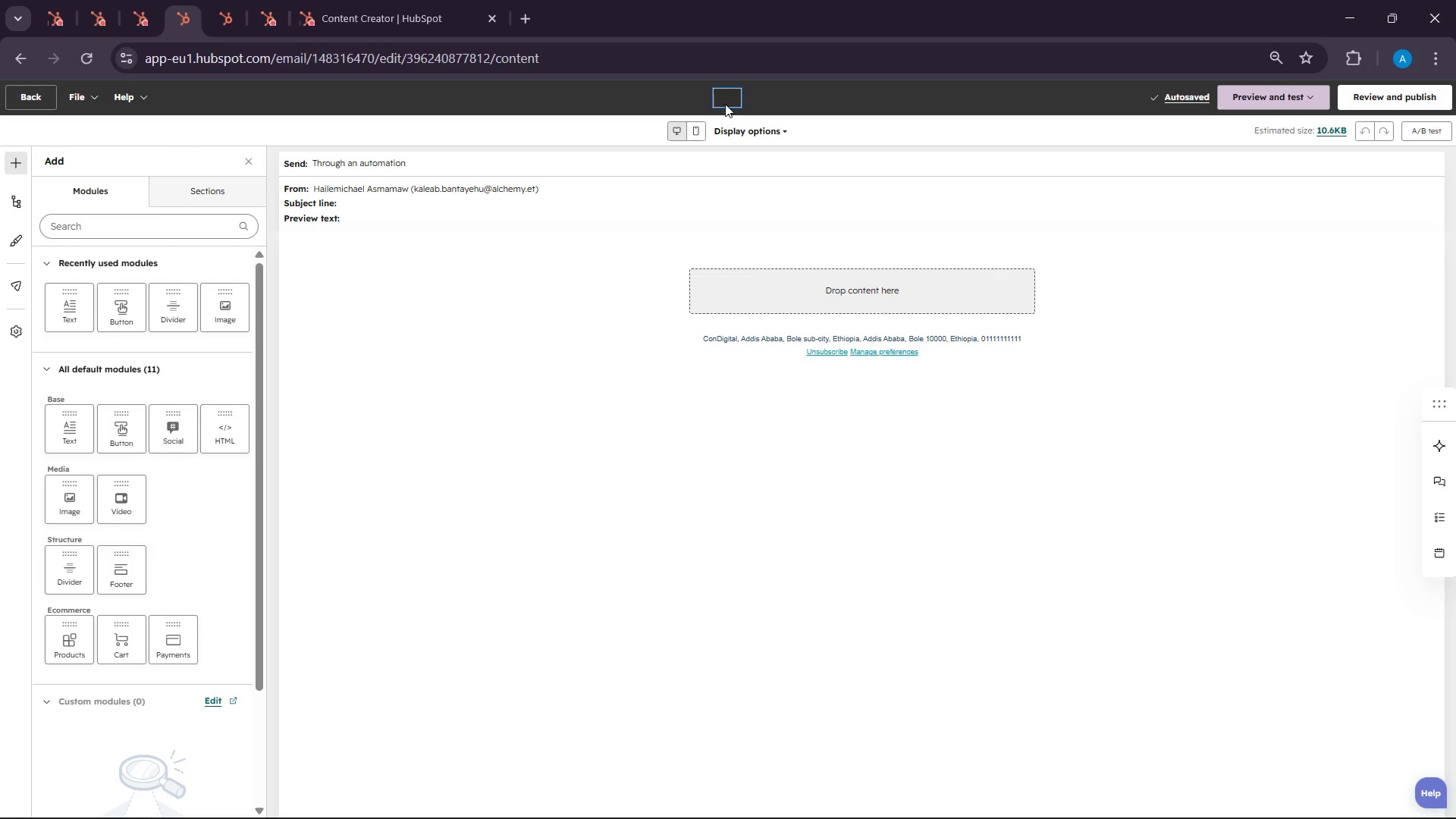 
key(Control+V)
 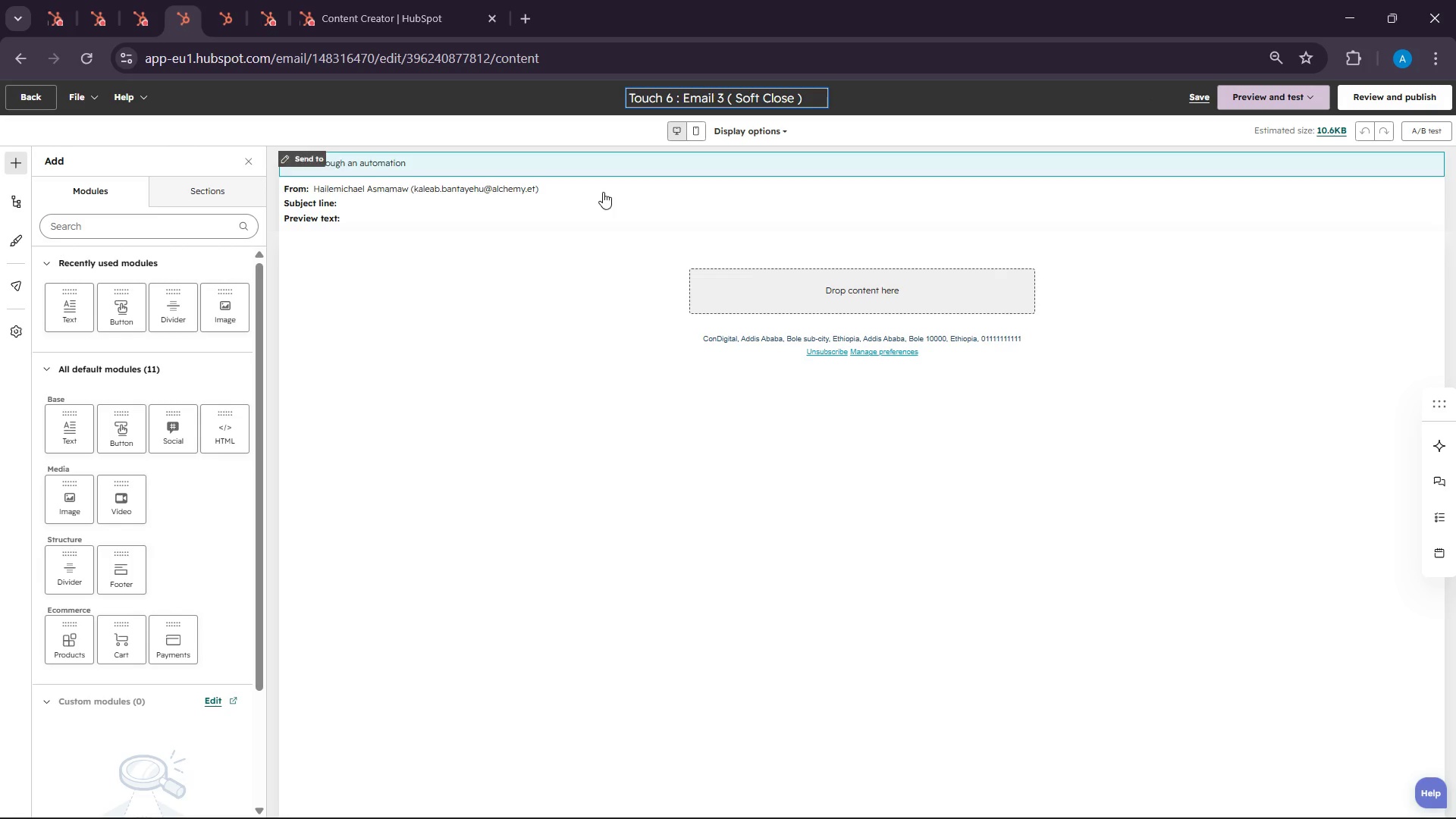 
left_click([543, 213])
 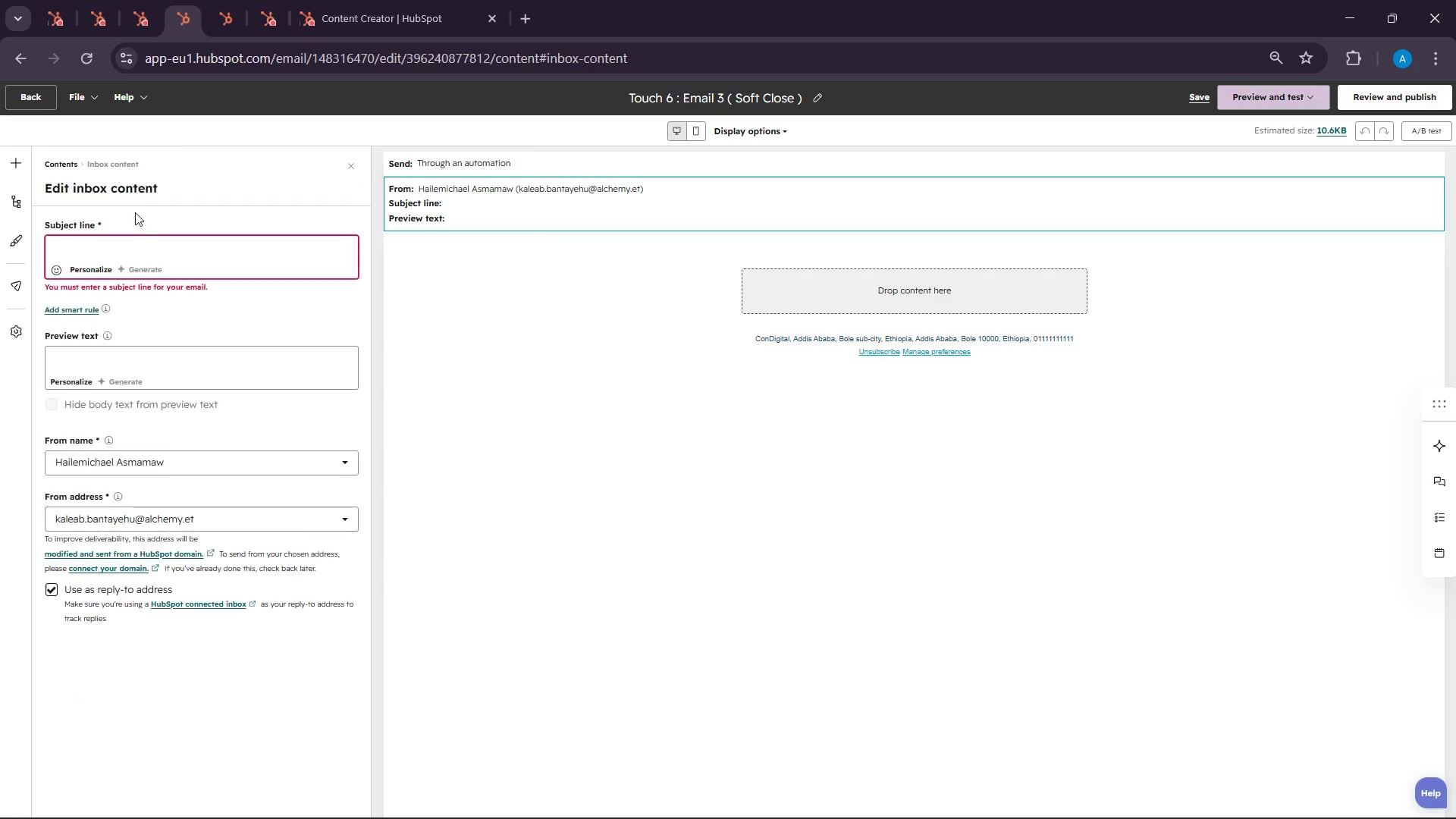 
left_click_drag(start_coordinate=[138, 229], to_coordinate=[143, 253])
 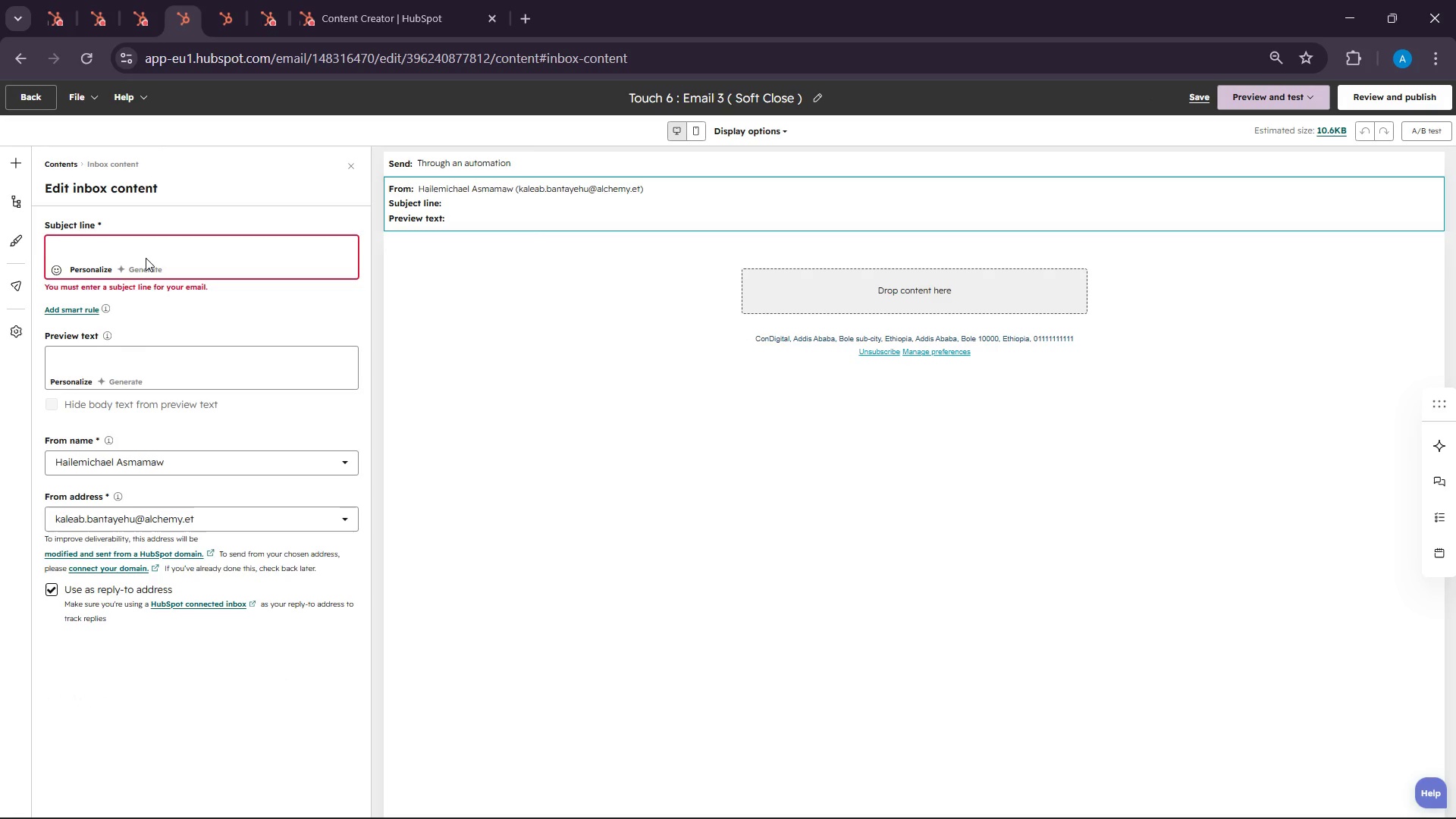 
left_click([146, 258])
 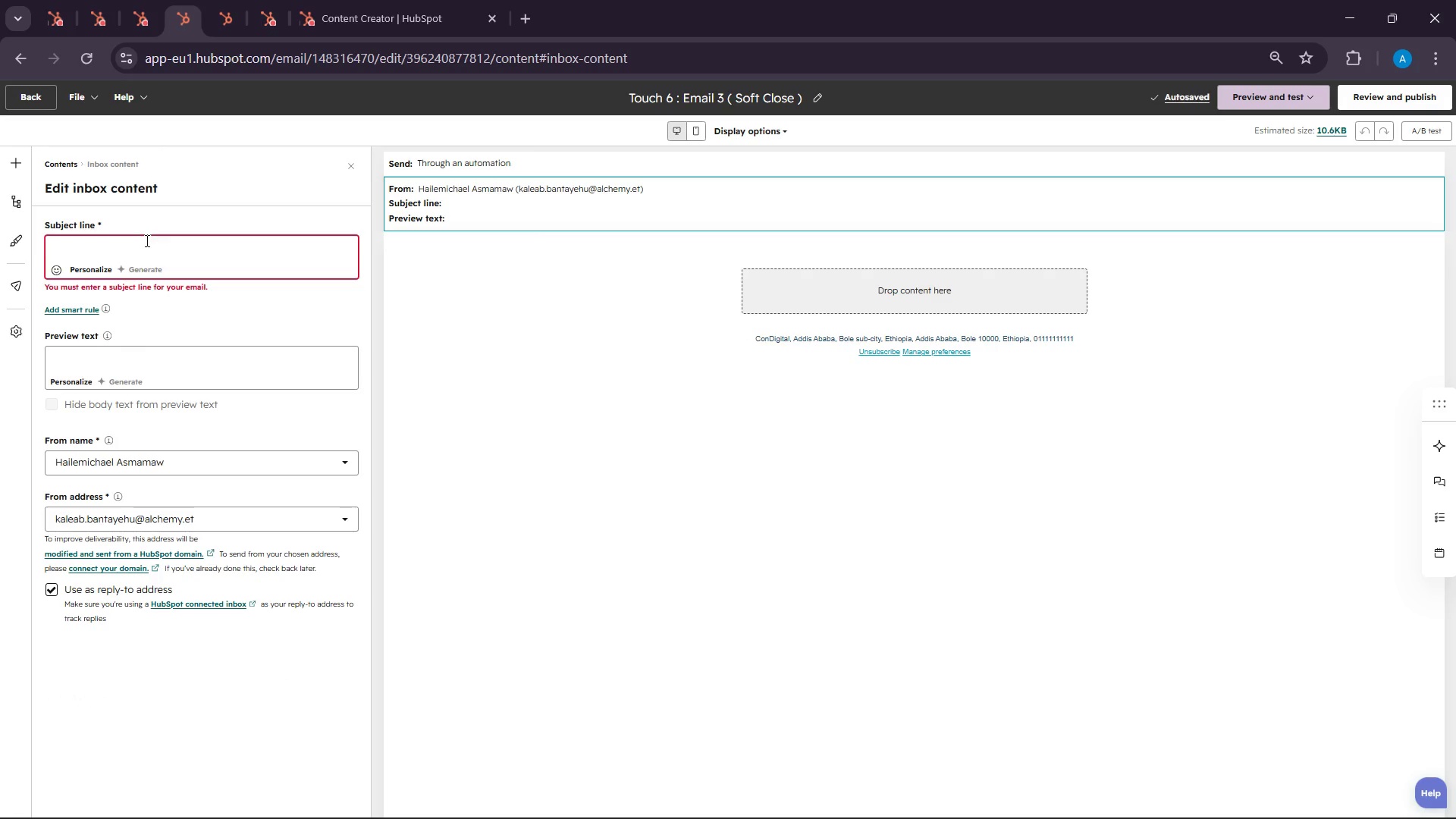 
double_click([146, 244])
 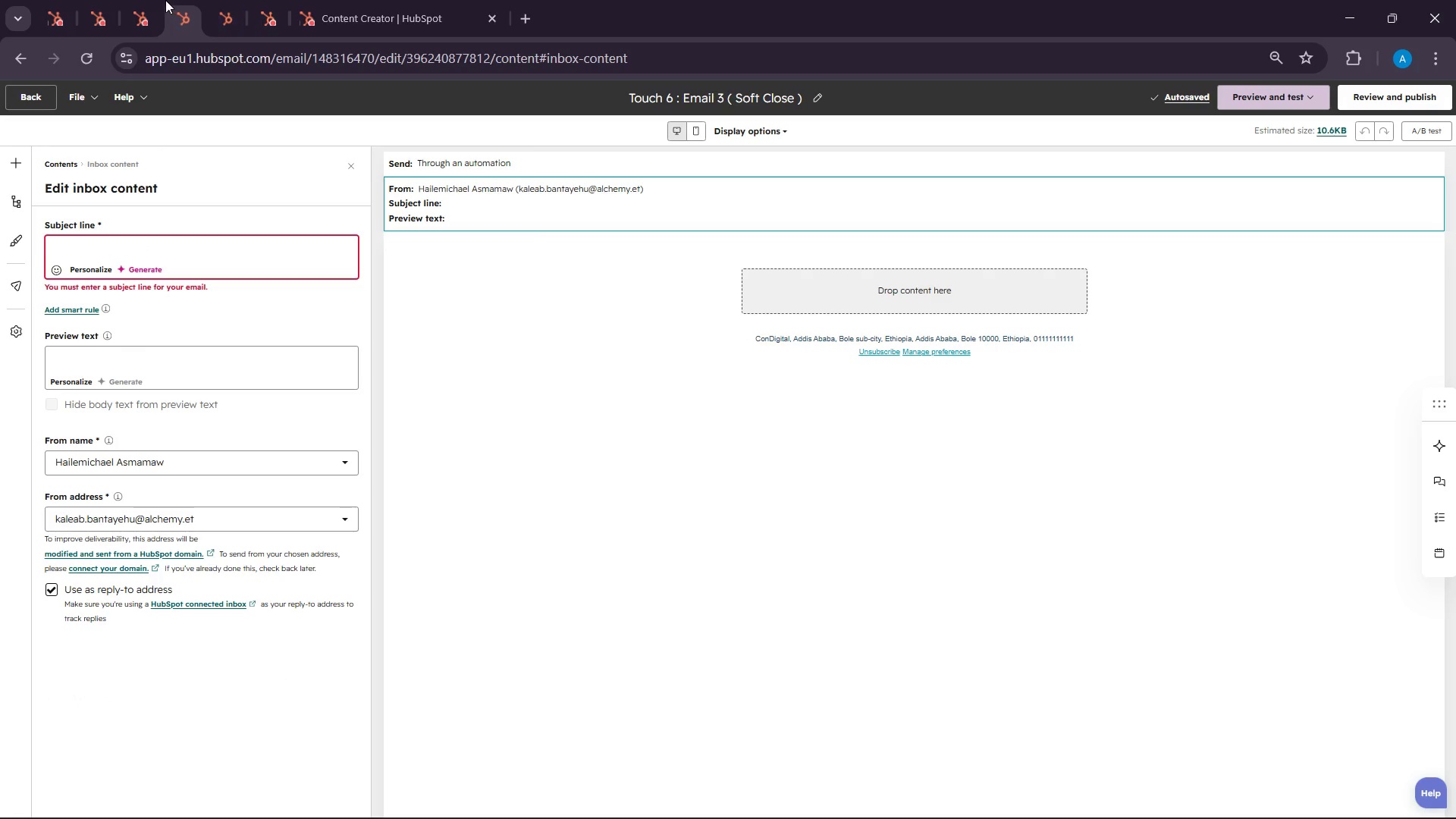 
left_click([145, 0])
 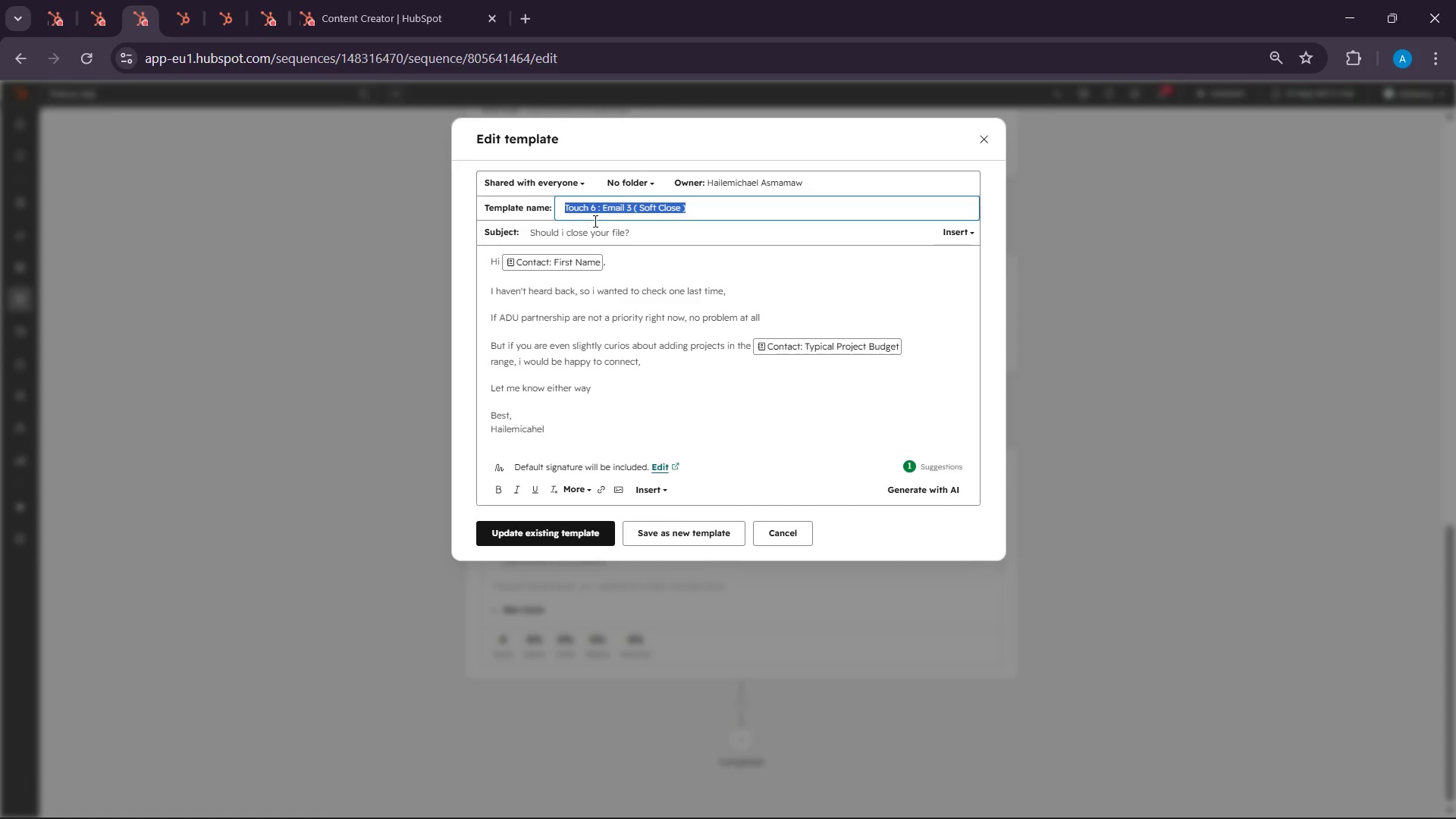 
double_click([594, 221])
 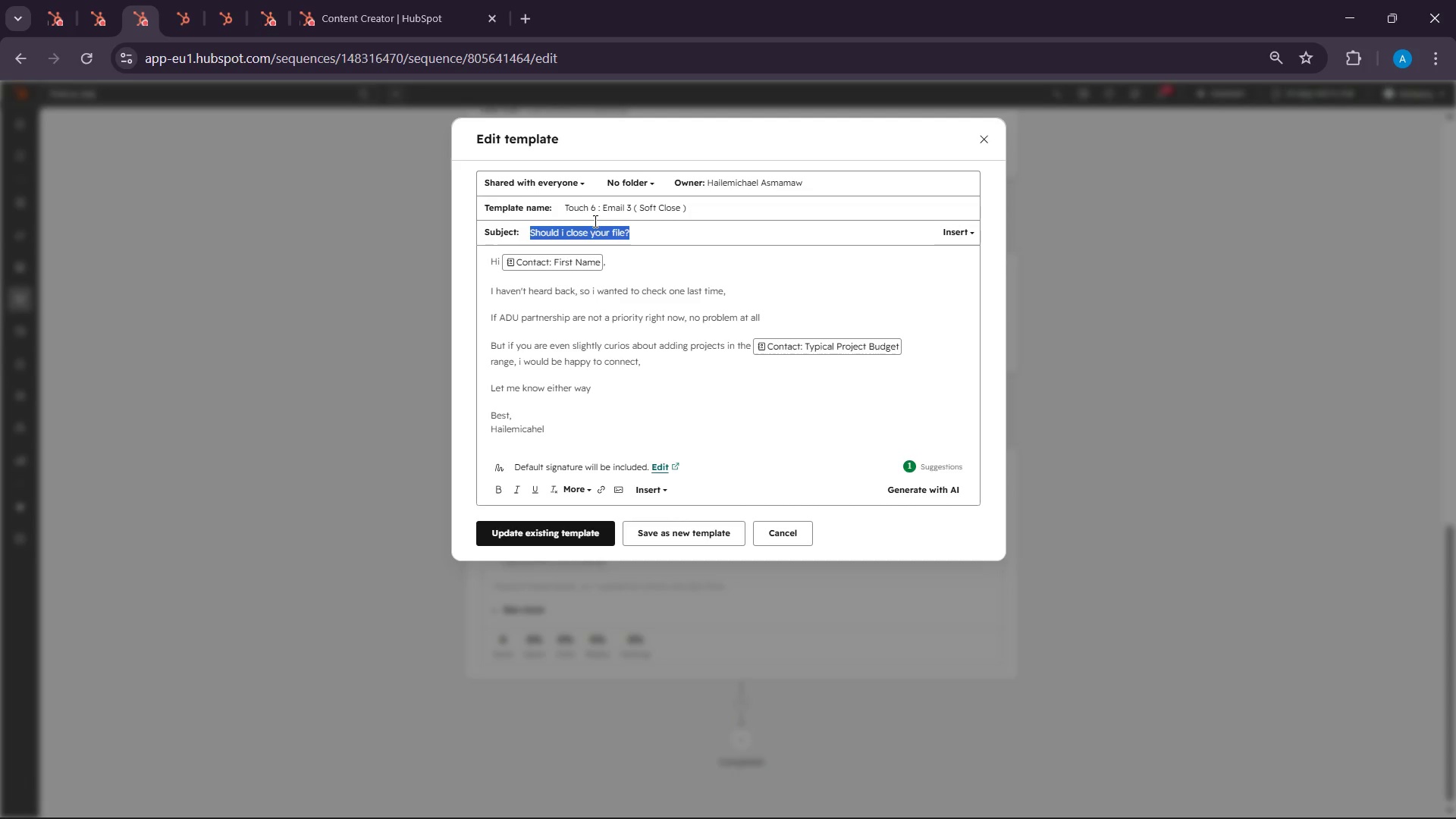 
triple_click([594, 221])
 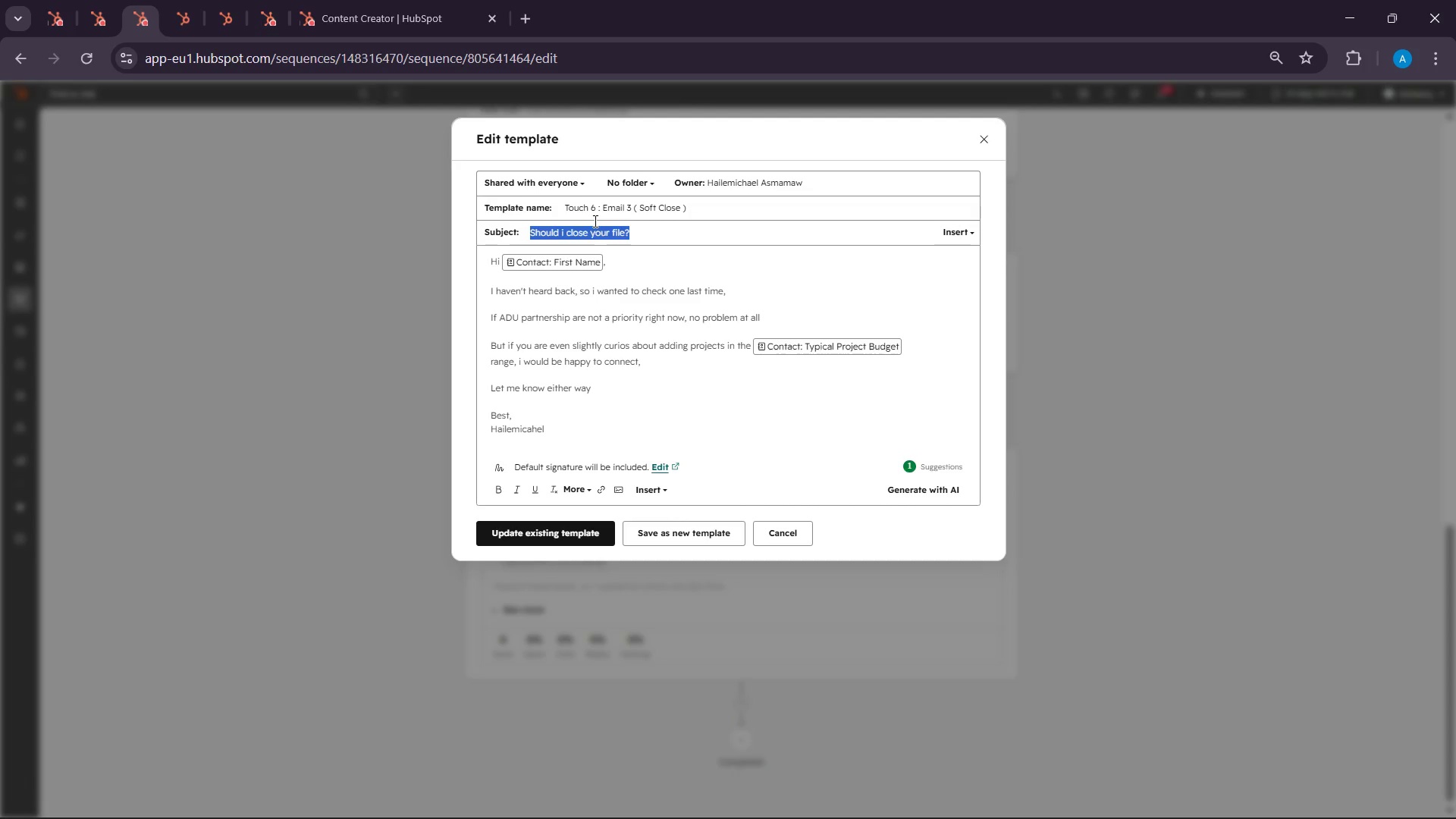 
key(Control+C)
 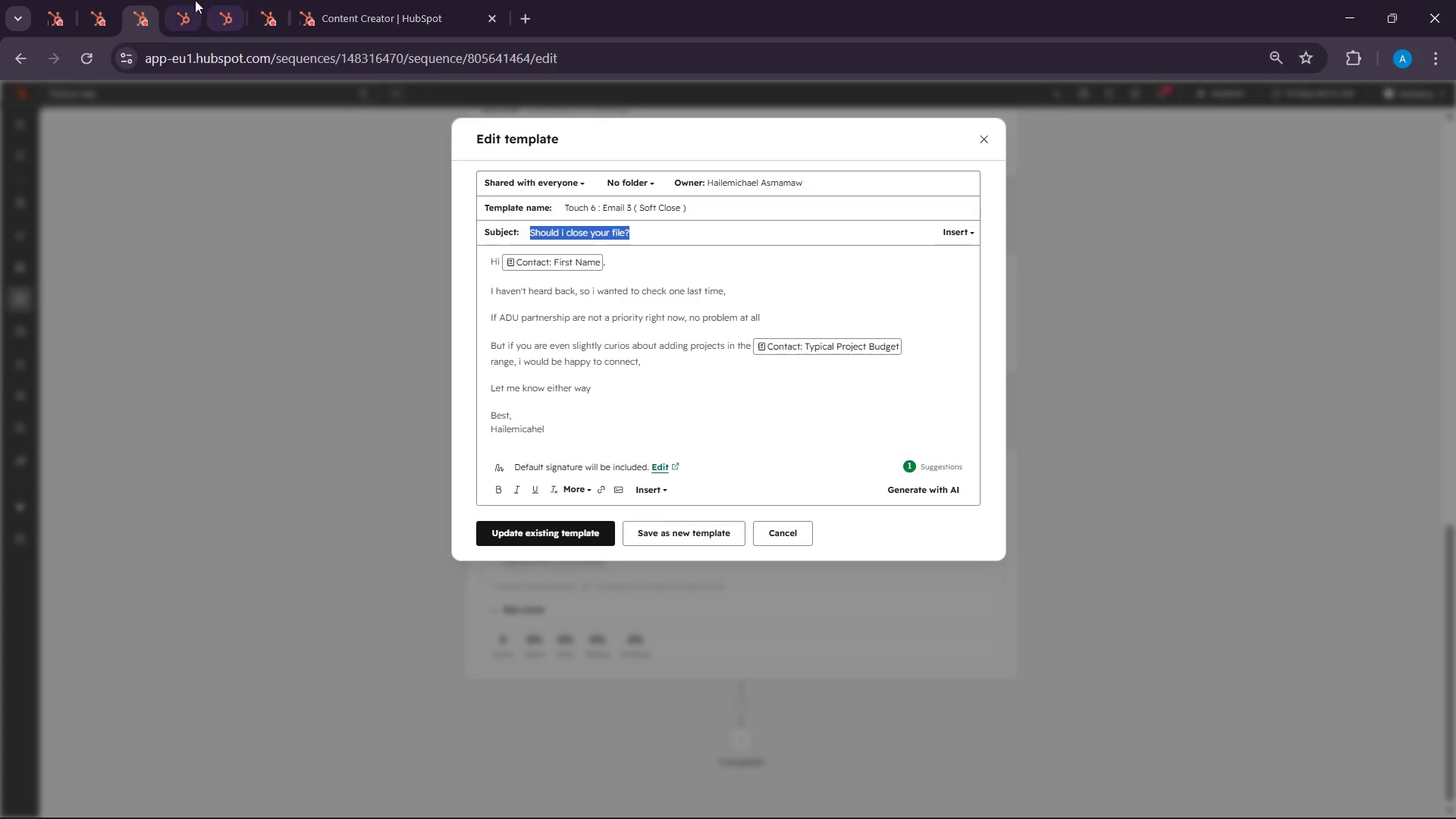 
left_click([195, 0])
 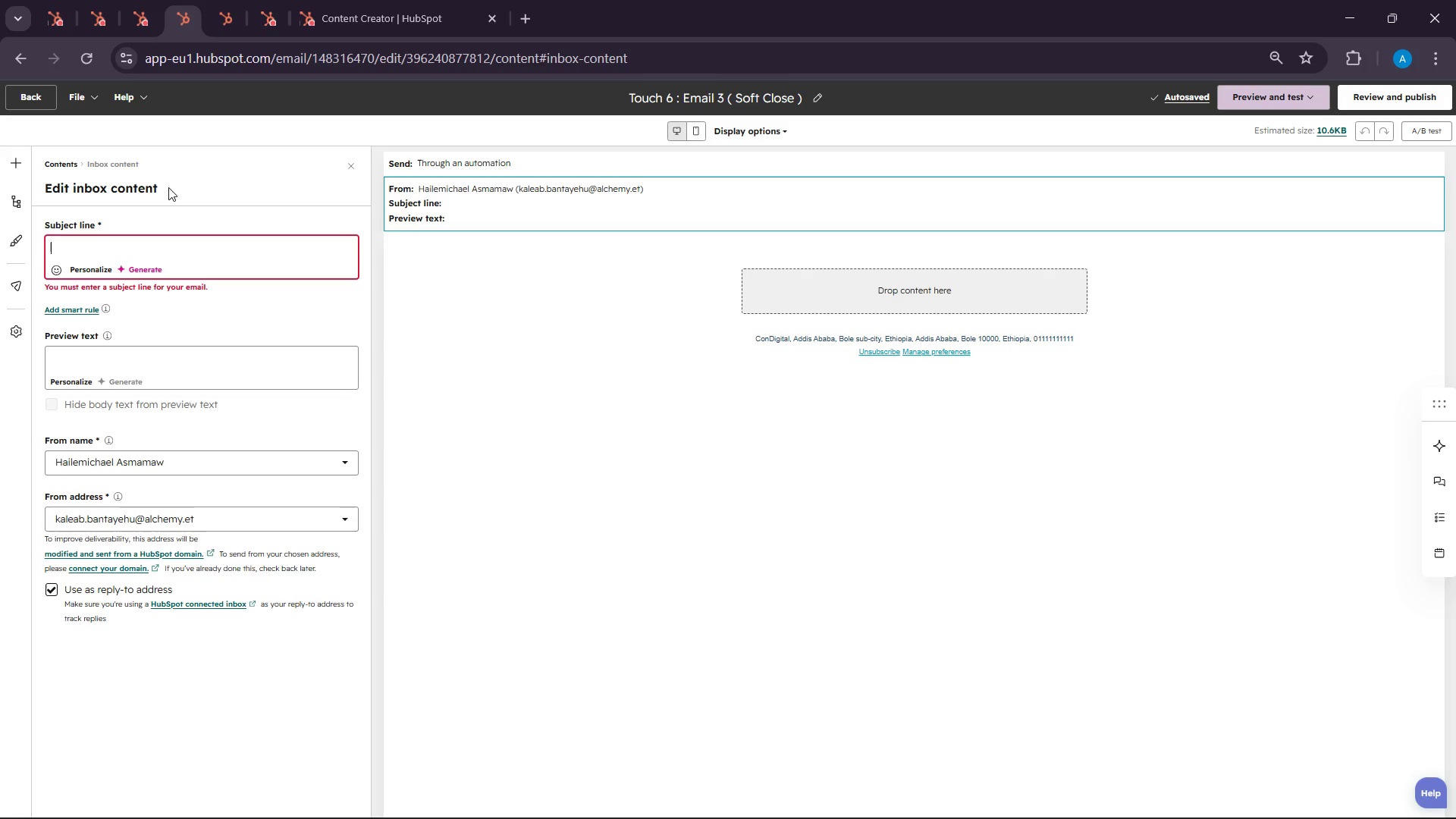 
key(Control+V)
 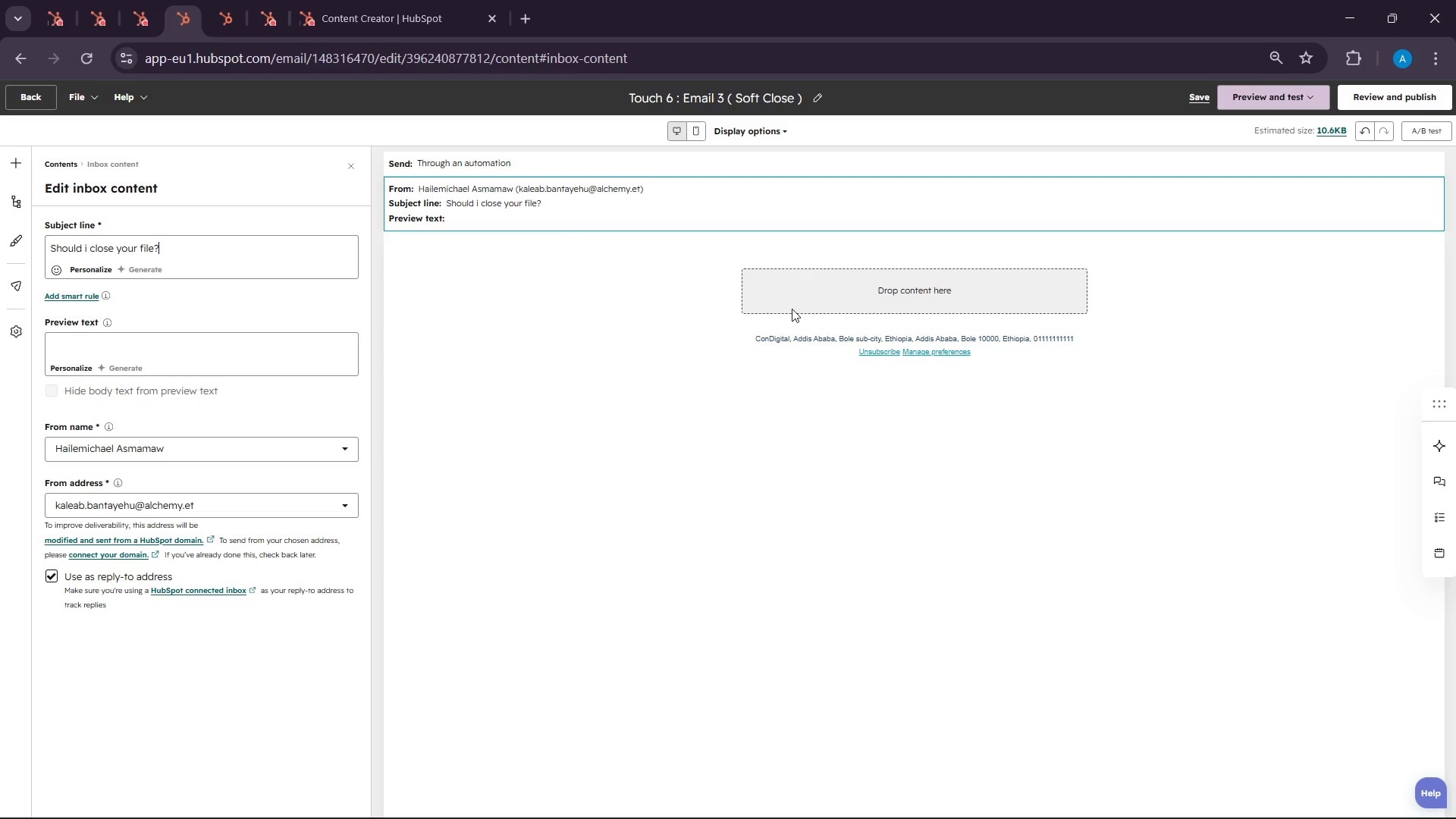 
left_click([814, 299])
 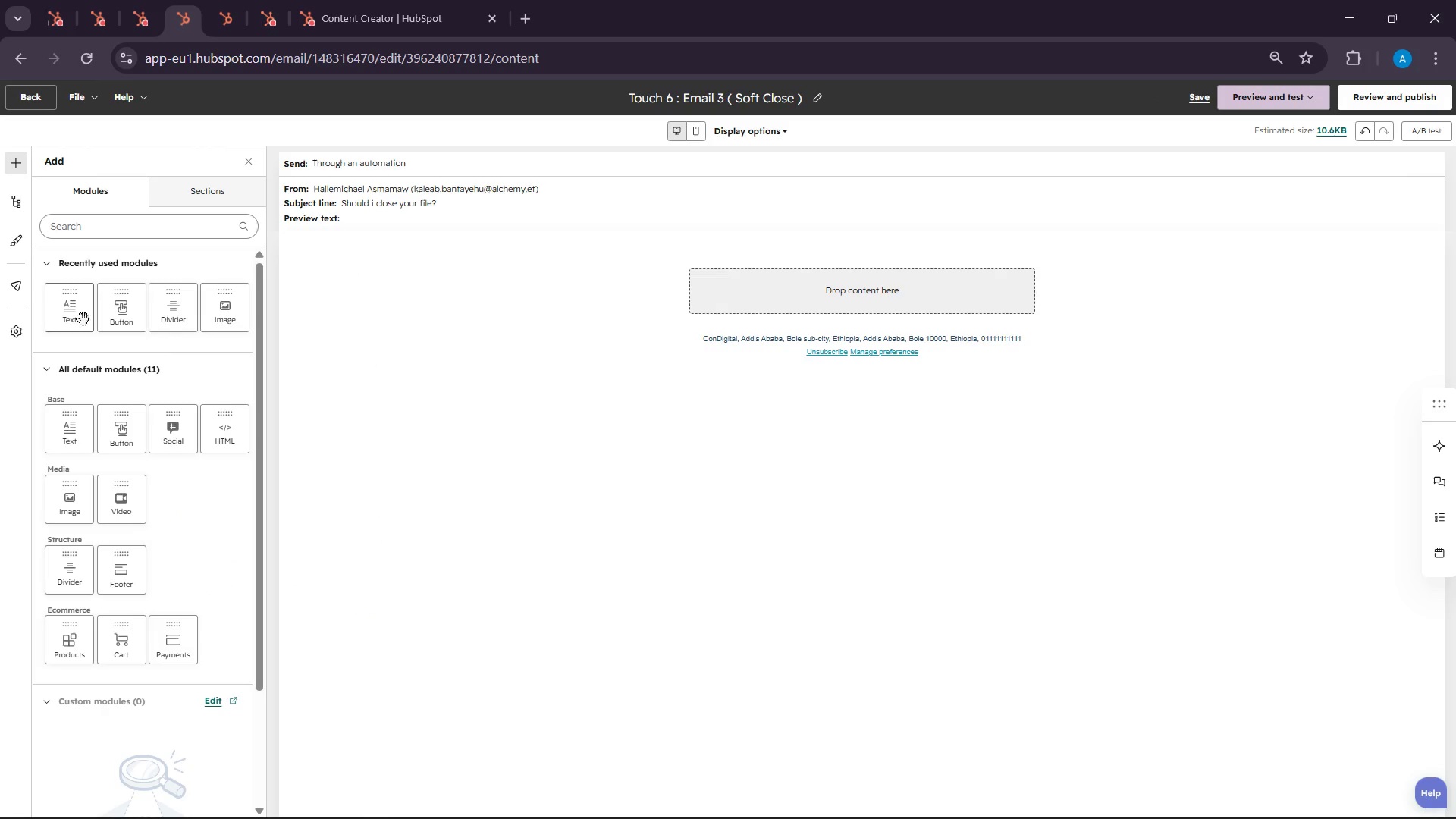 
left_click_drag(start_coordinate=[64, 301], to_coordinate=[791, 284])
 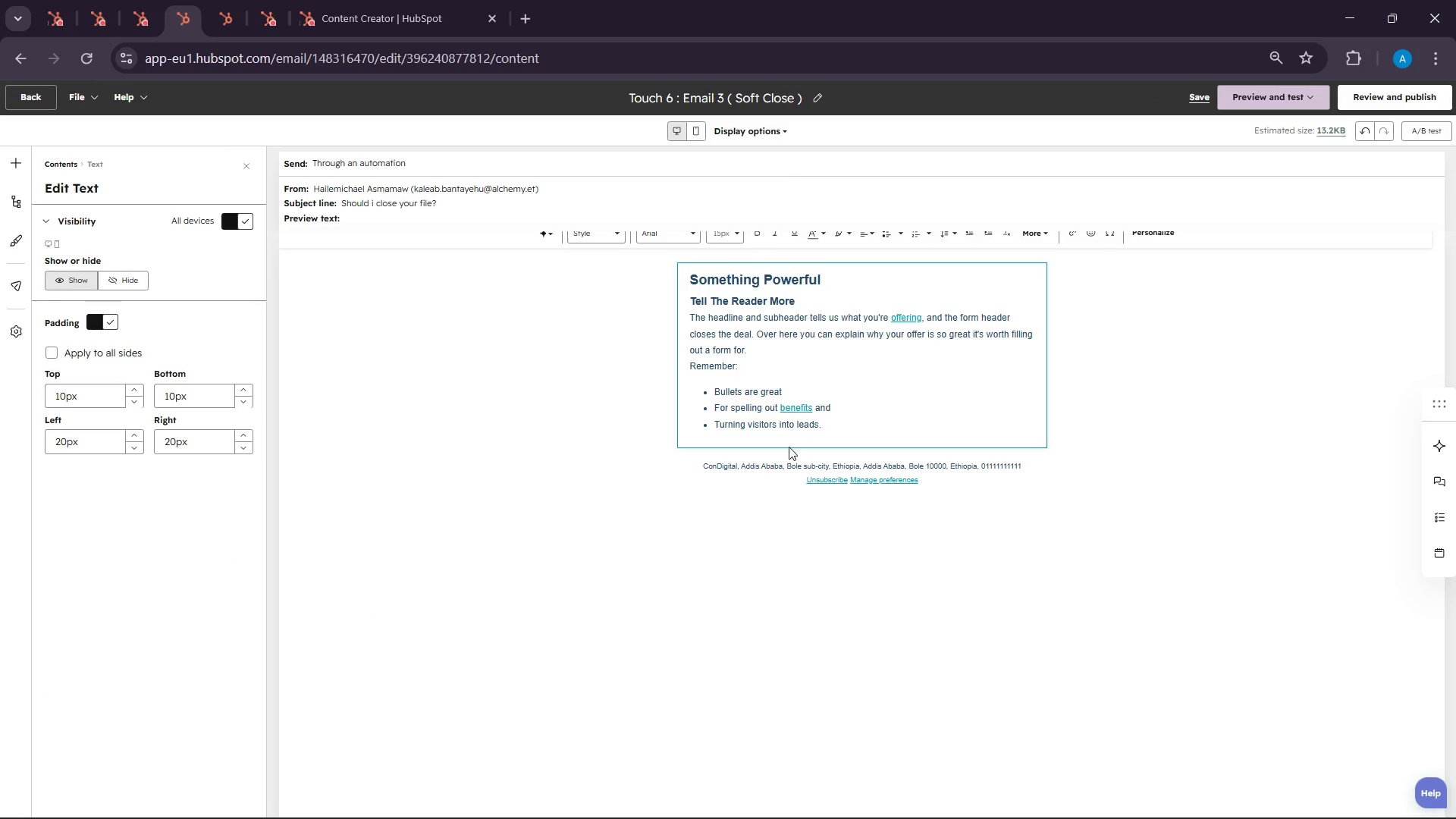 
left_click([852, 429])
 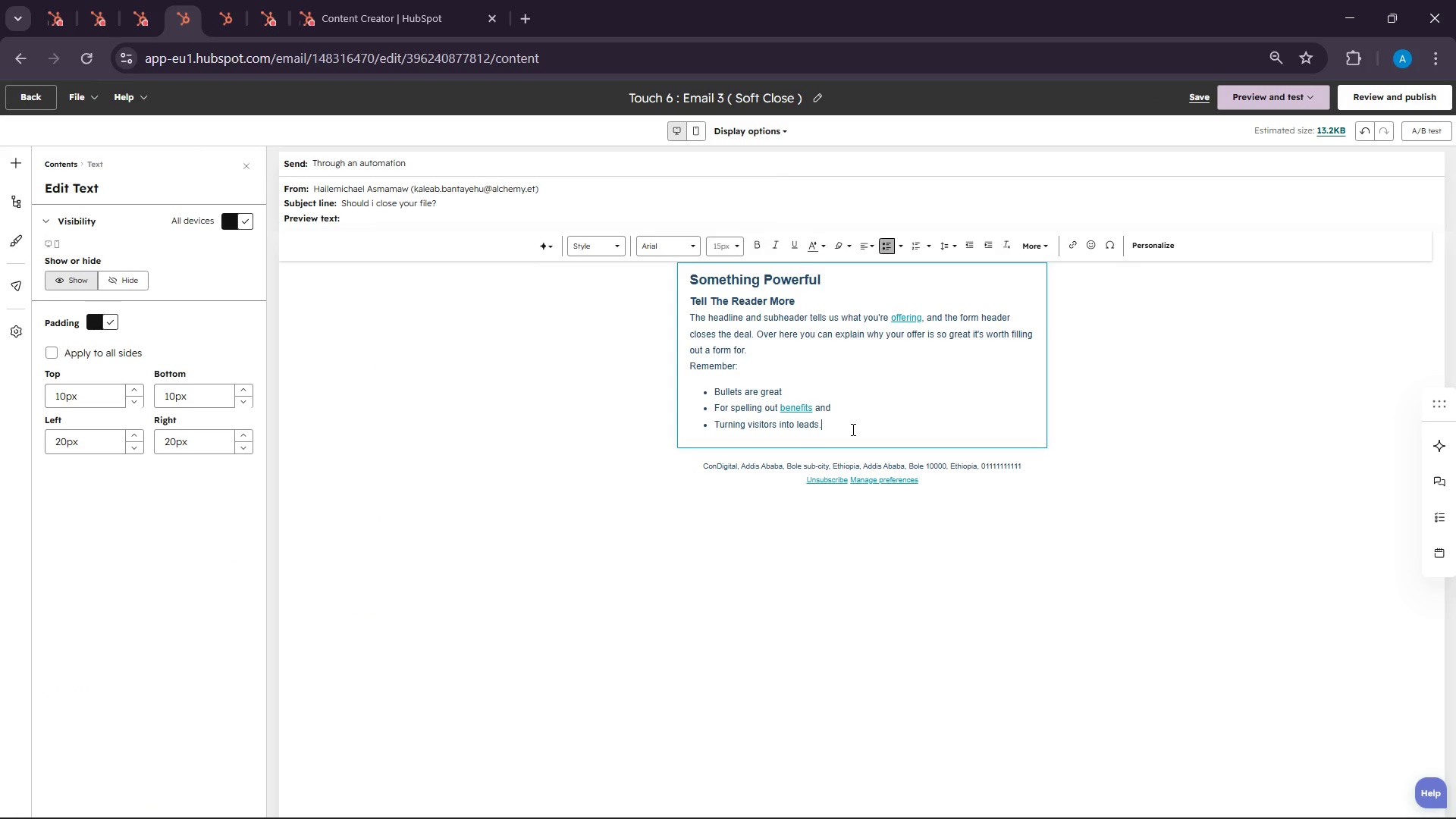 
key(Control+A)
 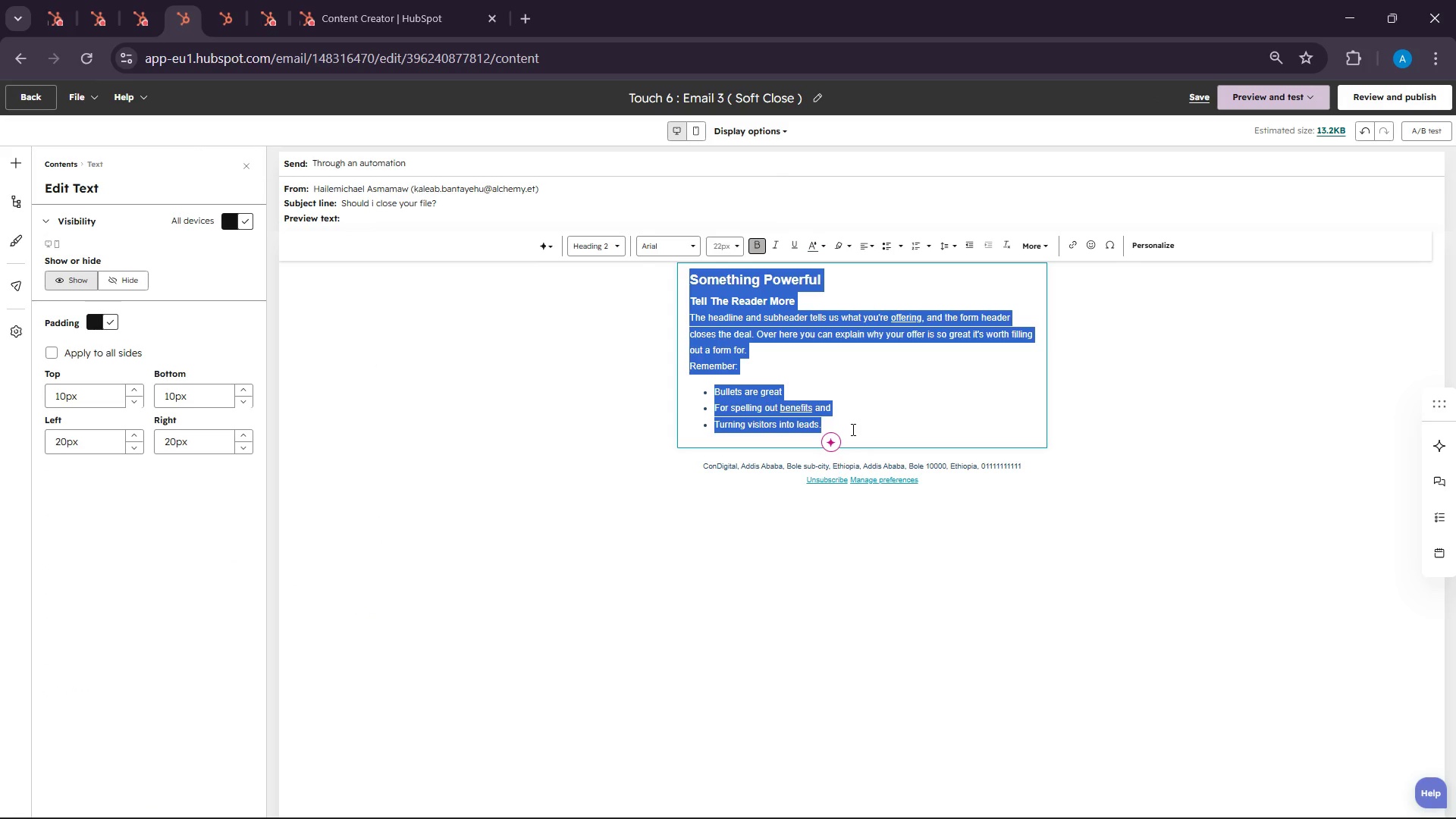 
key(Backspace)
 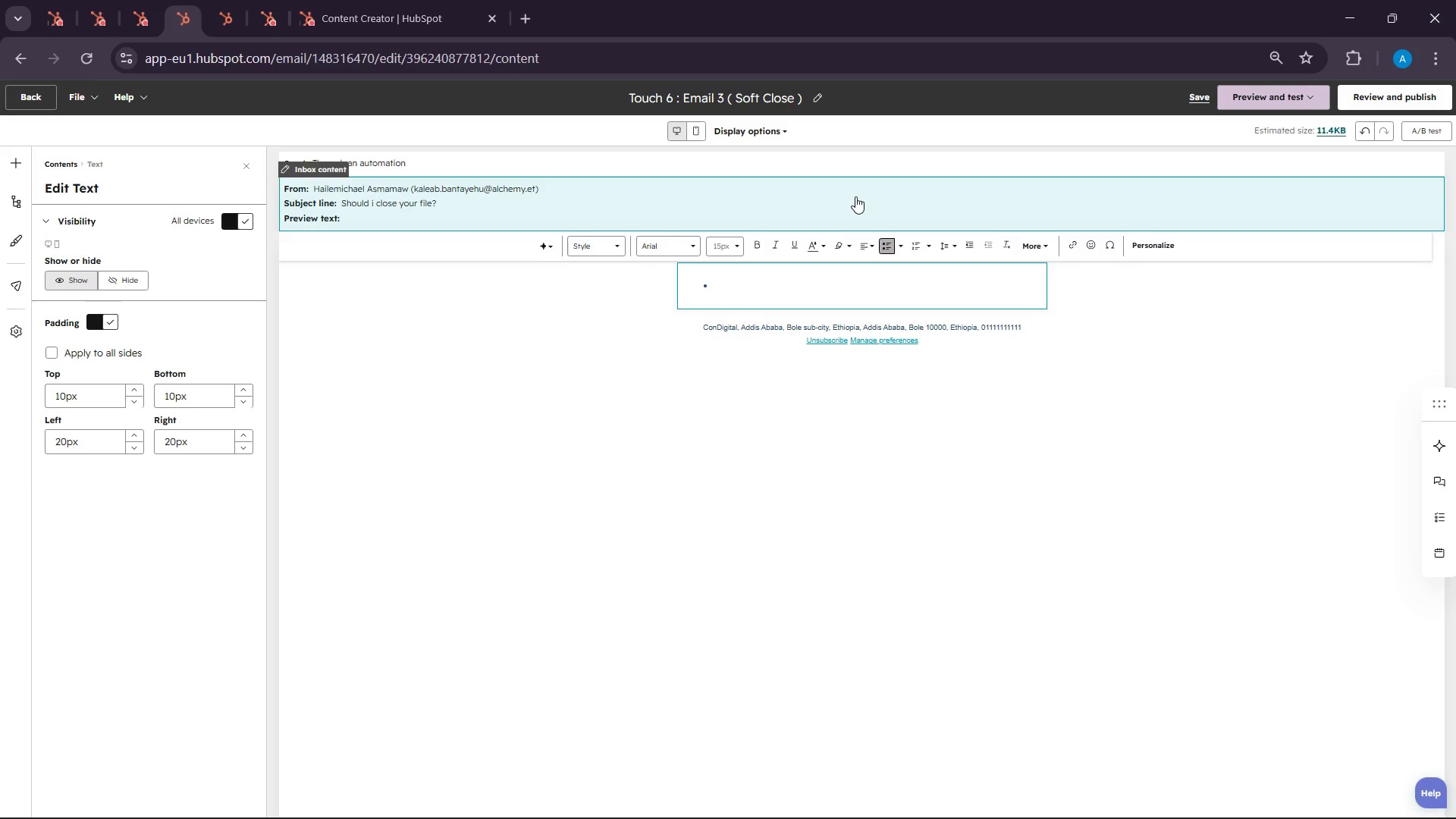 
key(Backspace)
 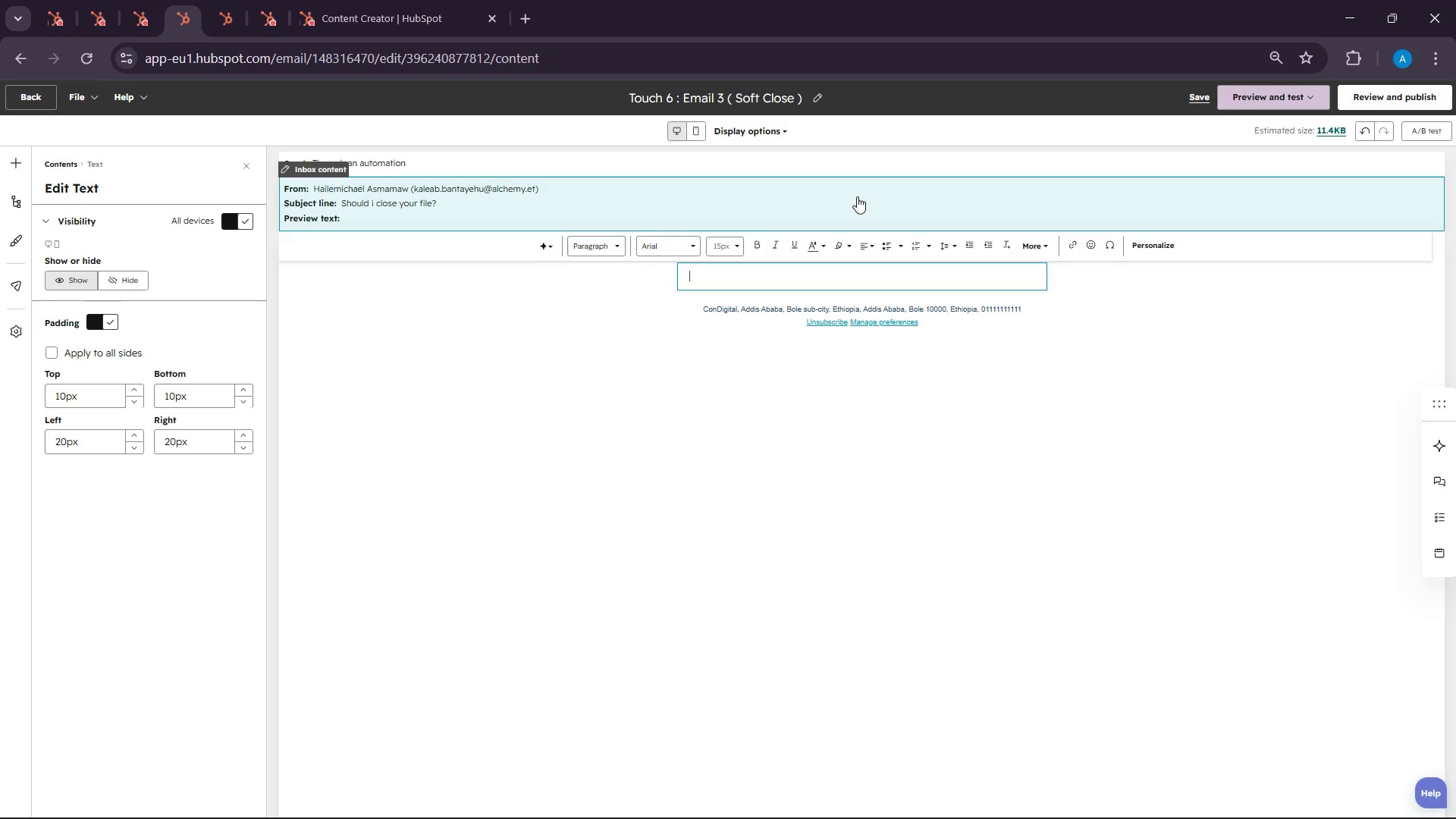 
key(Backspace)
 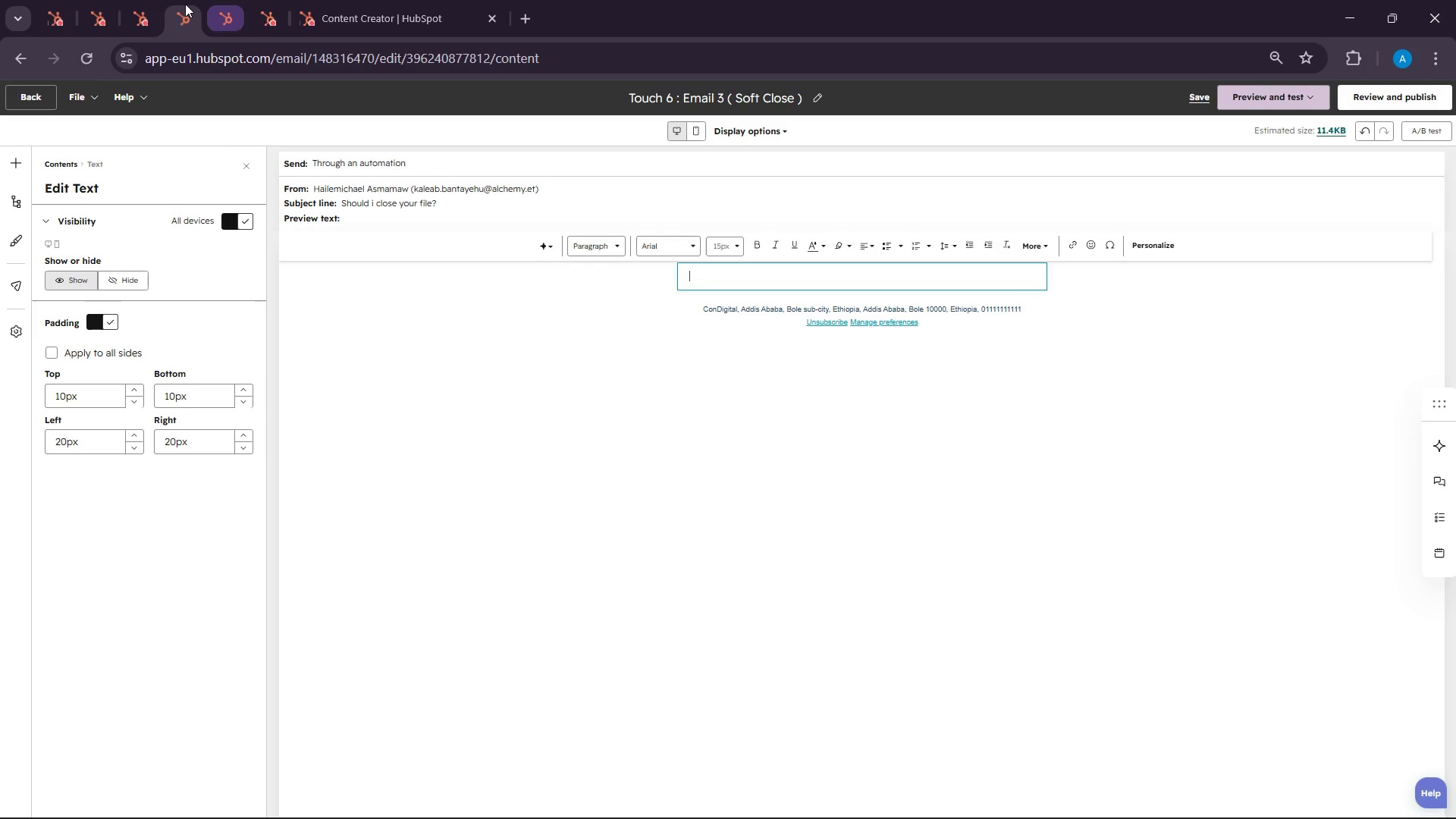 
left_click([158, 0])
 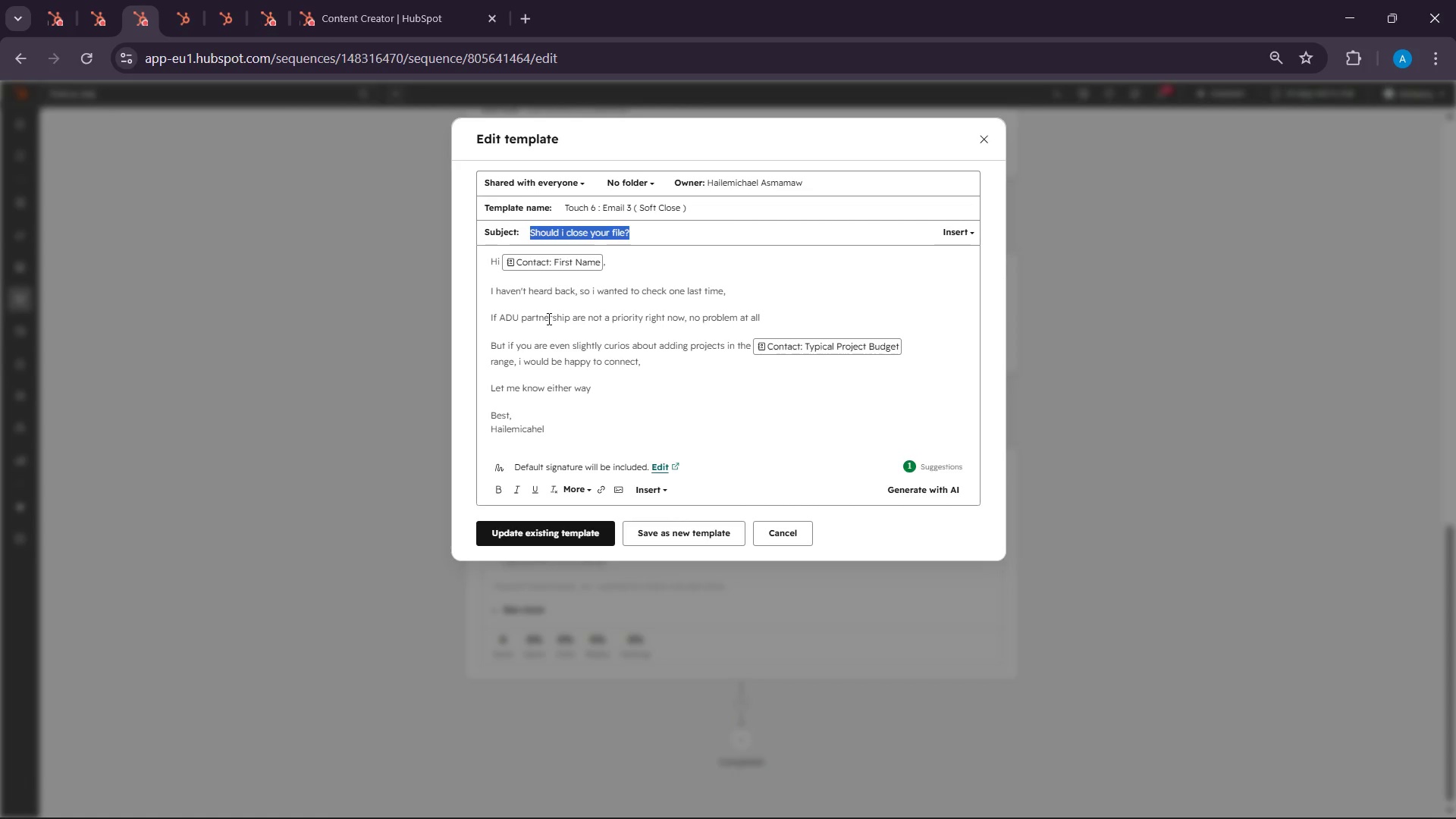 
left_click([604, 369])
 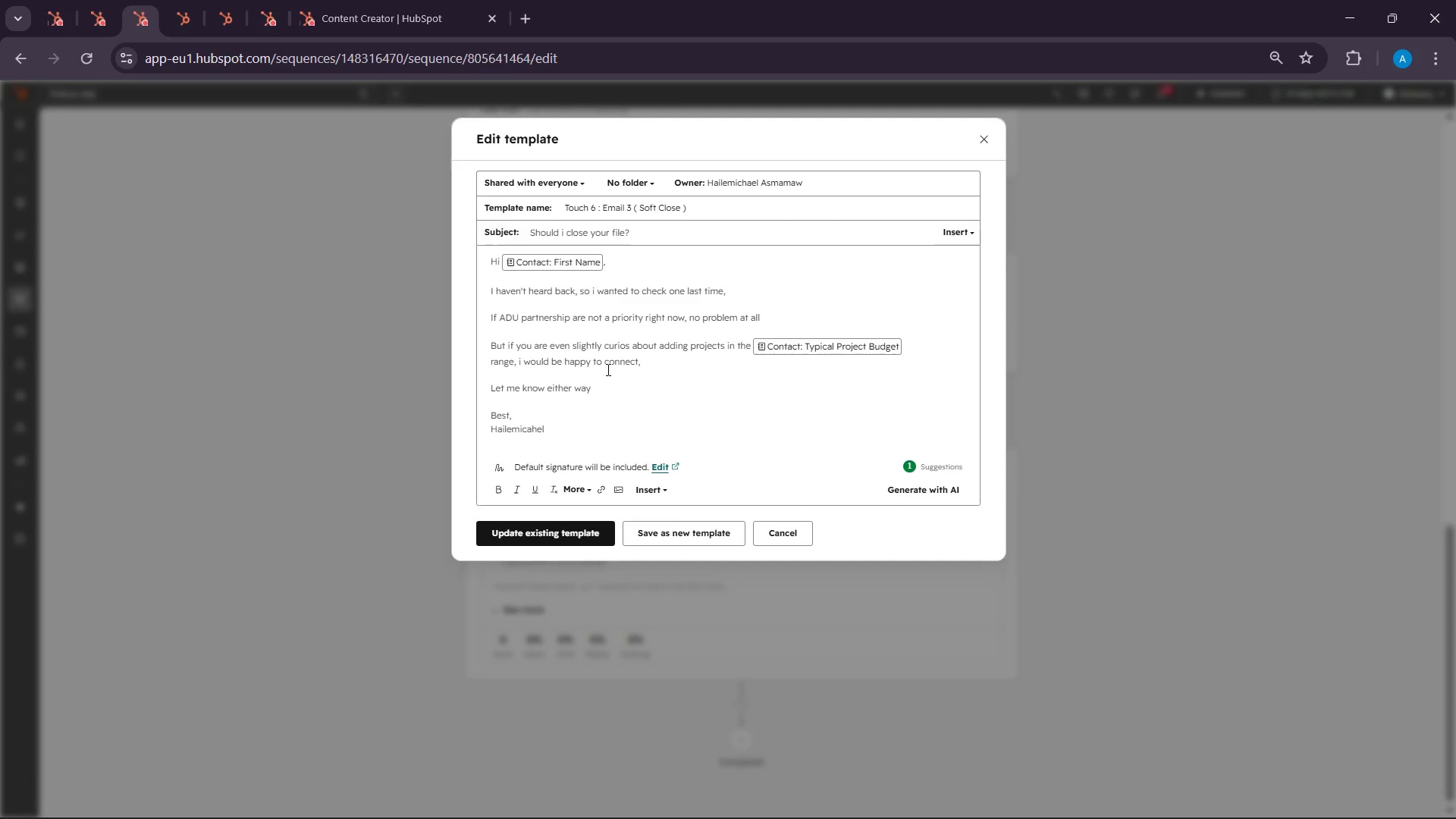 
key(Control+A)
 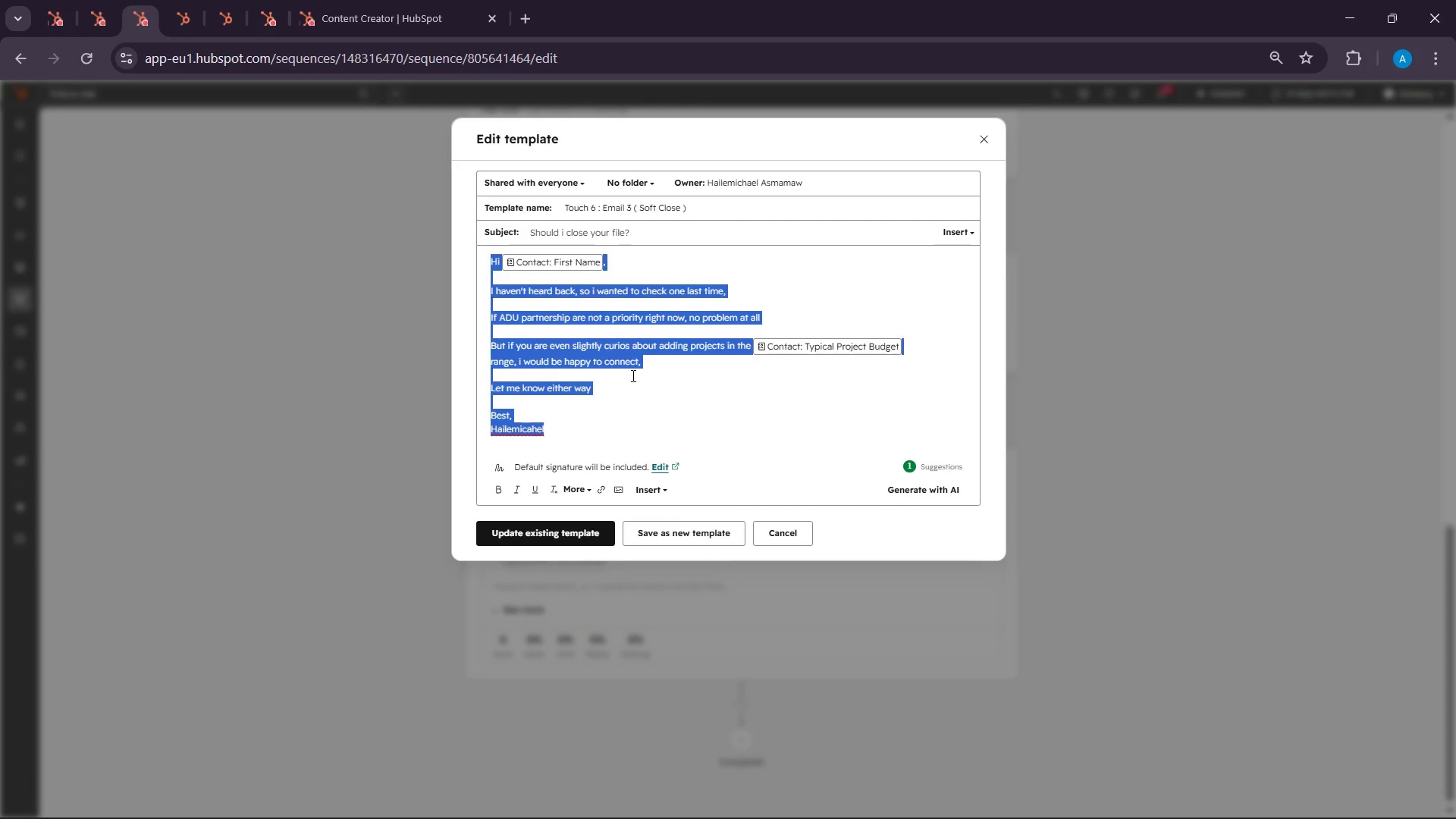 
key(Control+C)
 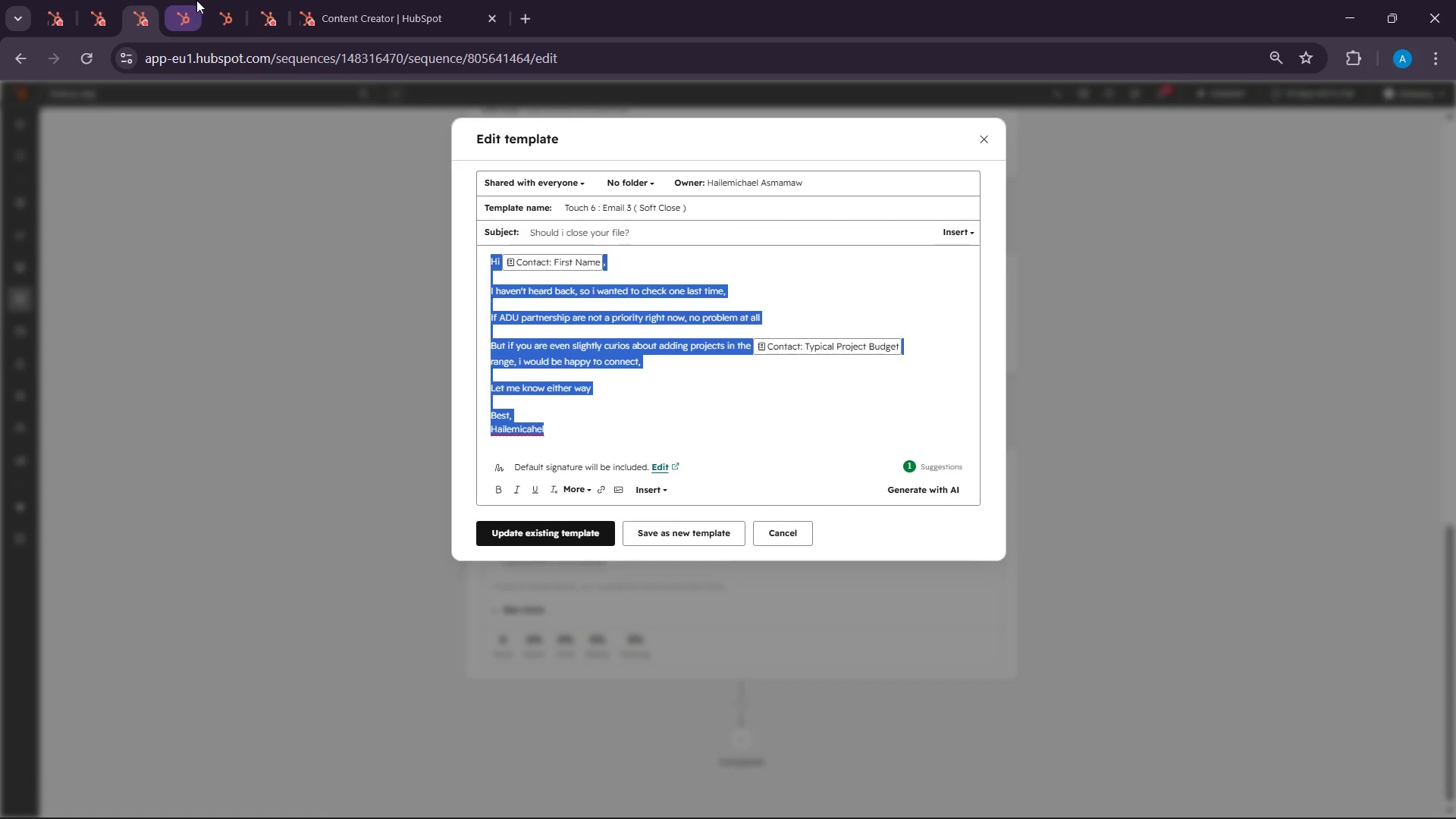 
left_click([196, 0])
 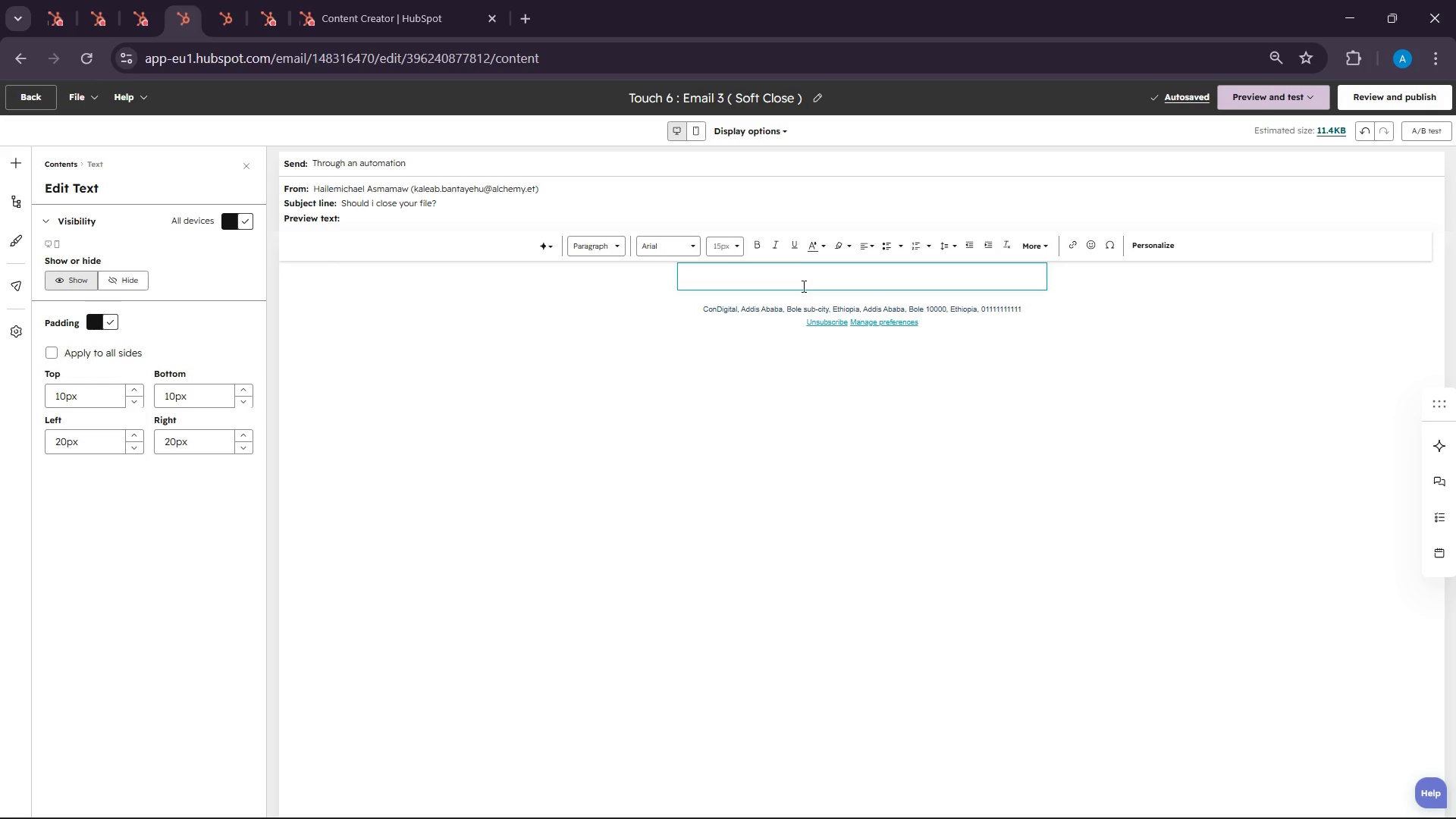 
key(Control+V)
 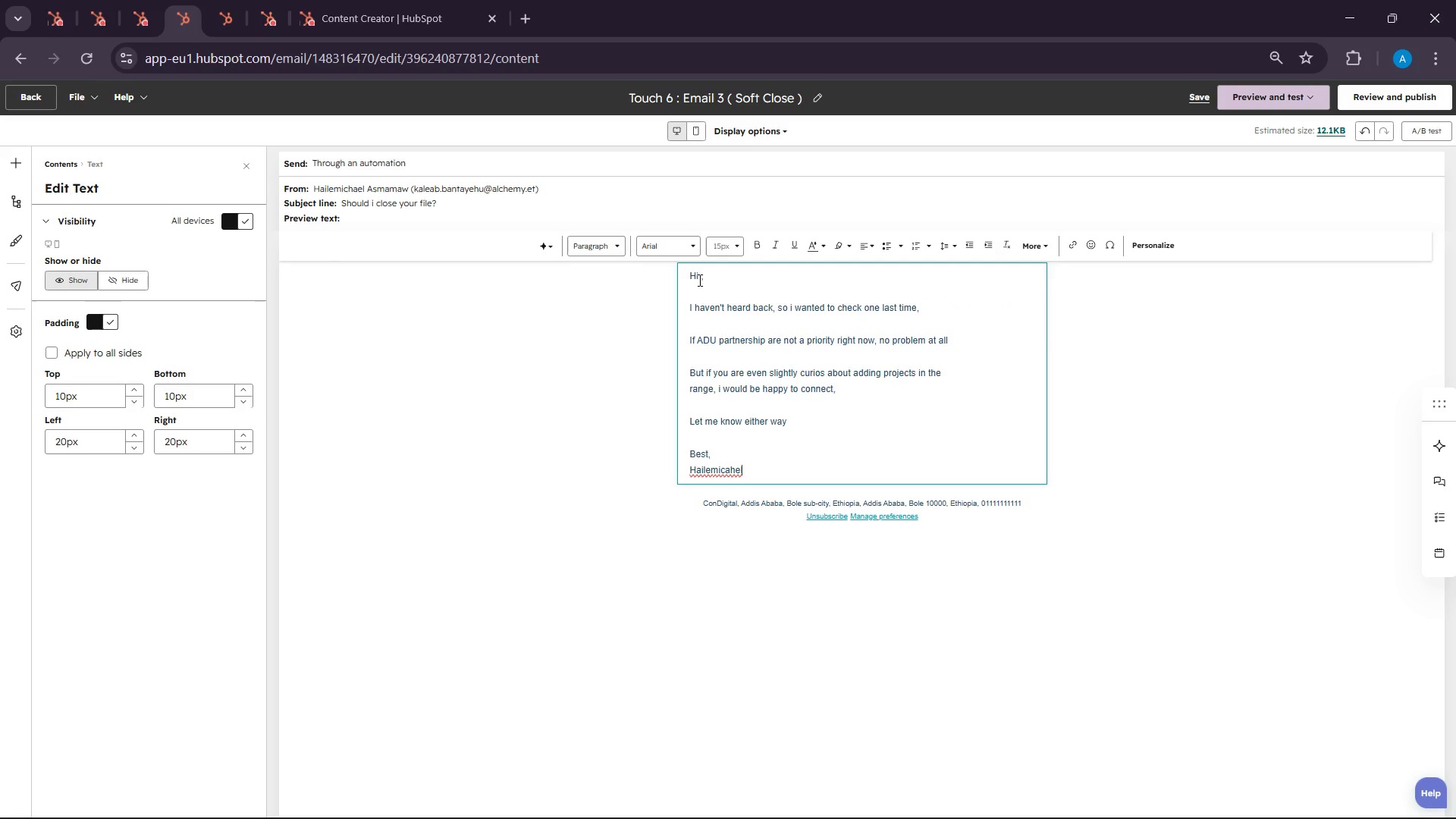 
left_click([698, 280])
 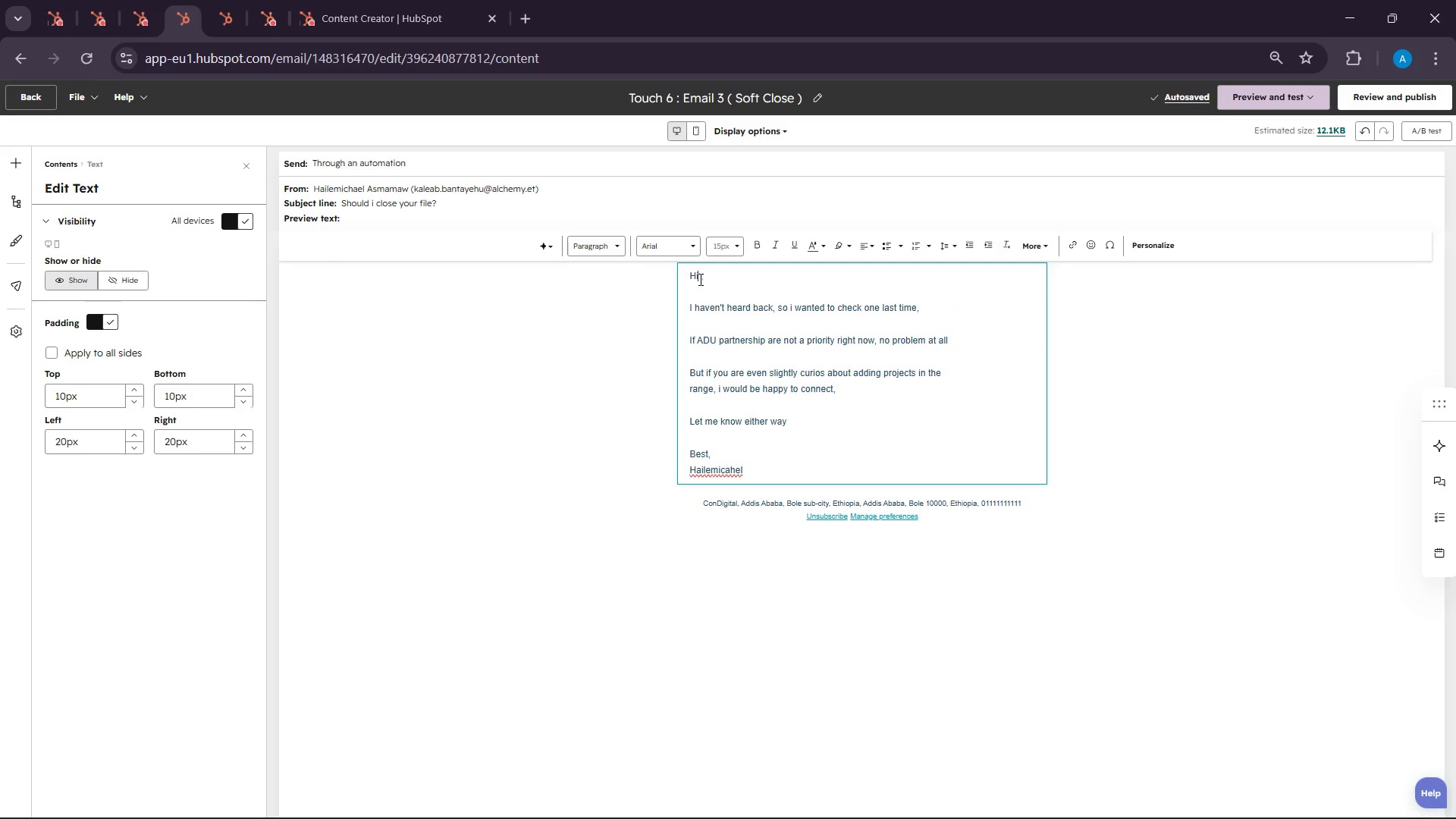 
key(Space)
 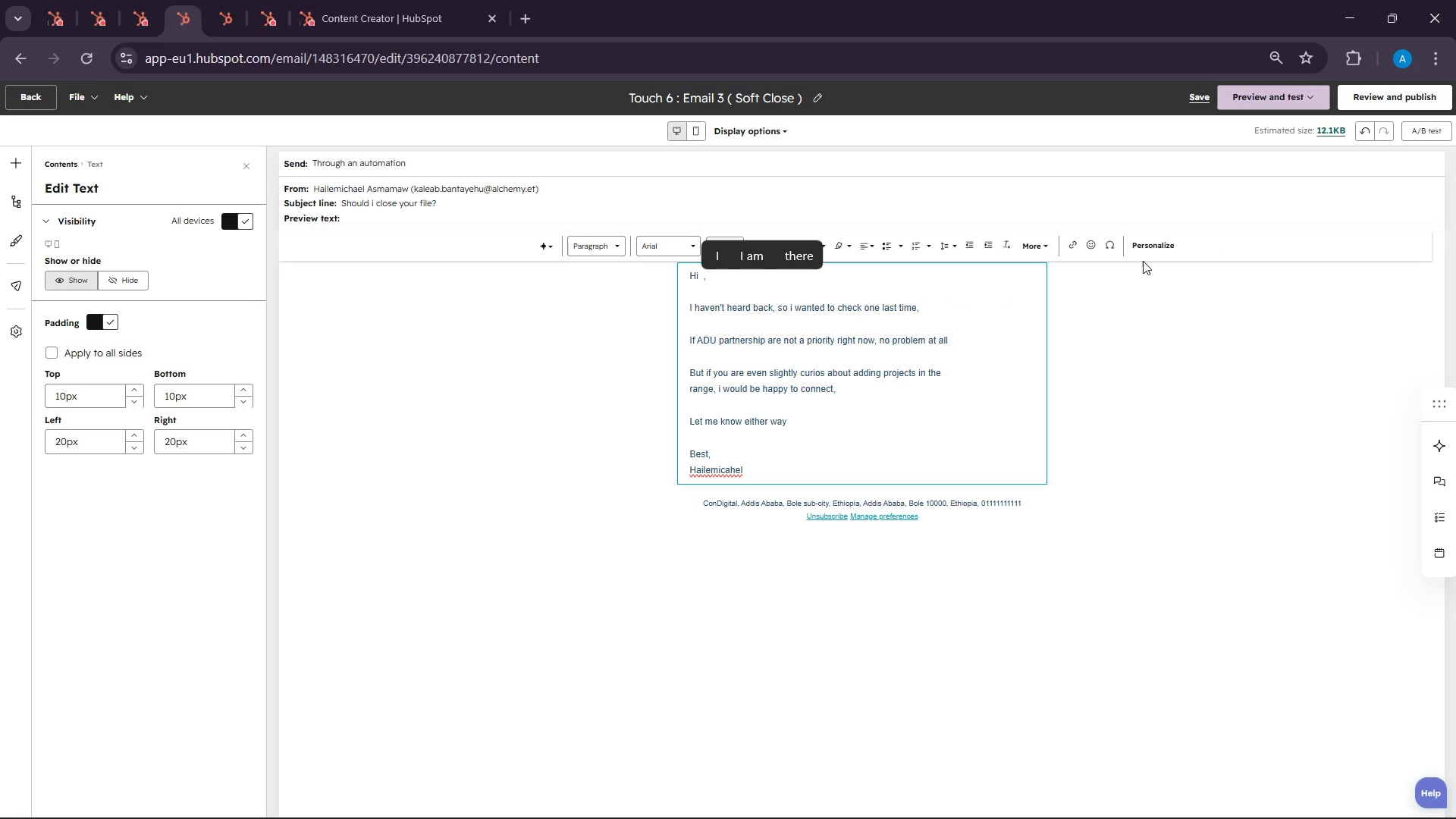 
left_click([1138, 253])
 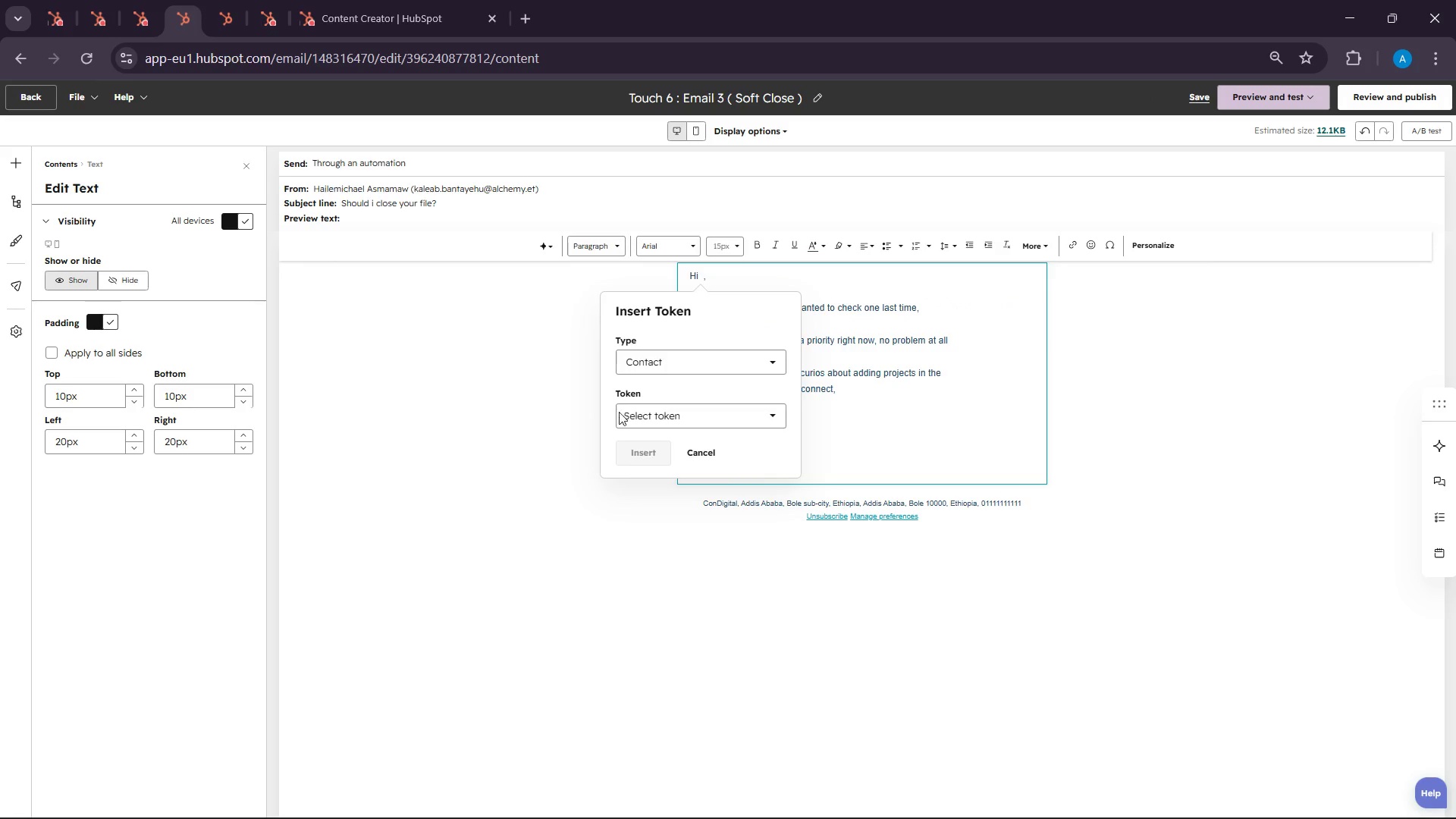 
left_click([651, 417])
 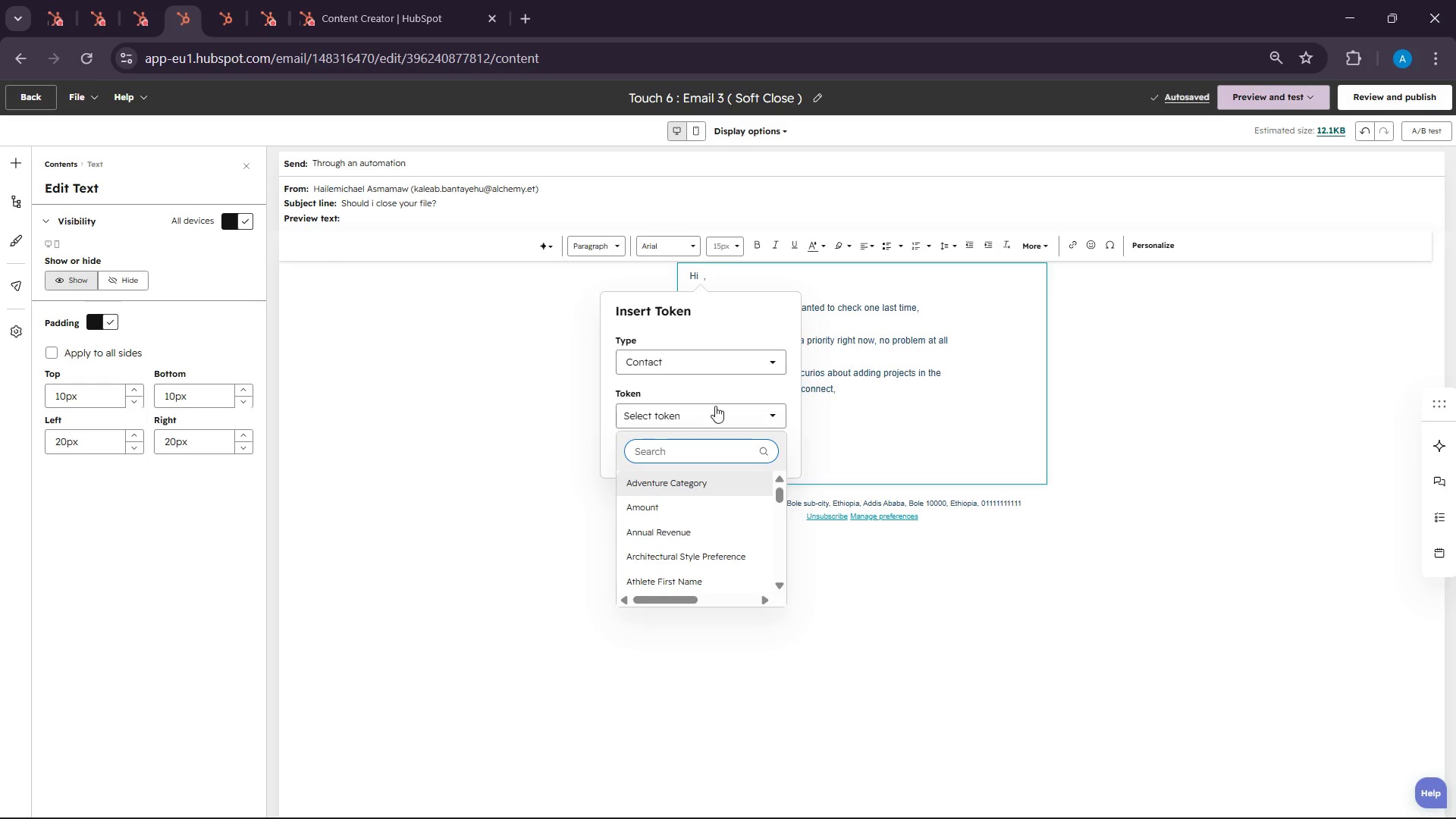 
type(firtnam)
key(Backspace)
key(Backspace)
key(Backspace)
type( na)
 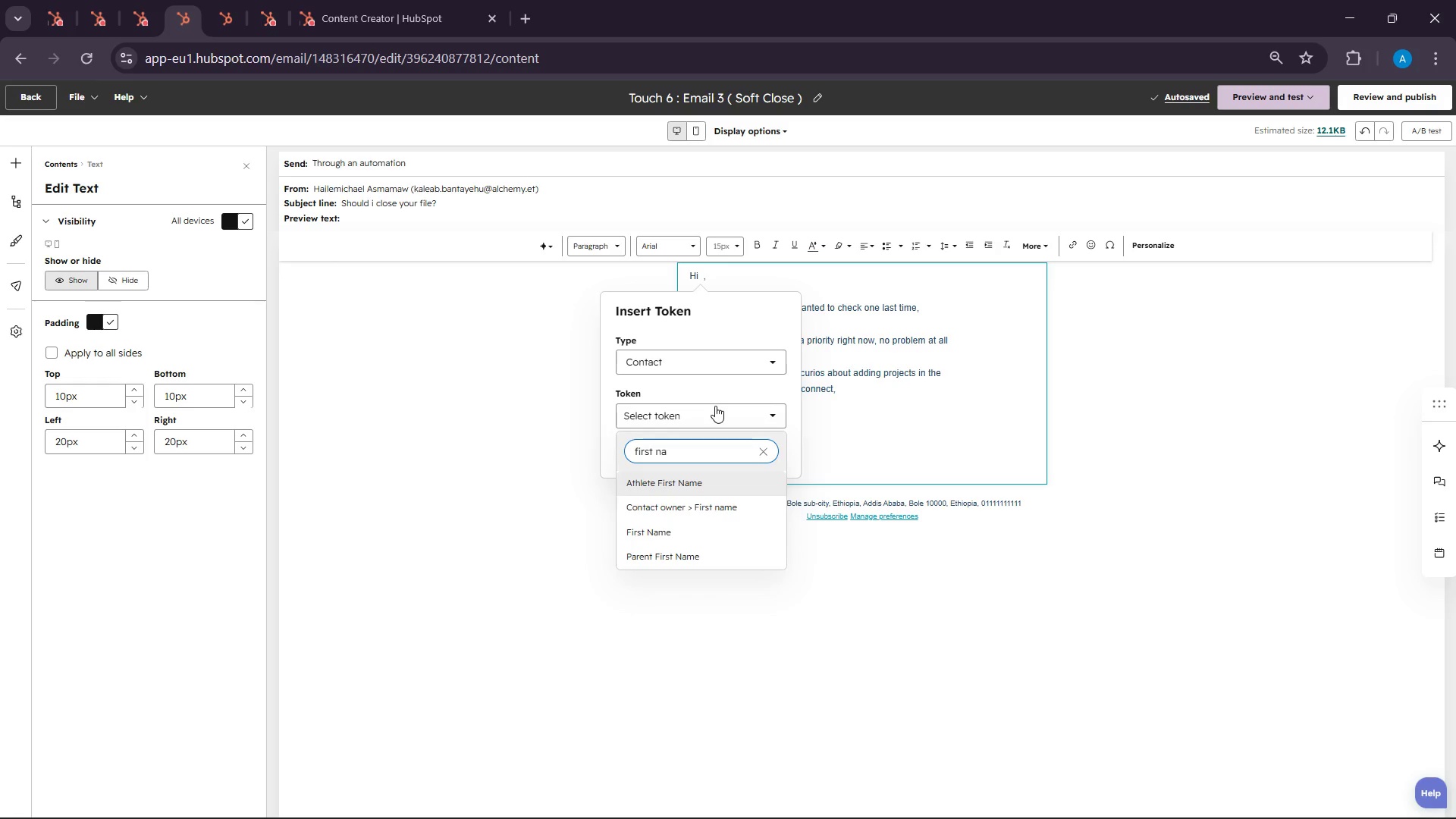 
hold_key(key=S, duration=0.31)
 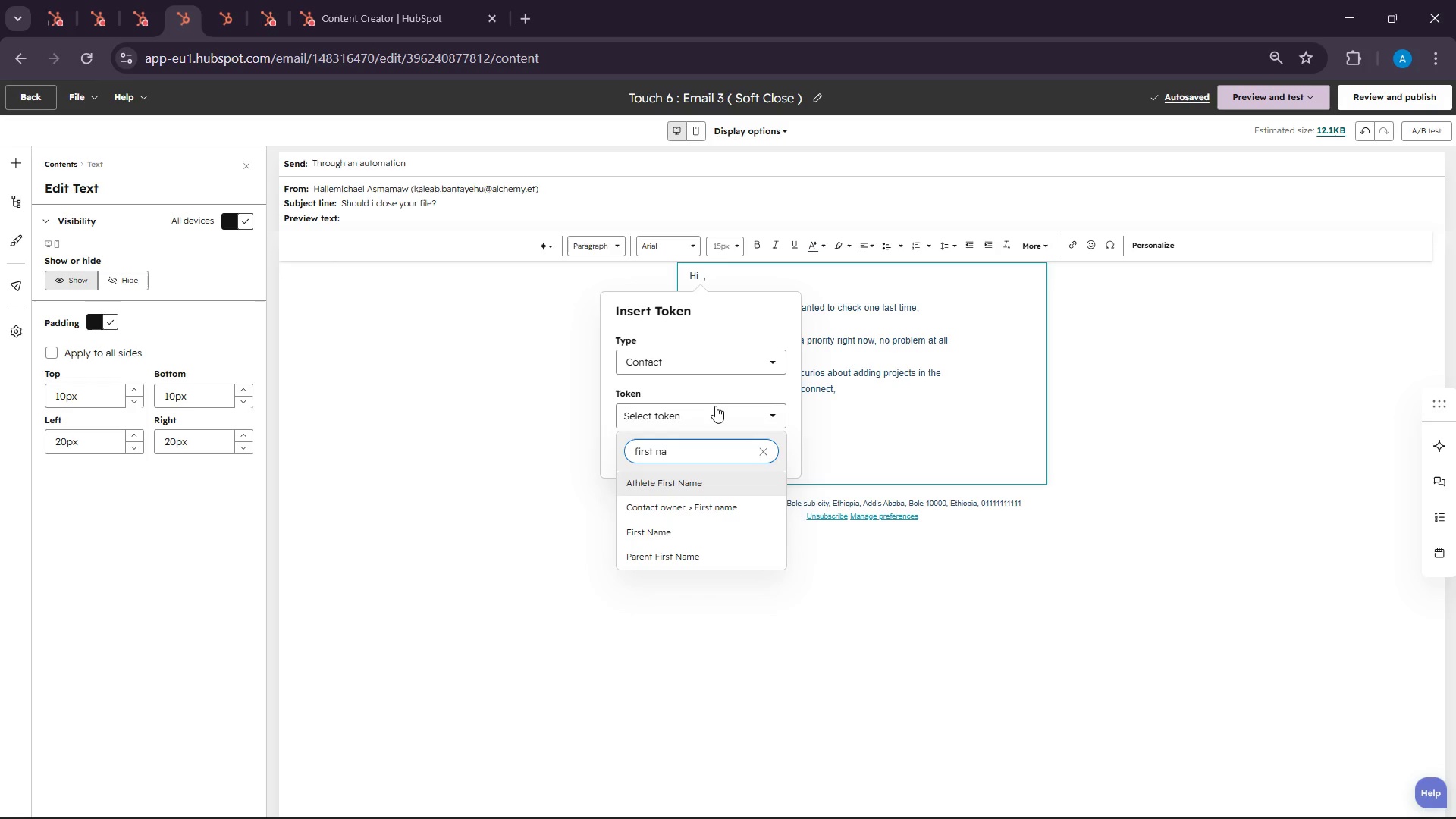 
left_click([695, 532])
 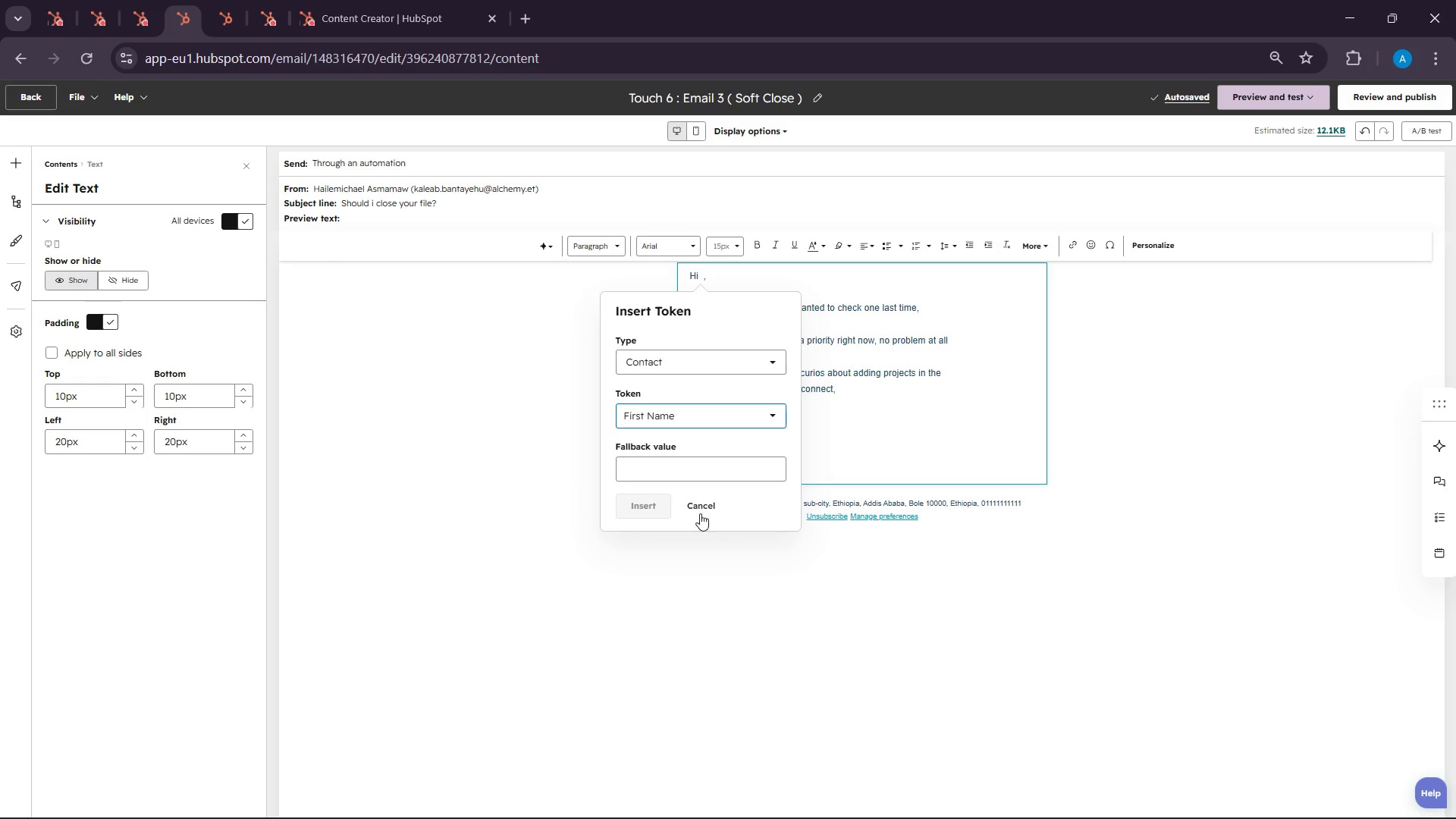 
left_click([666, 474])
 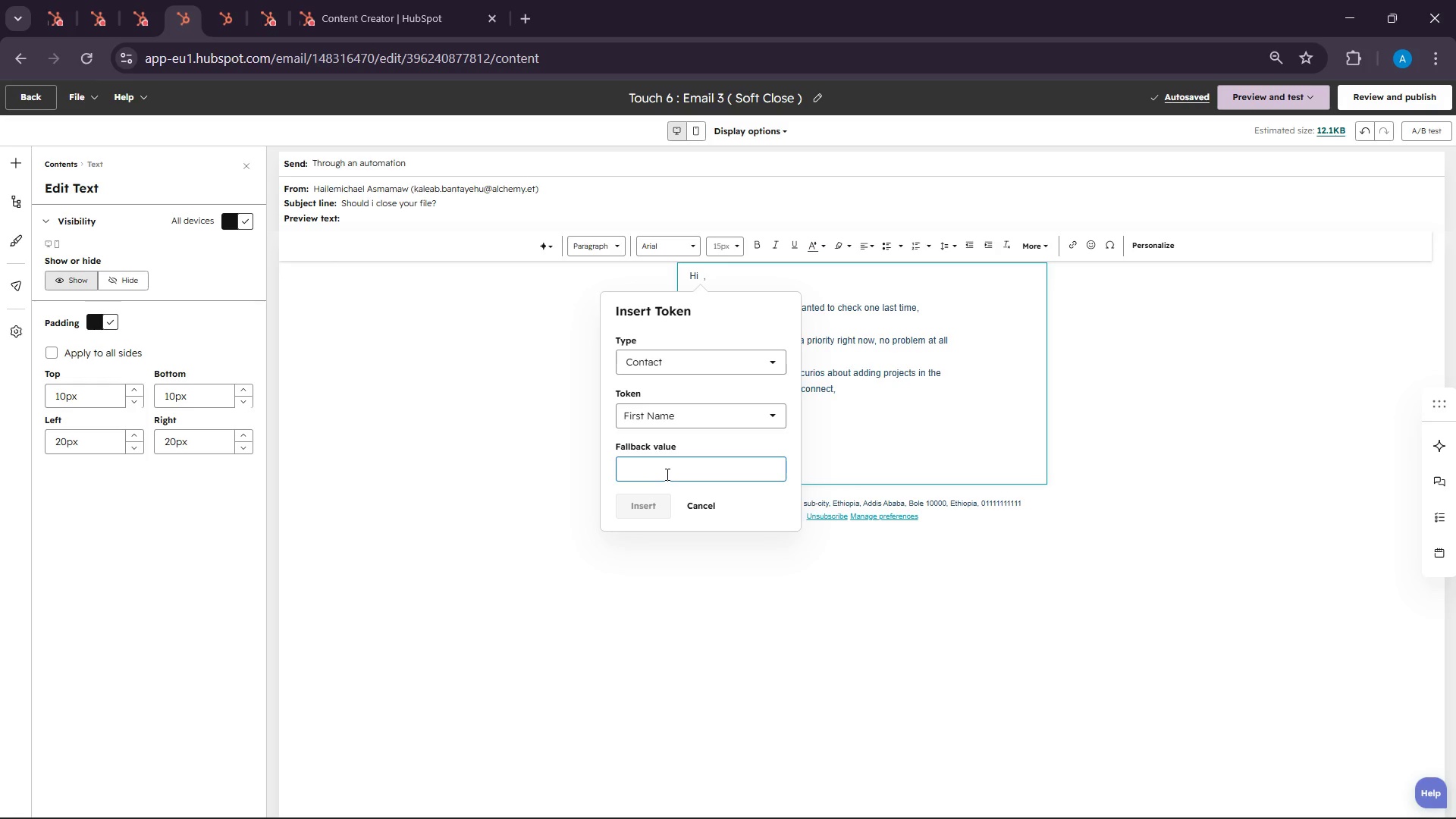 
type(name)
 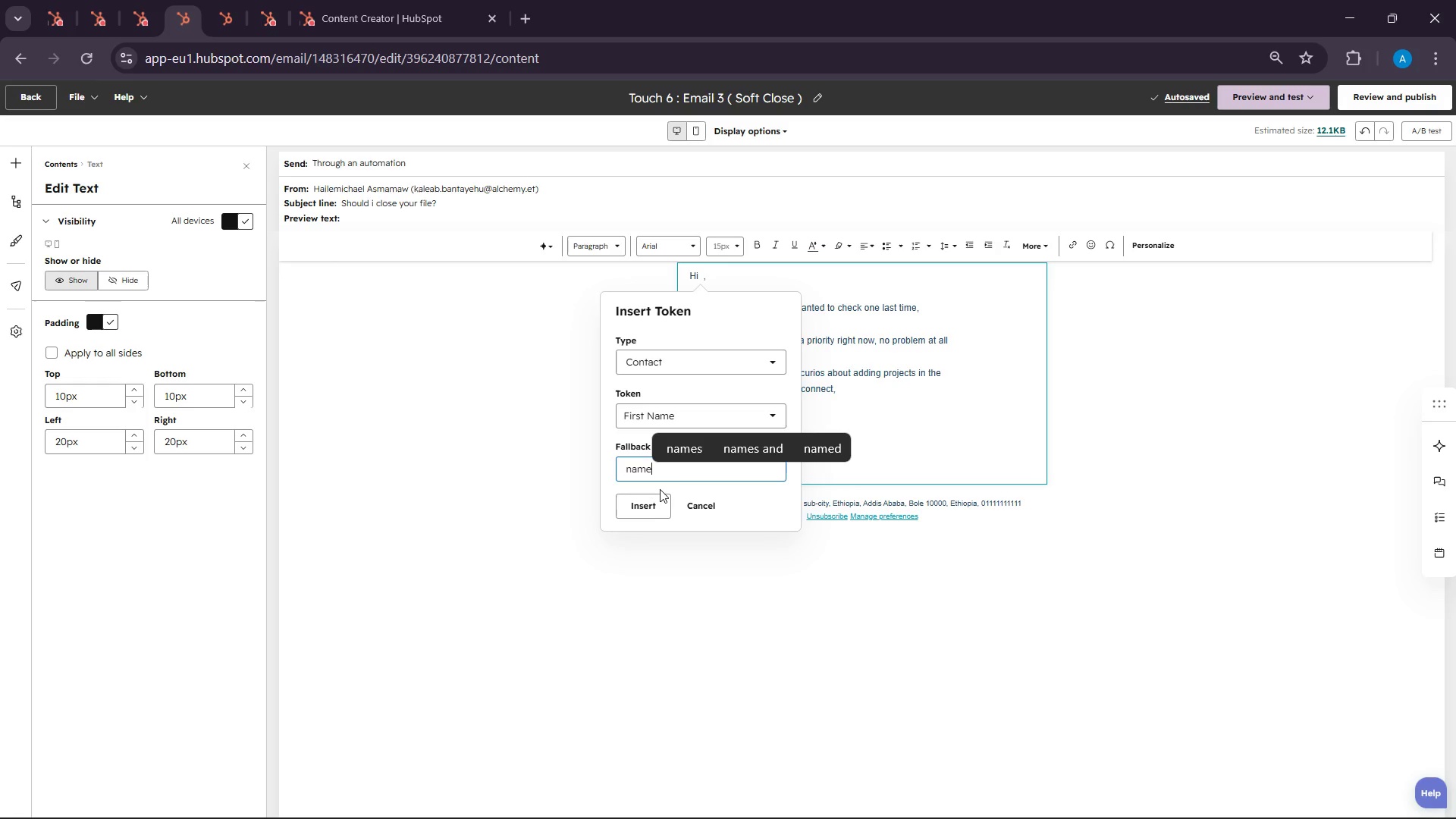 
left_click([645, 510])
 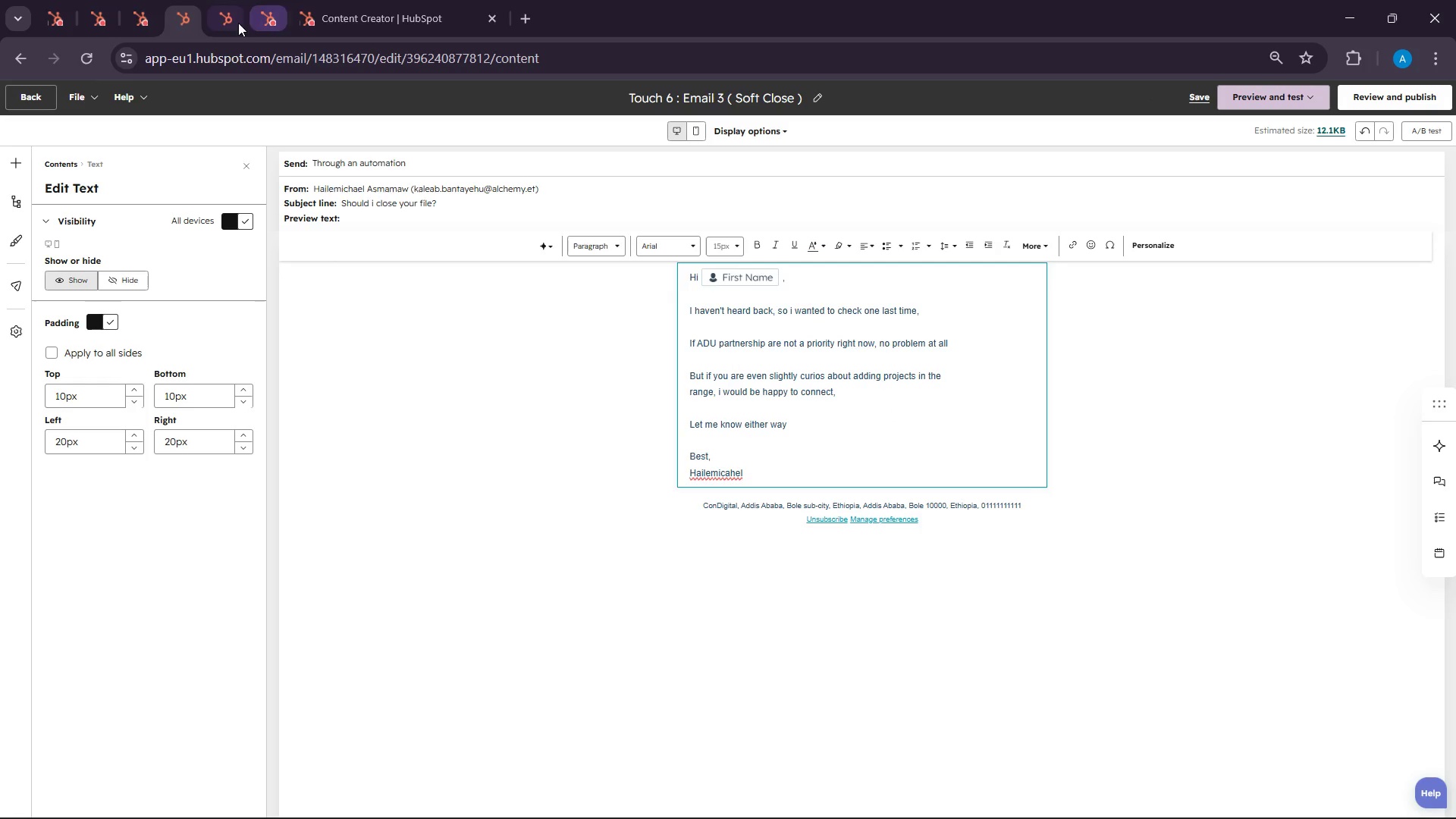 
left_click([128, 0])
 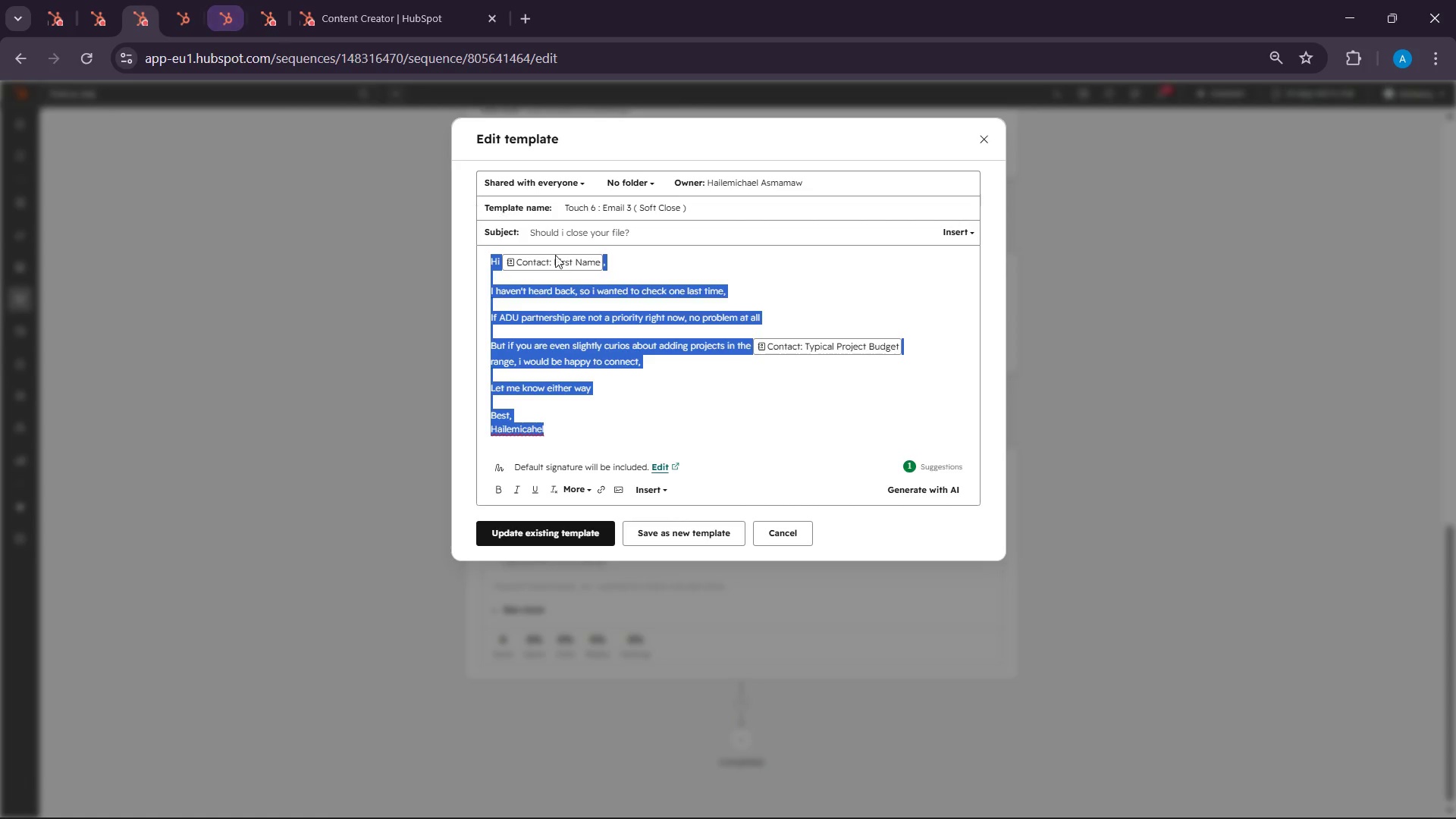 
left_click([605, 322])
 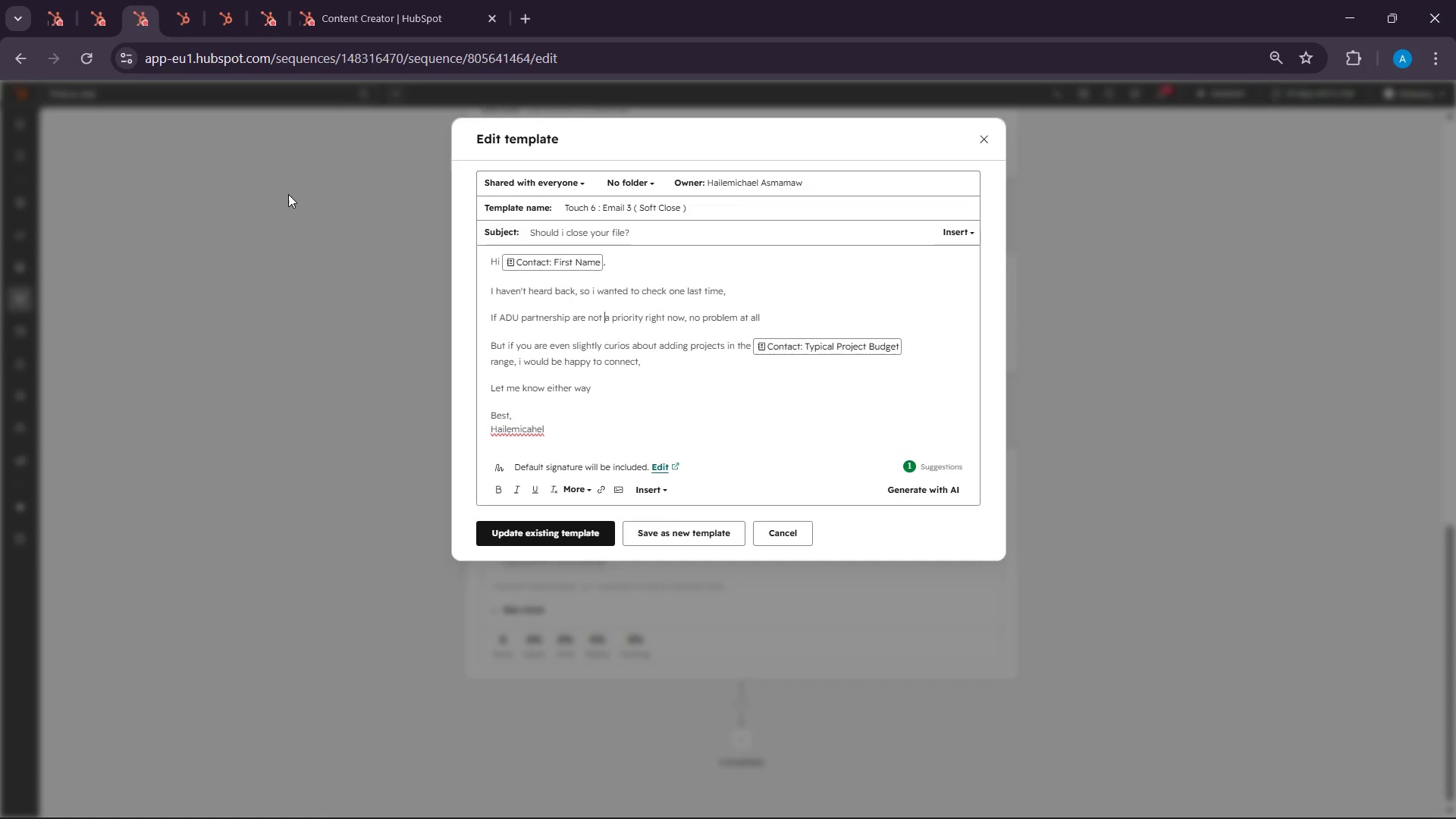 
left_click([181, 0])
 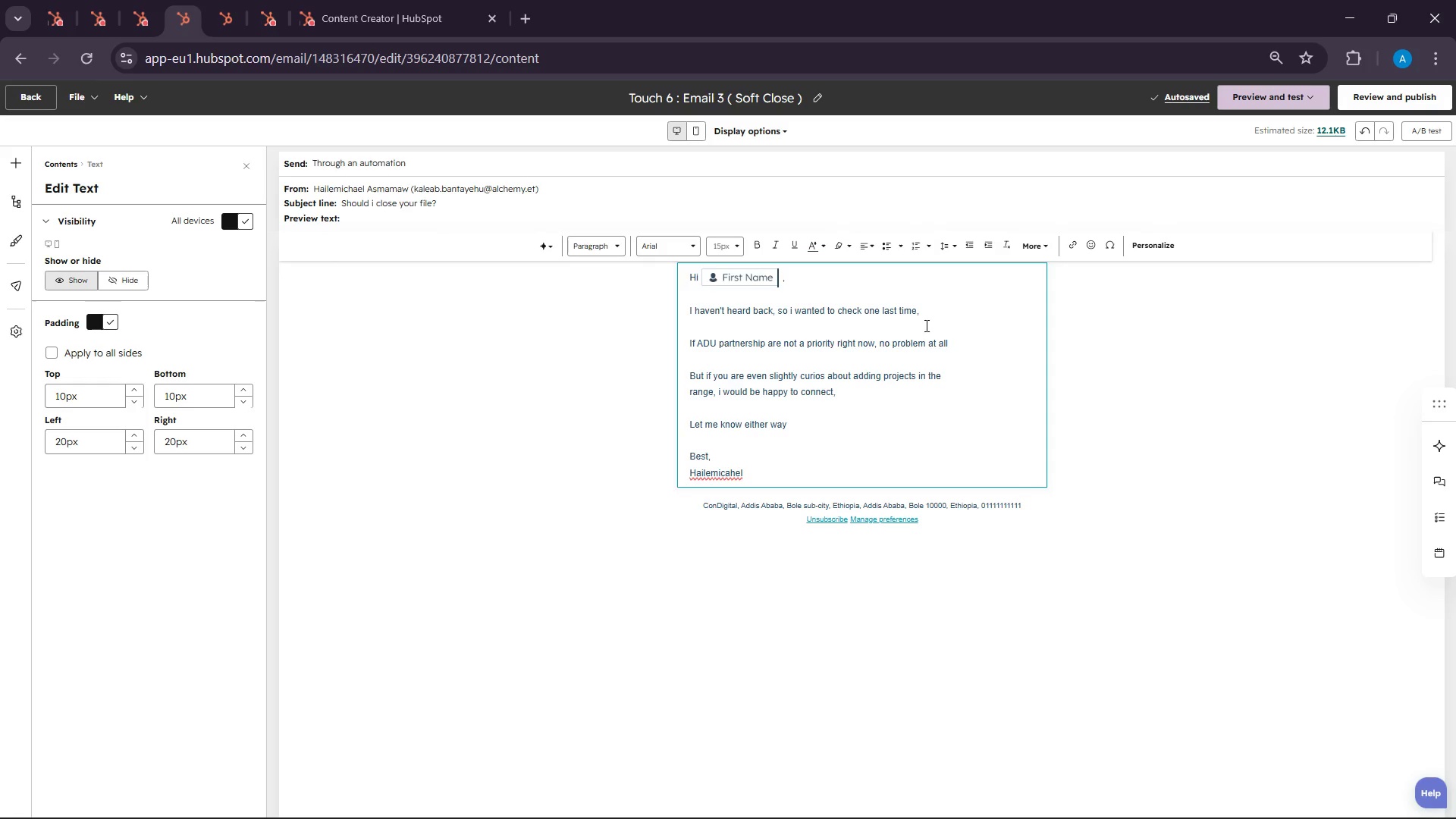 
left_click([962, 381])
 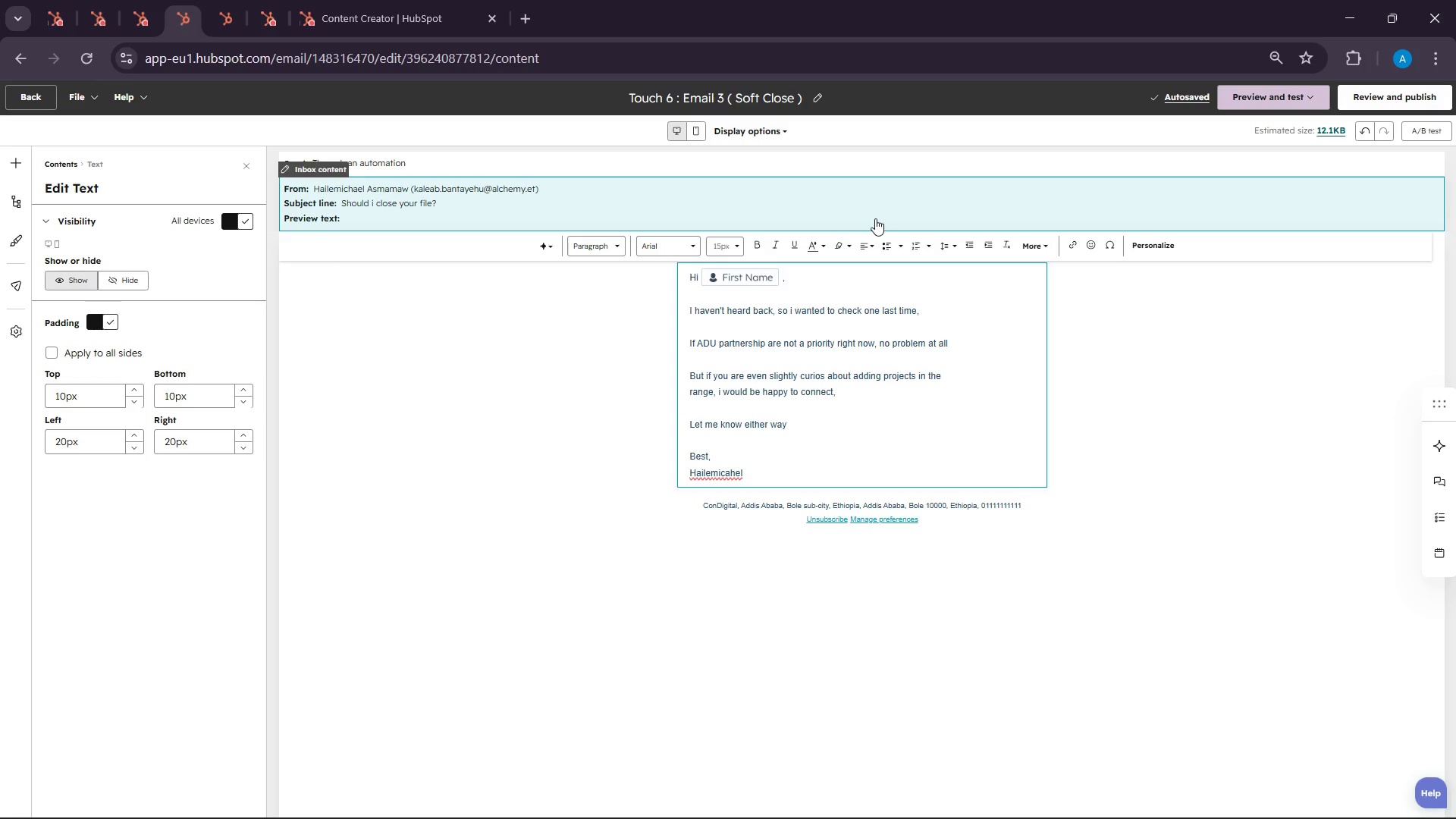 
key(Space)
 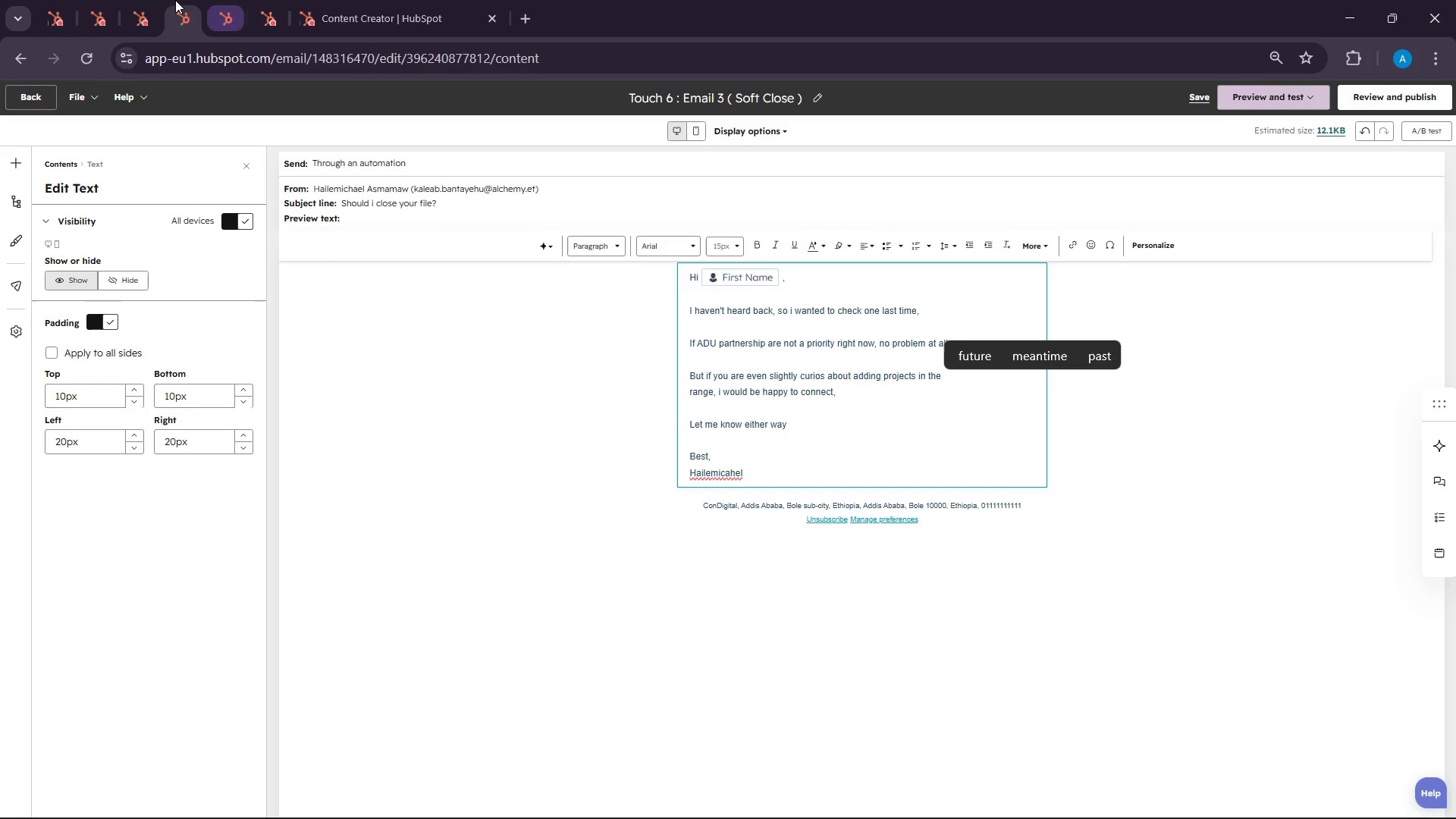 
left_click([145, 0])
 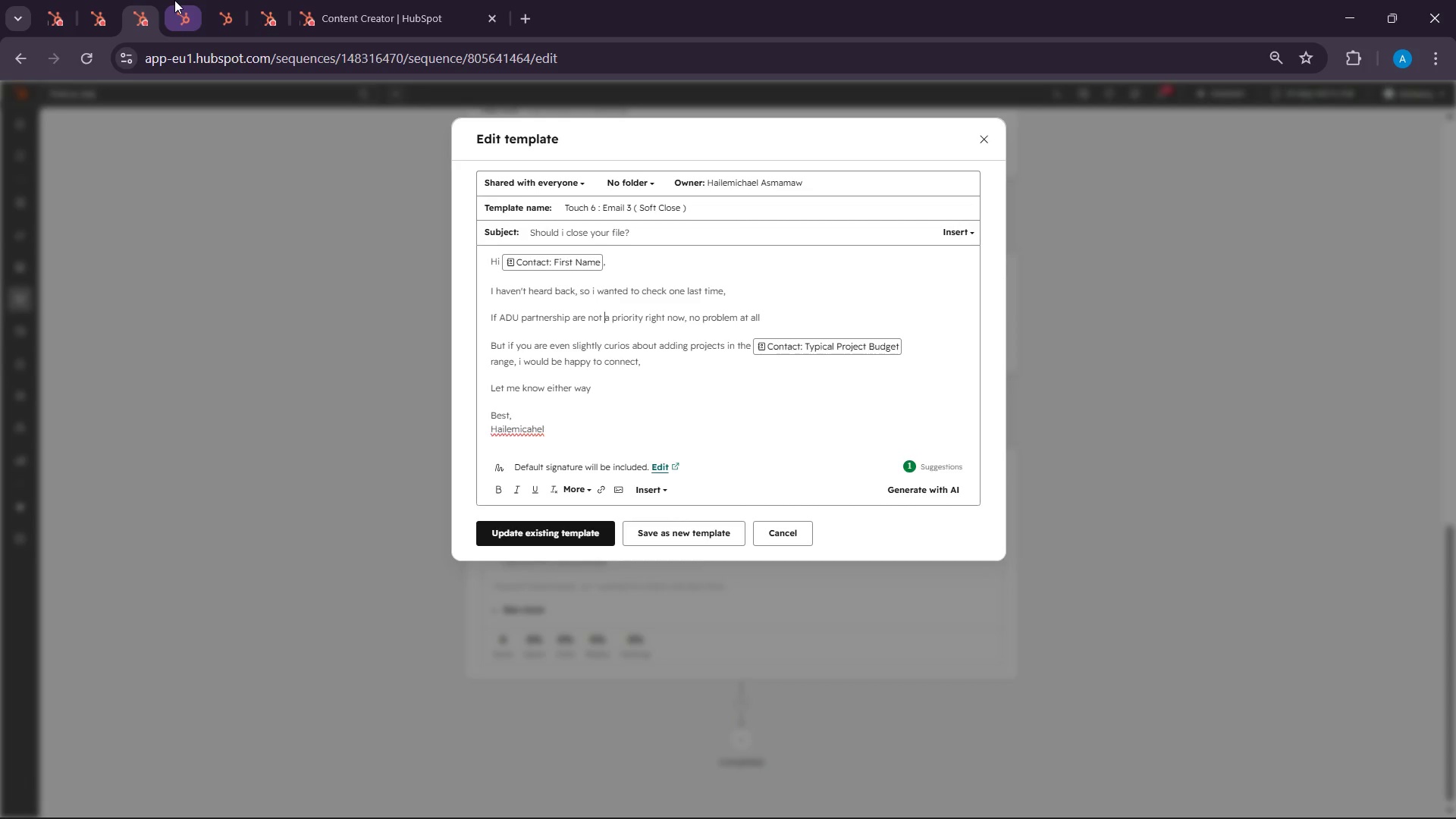 
left_click([179, 0])
 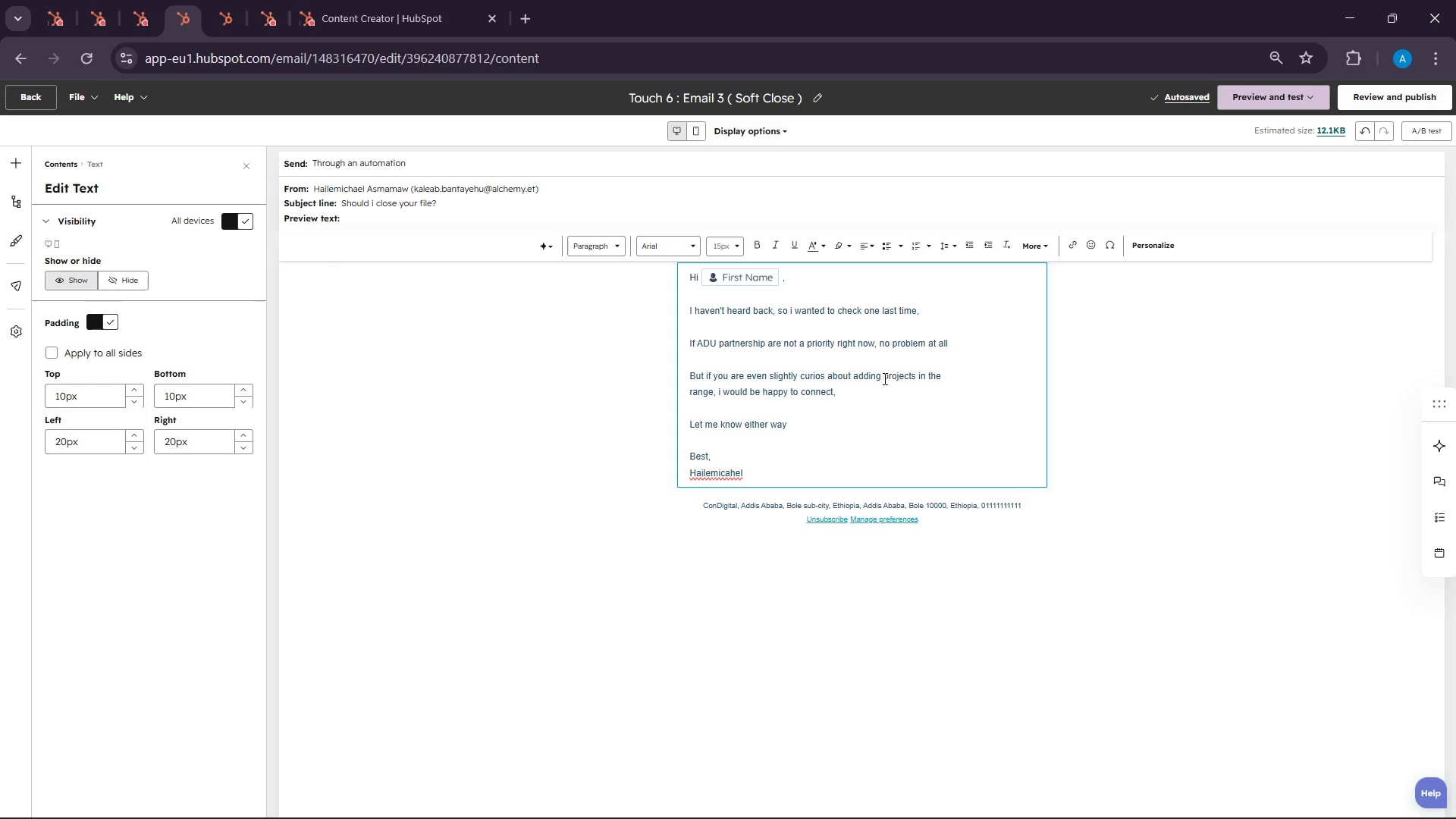 
left_click([1148, 240])
 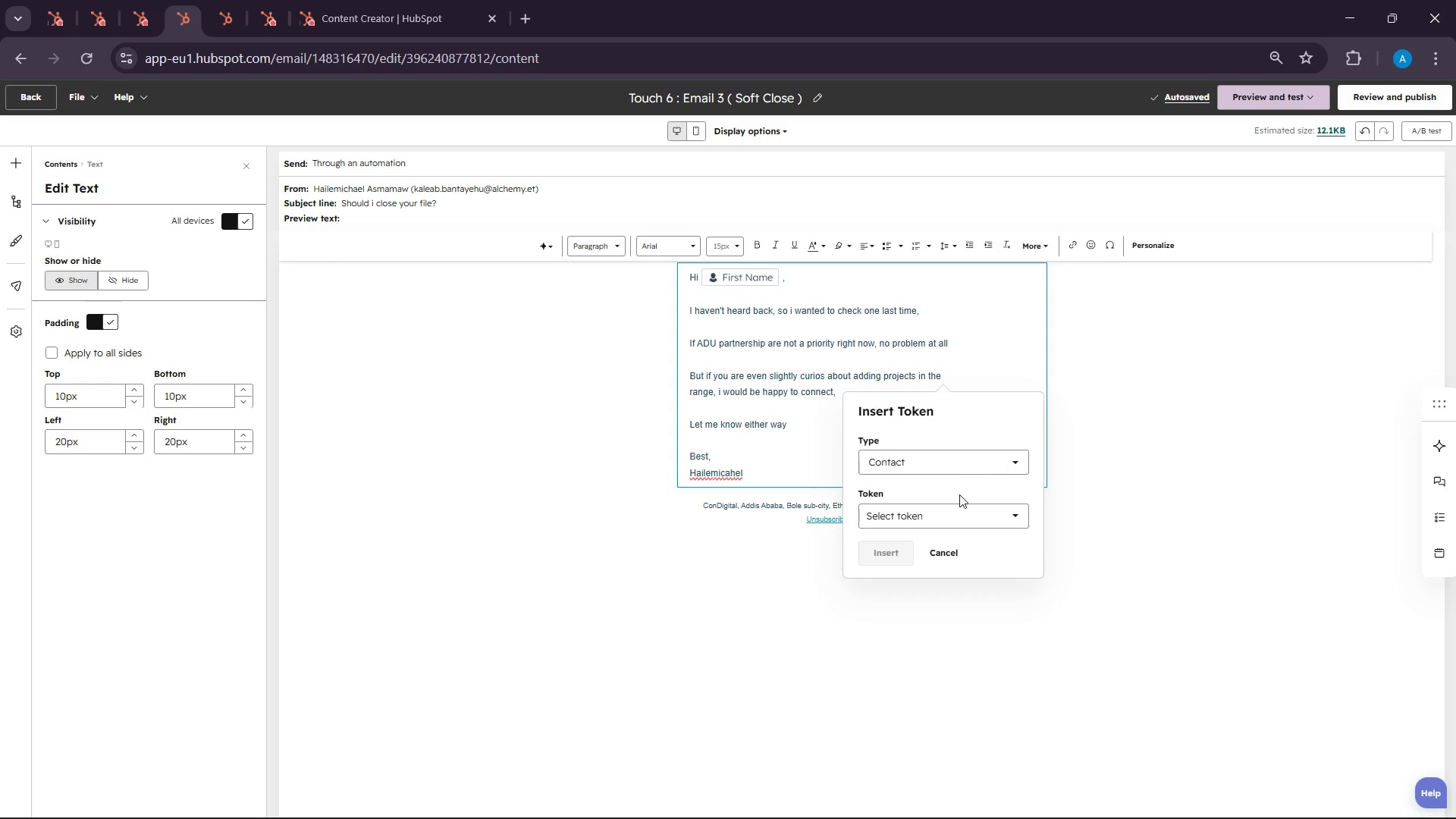 
left_click([949, 512])
 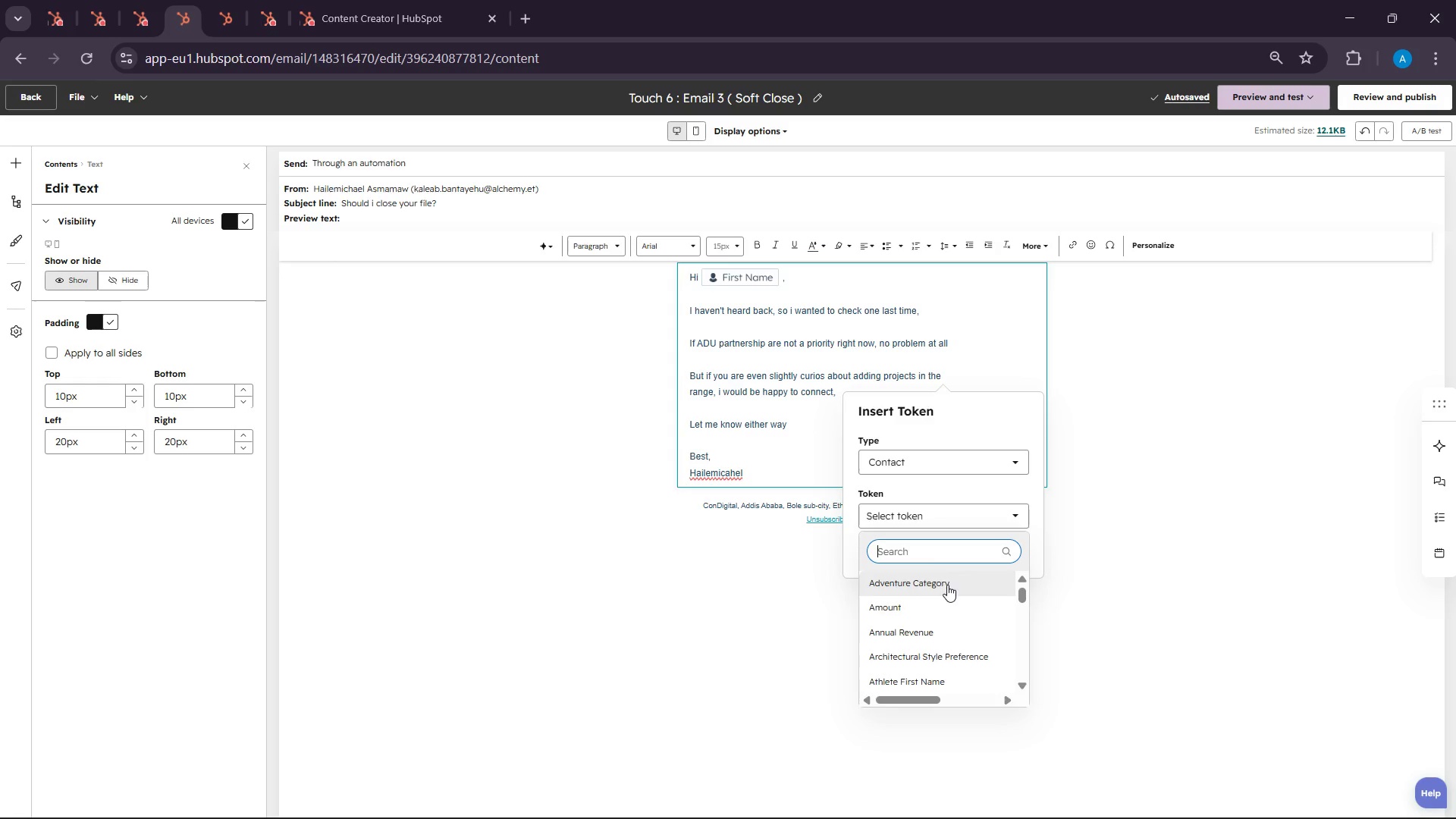 
left_click([925, 544])
 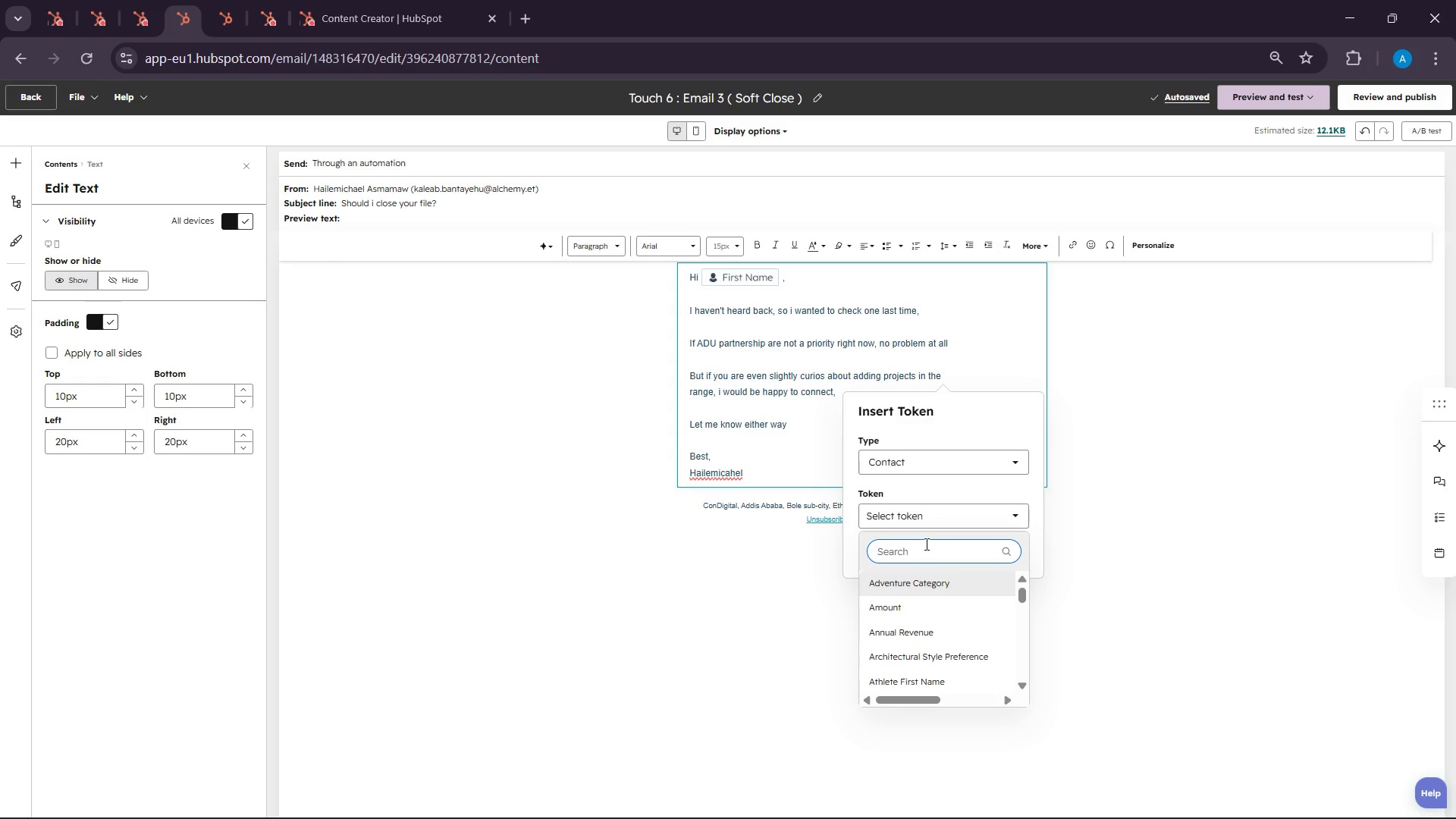 
type(typical)
 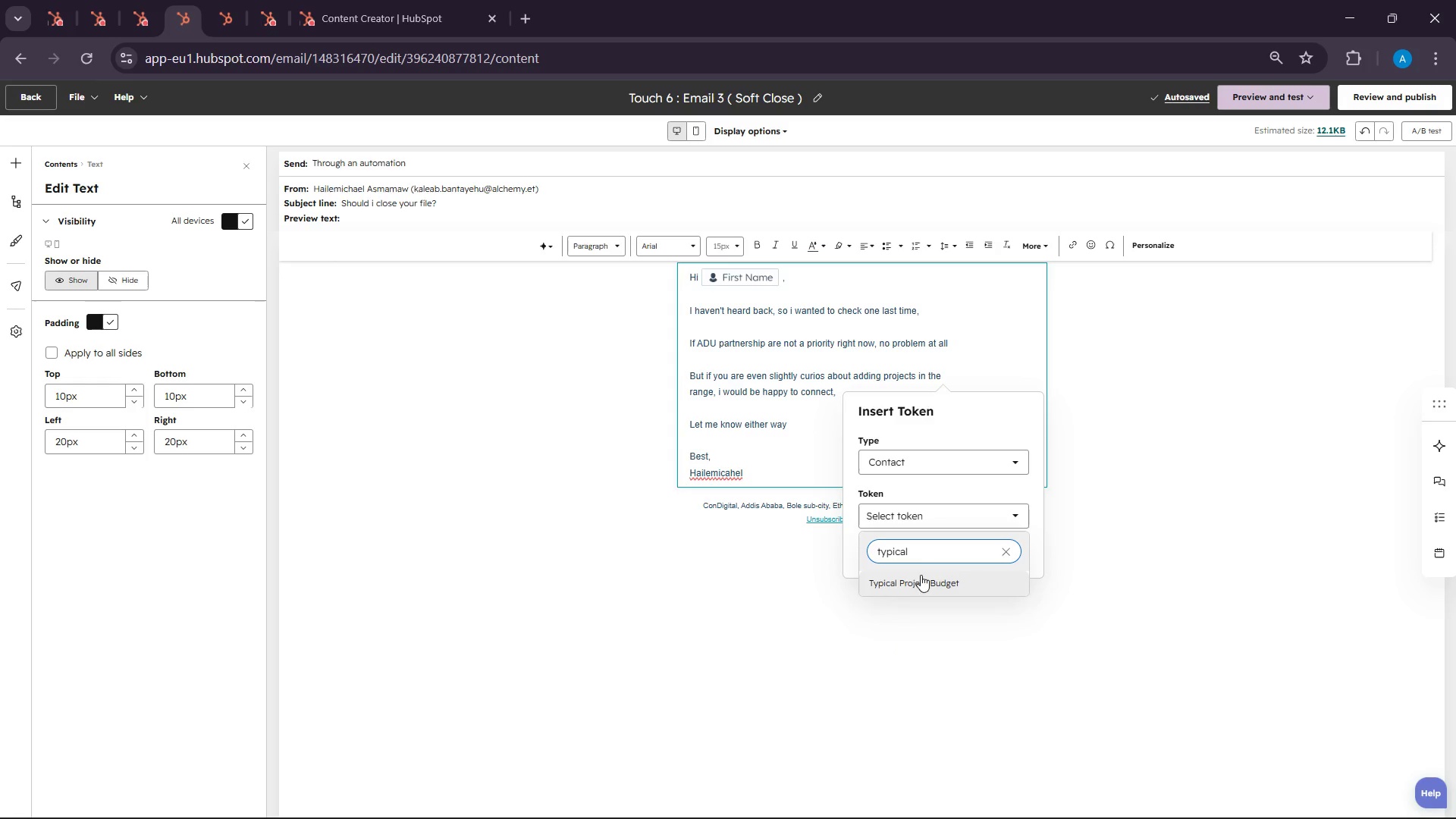 
left_click([918, 579])
 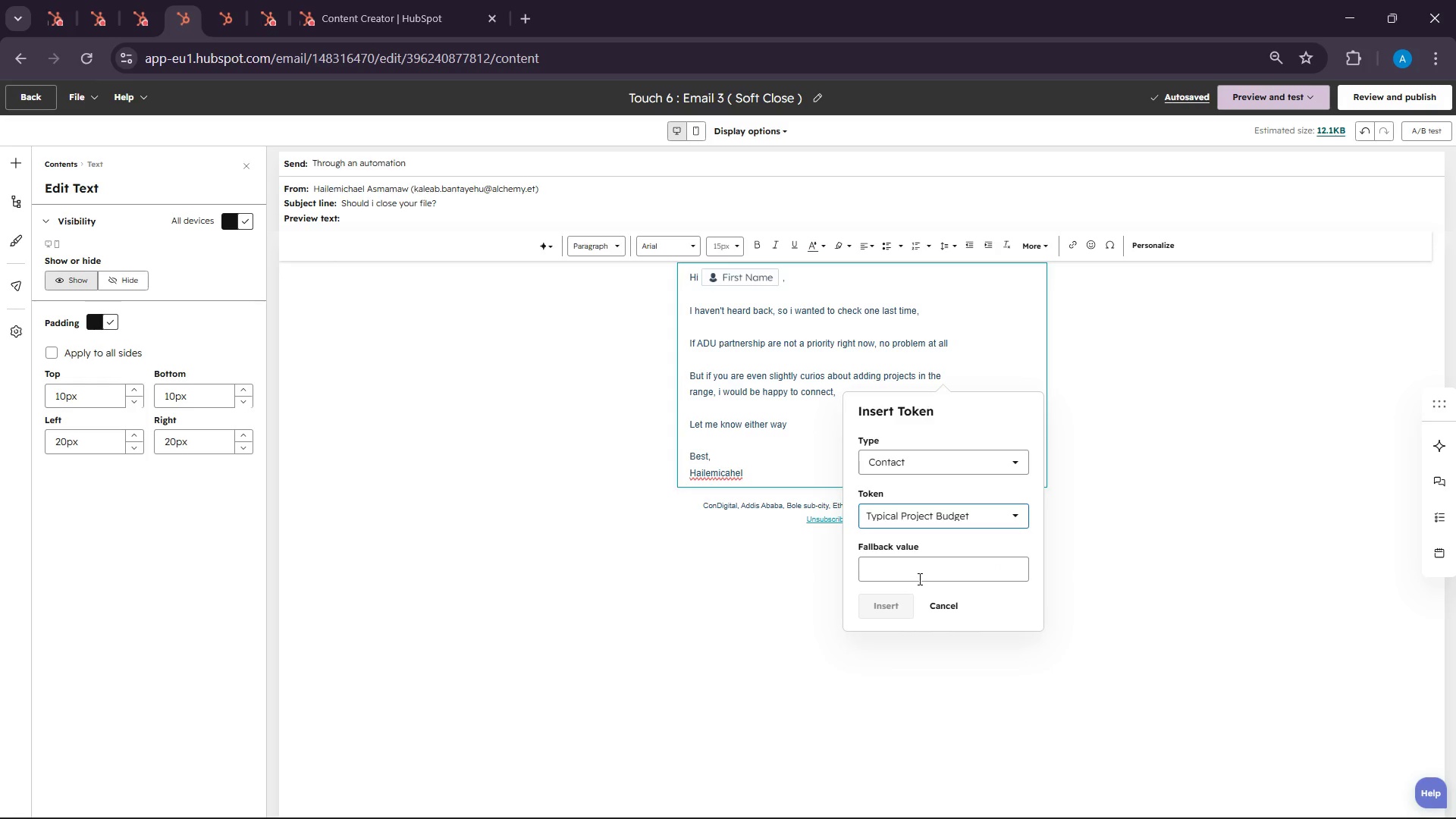 
left_click([918, 579])
 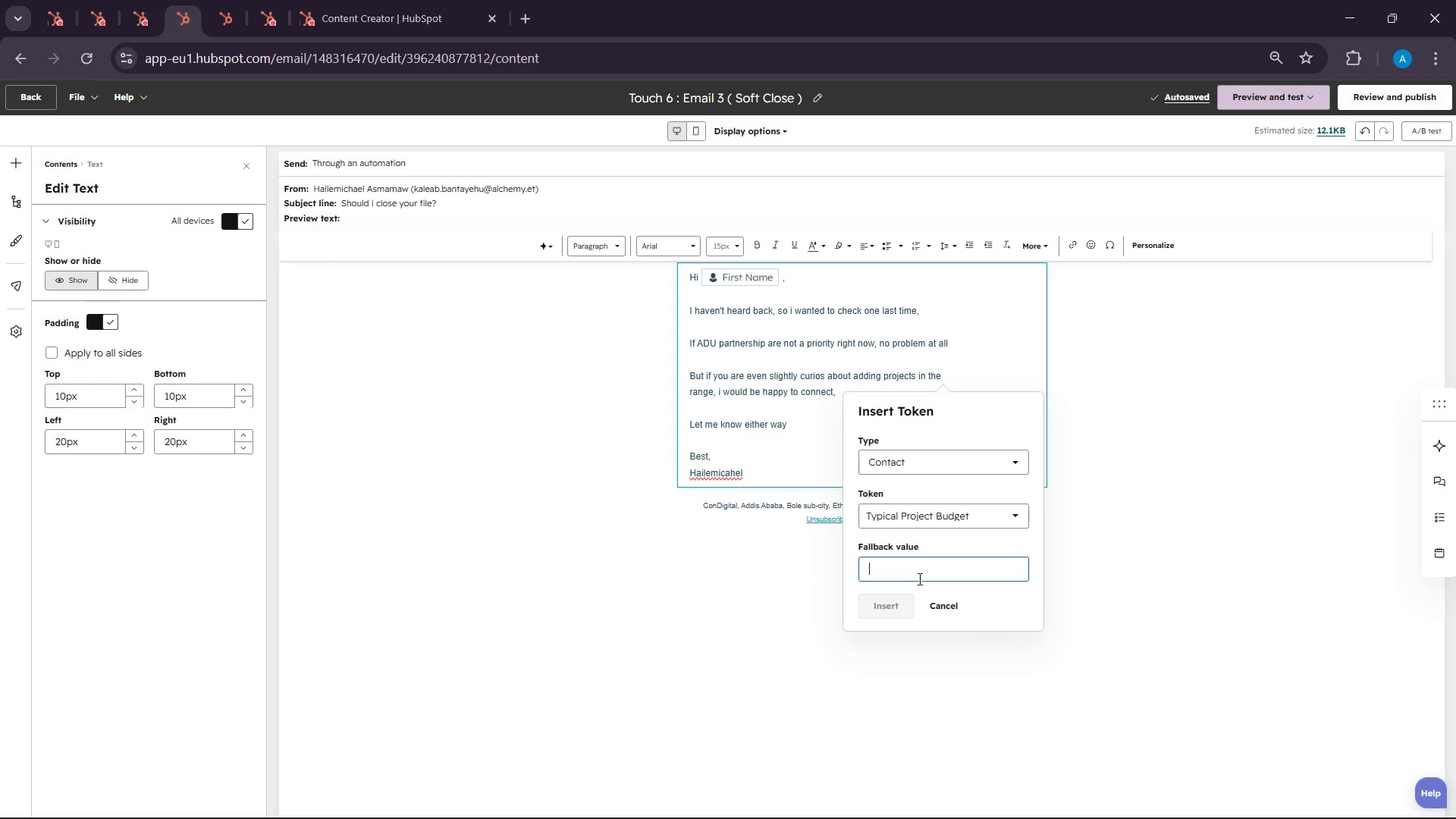 
type(budget)
 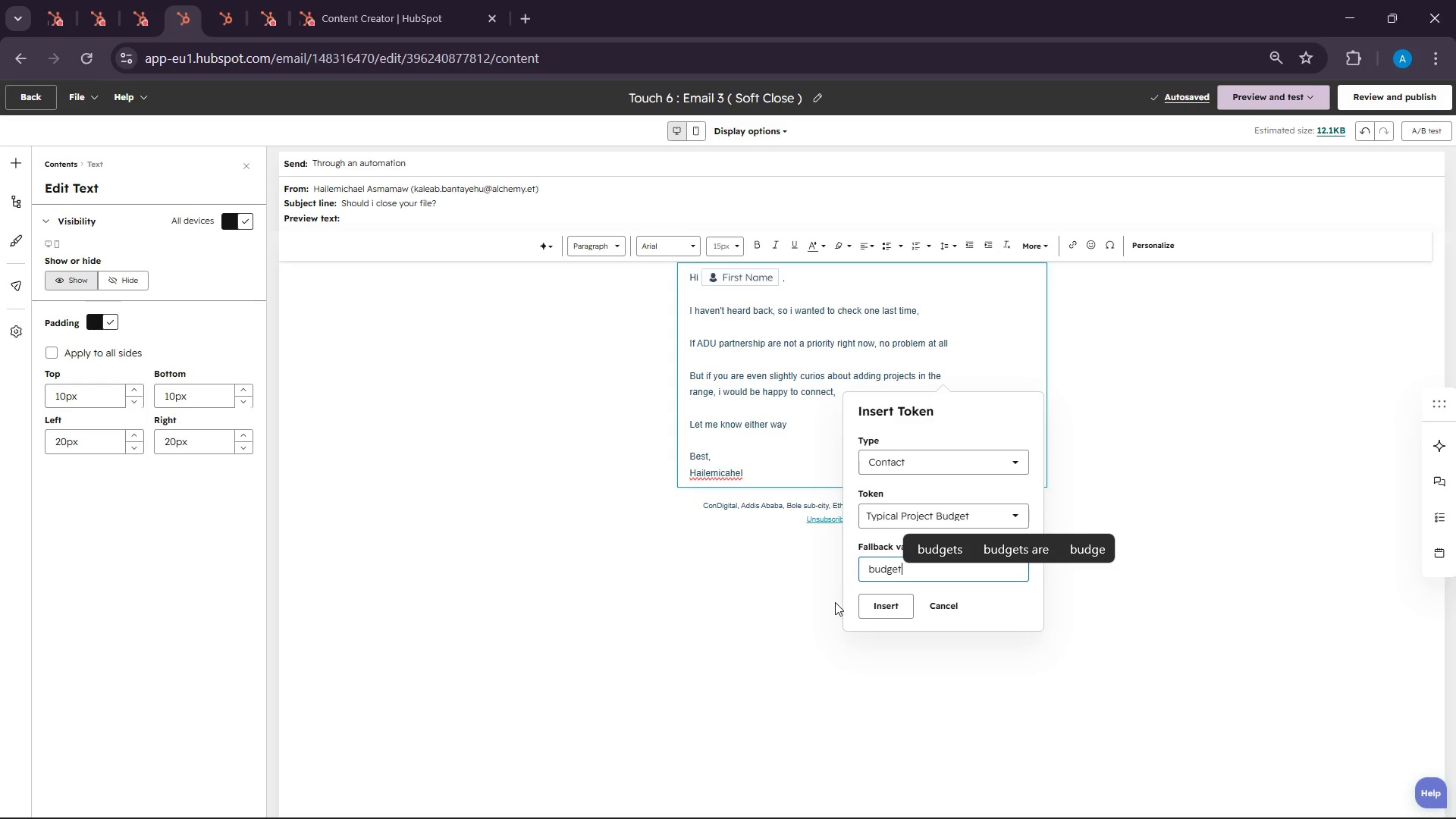 
left_click([880, 610])
 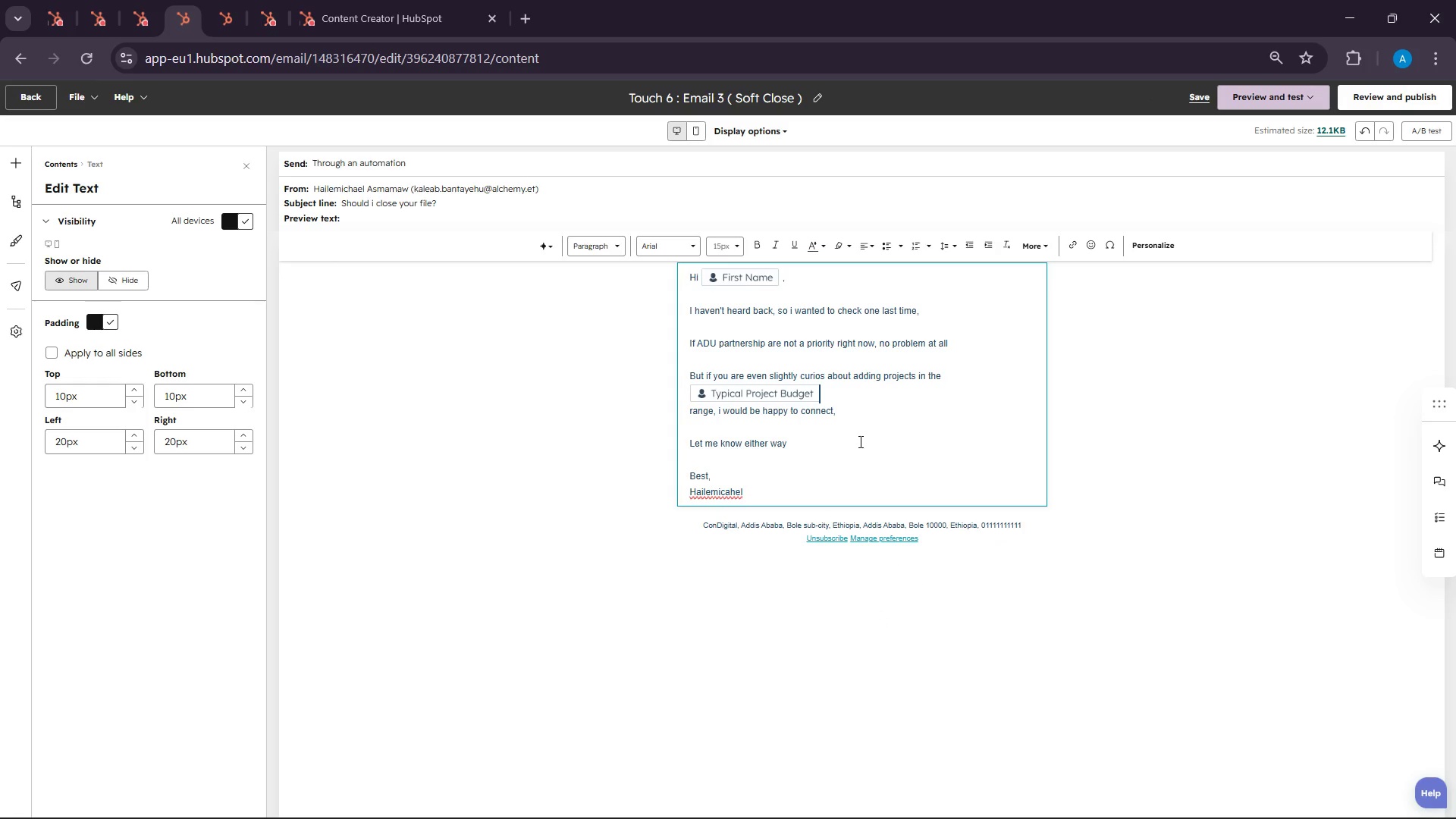 
scroll: coordinate [866, 442], scroll_direction: up, amount: 3.0
 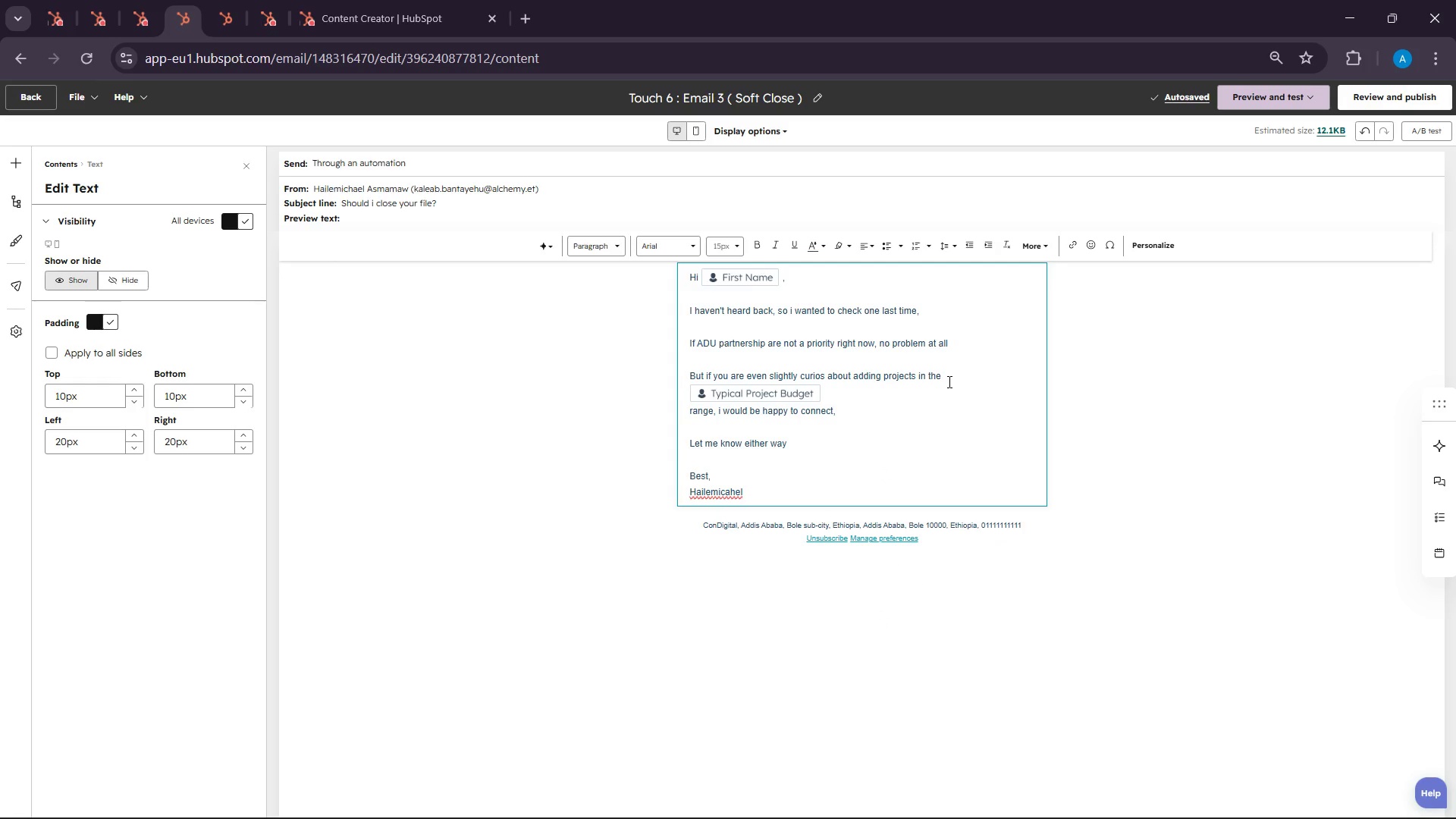 
wait(6.19)
 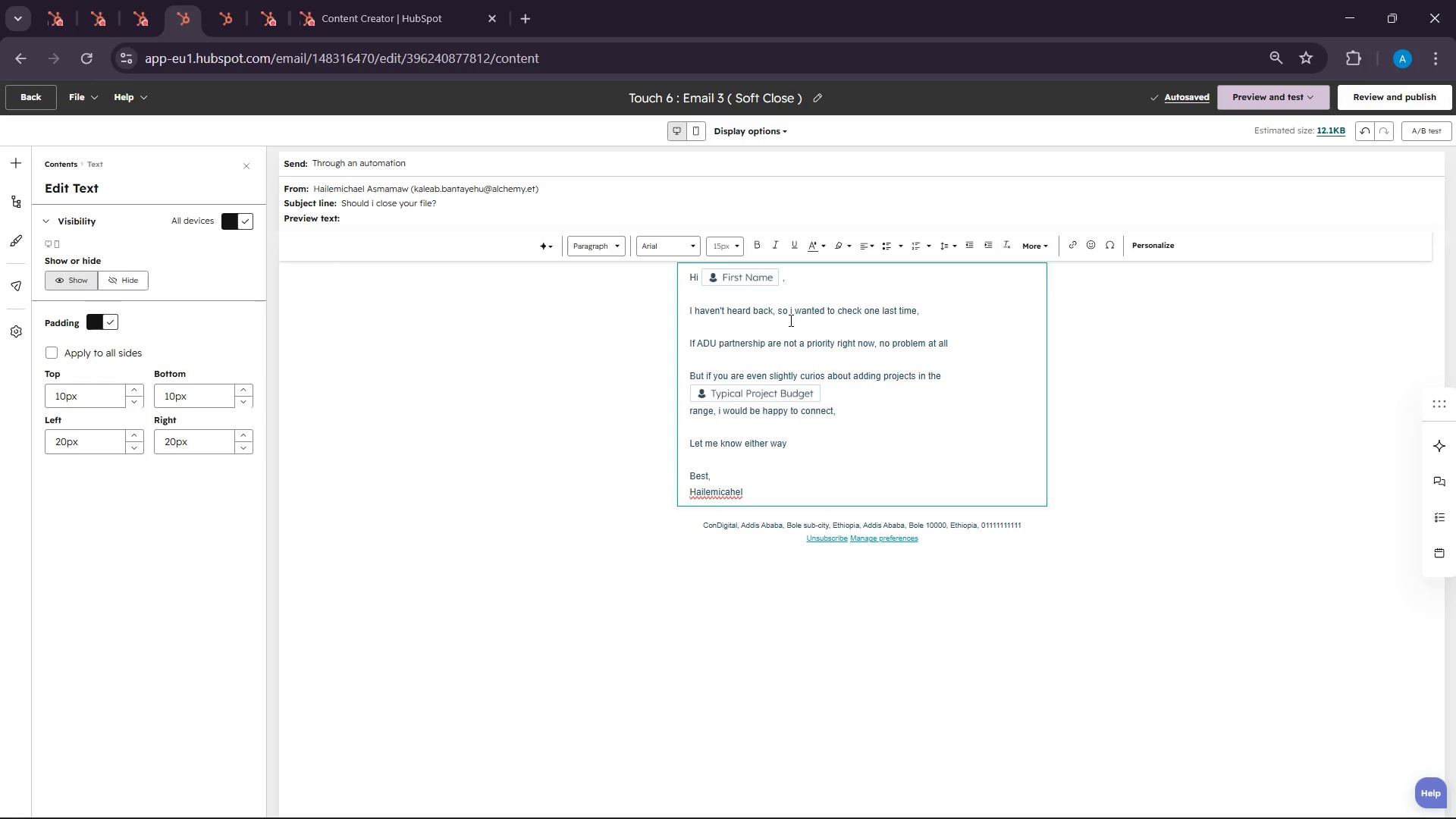 
left_click([690, 419])
 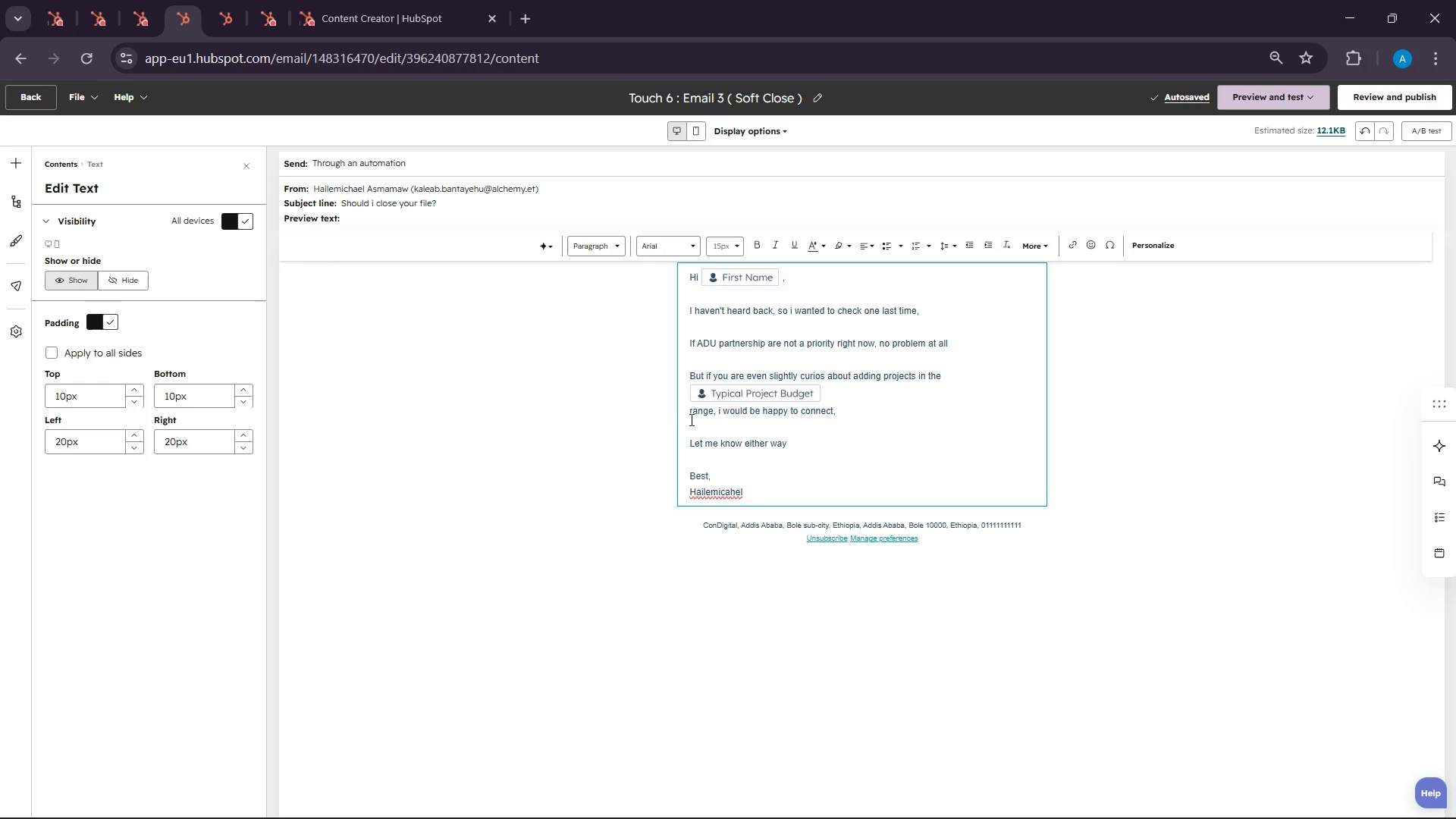 
key(Backspace)
 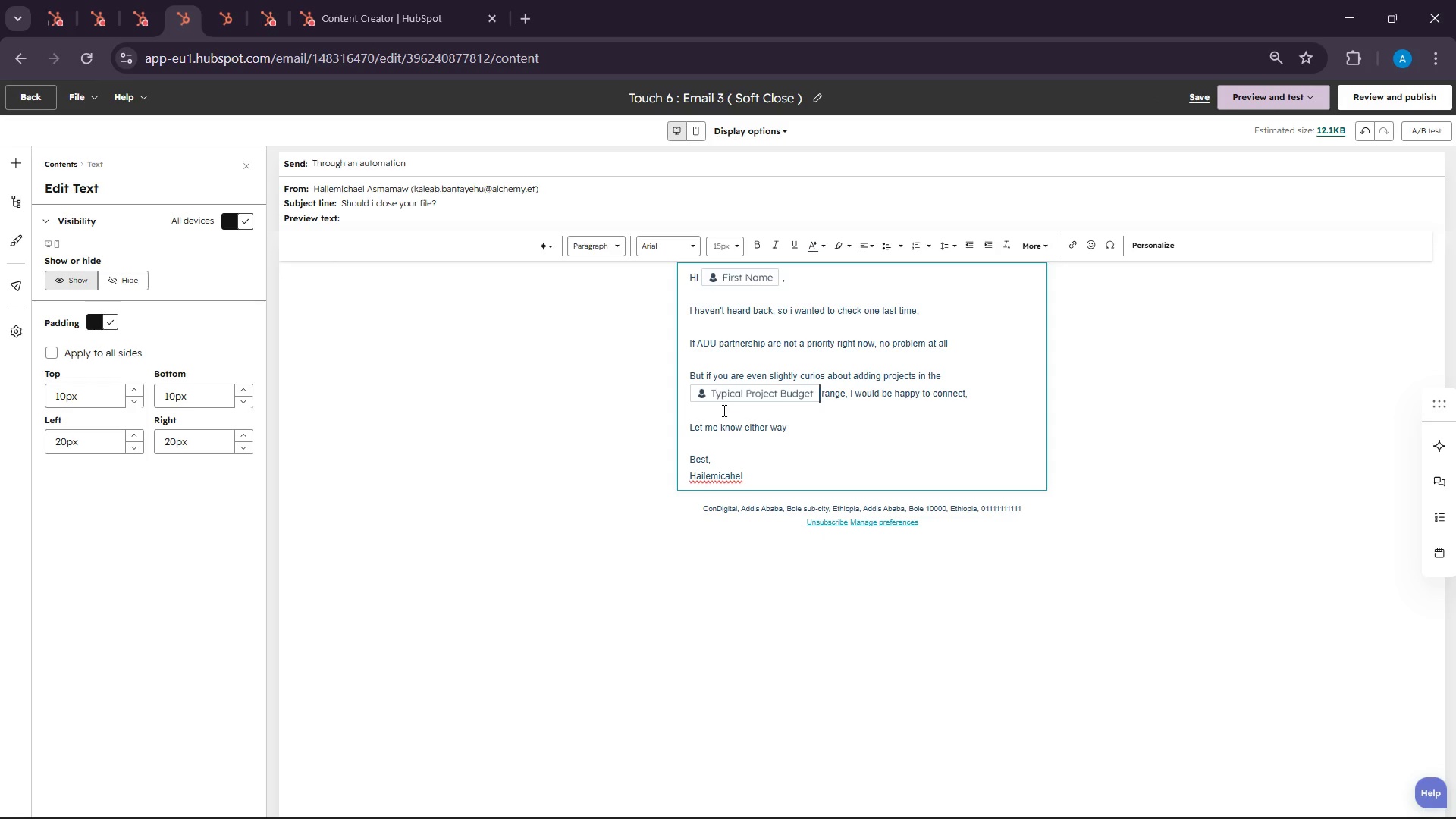 
key(Space)
 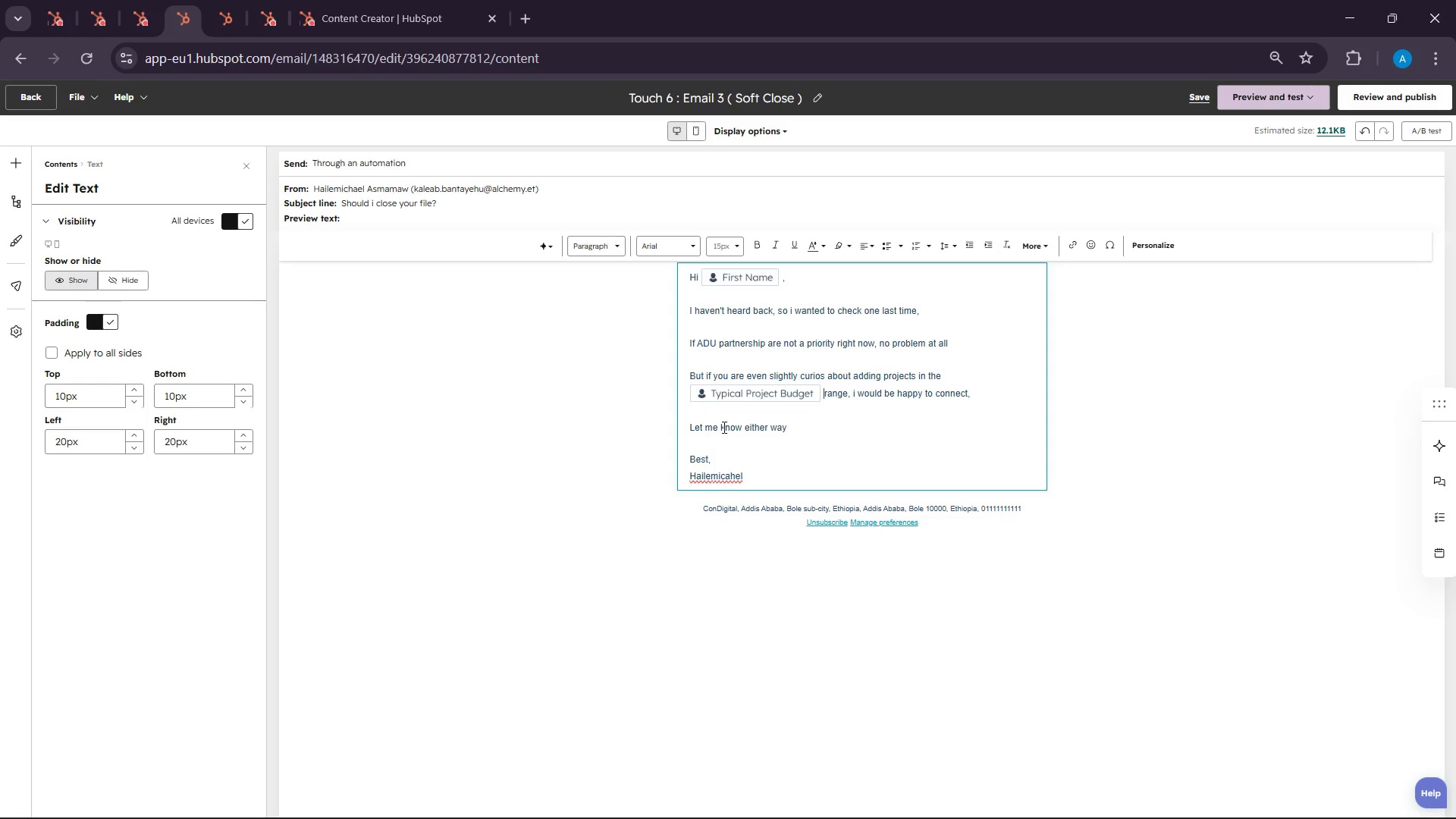 
scroll: coordinate [983, 408], scroll_direction: up, amount: 2.0
 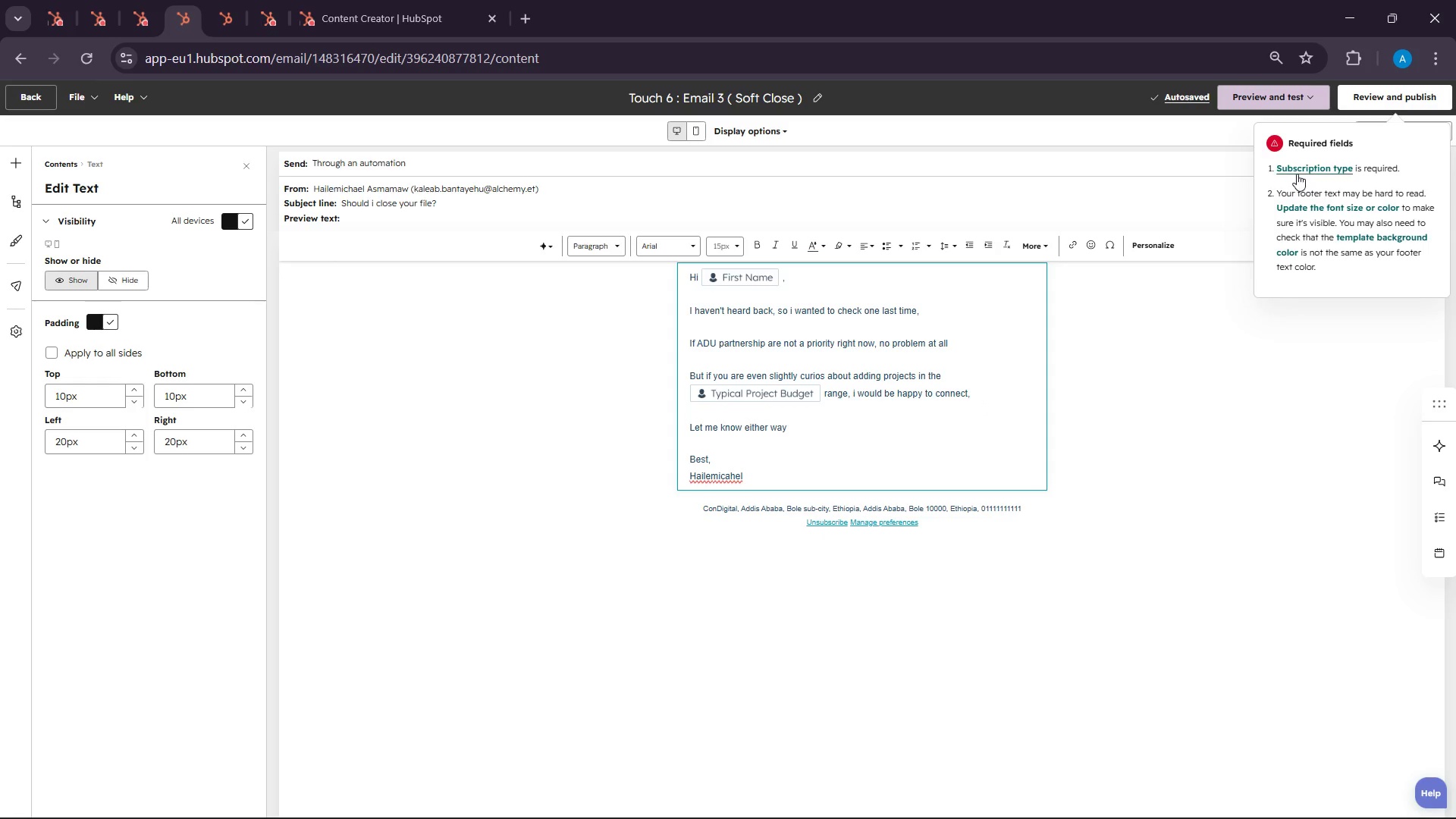 
left_click([1297, 174])
 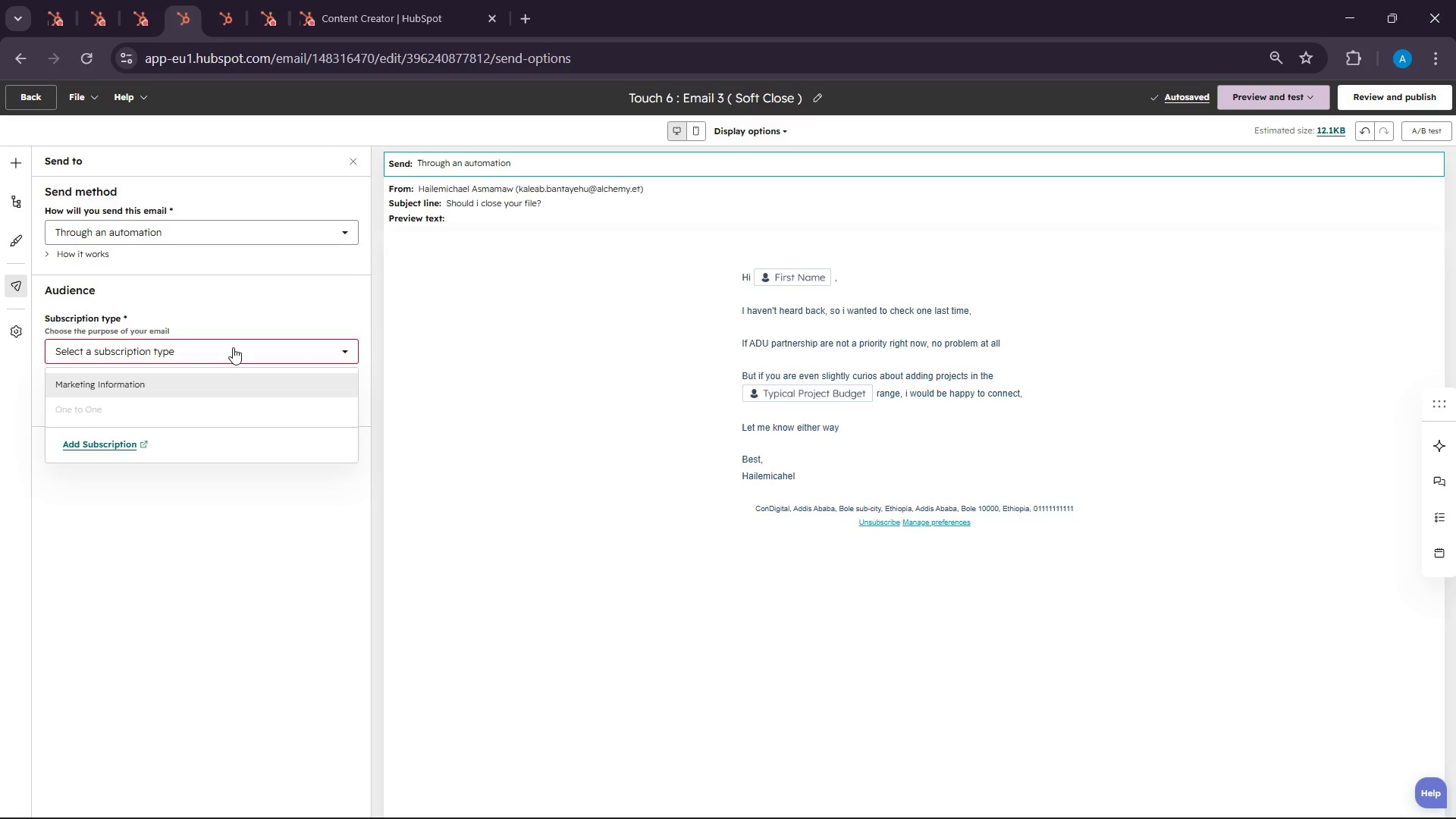 
left_click([231, 347])
 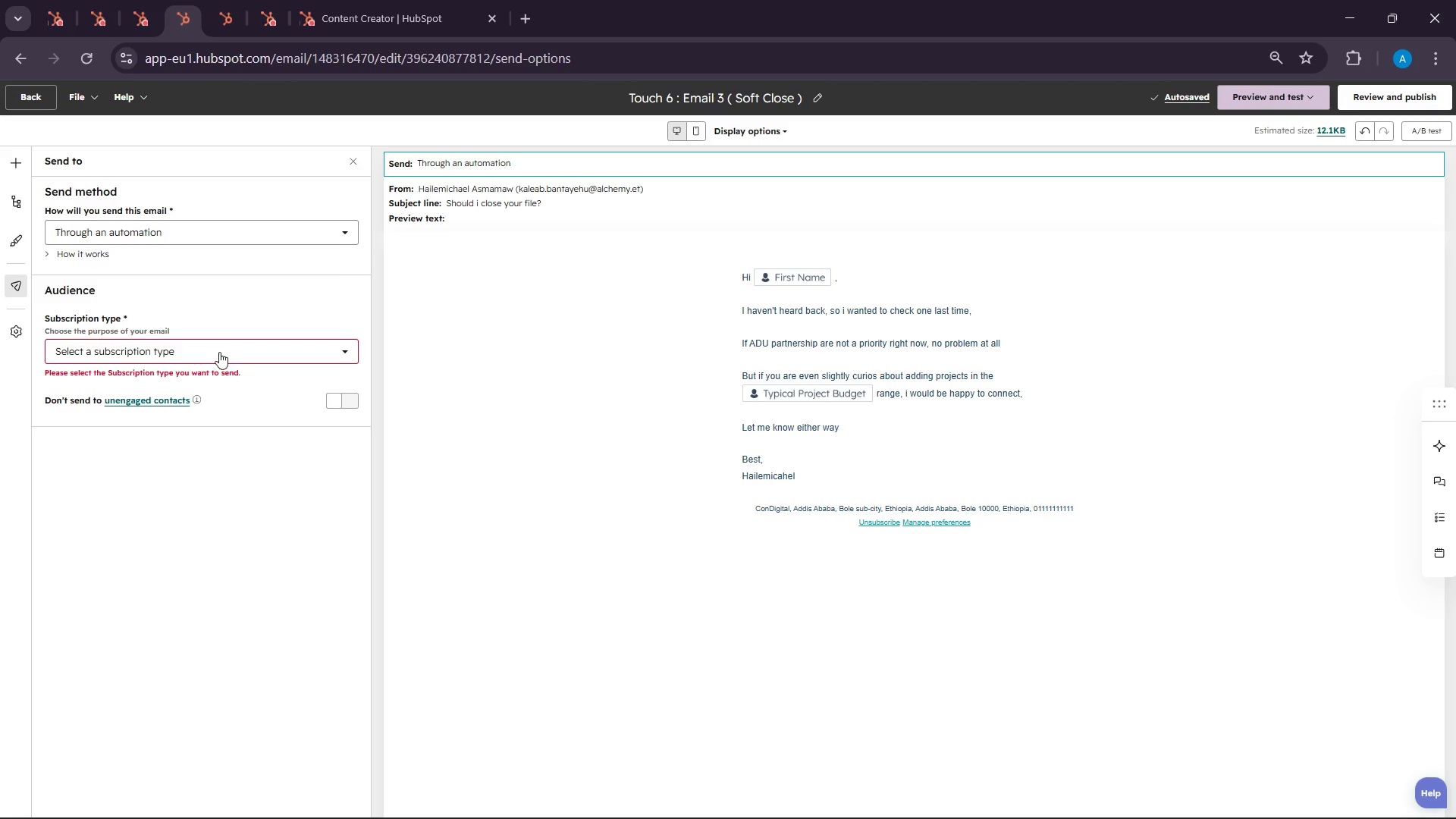 
left_click([219, 352])
 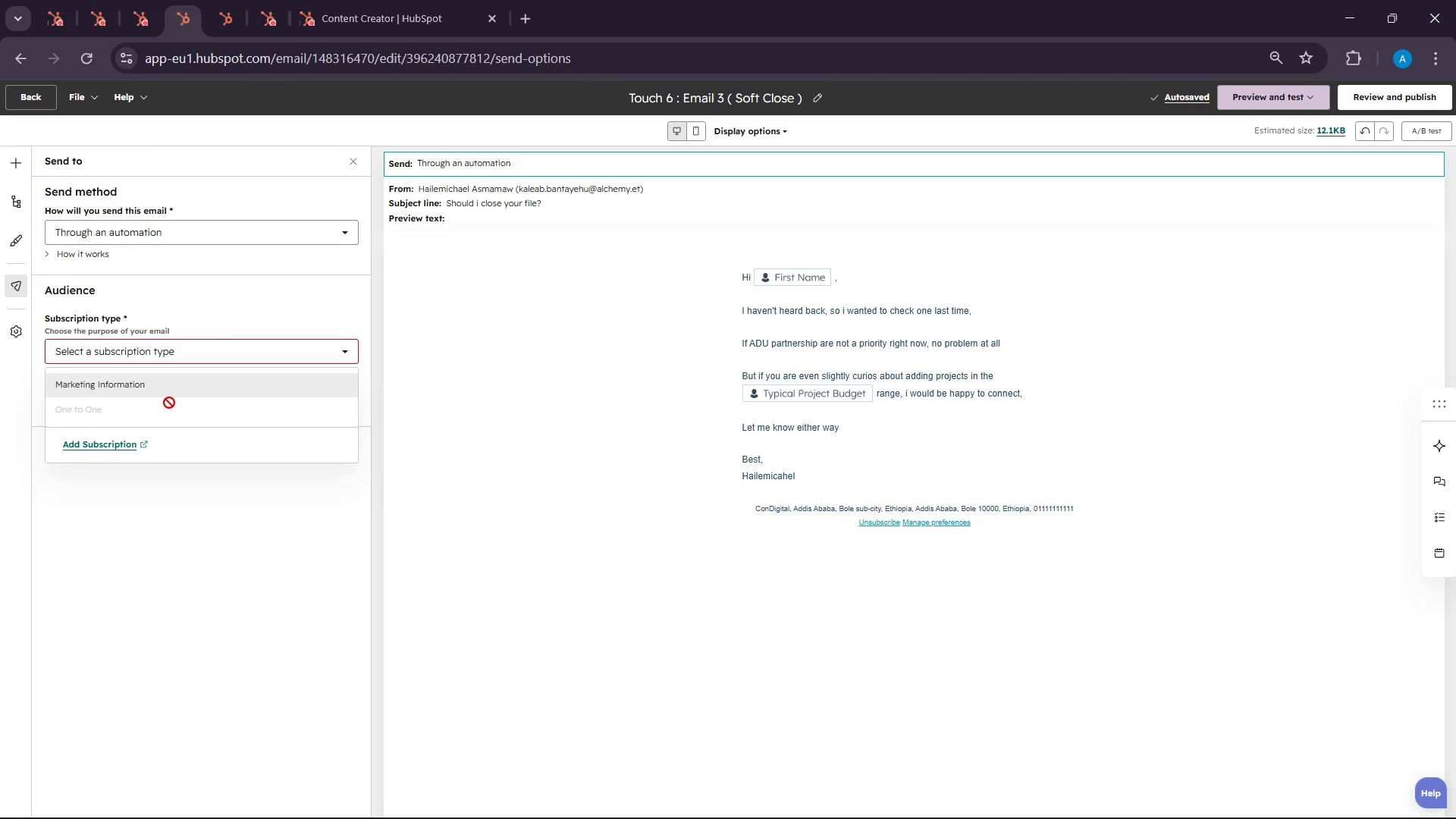 
left_click([168, 403])
 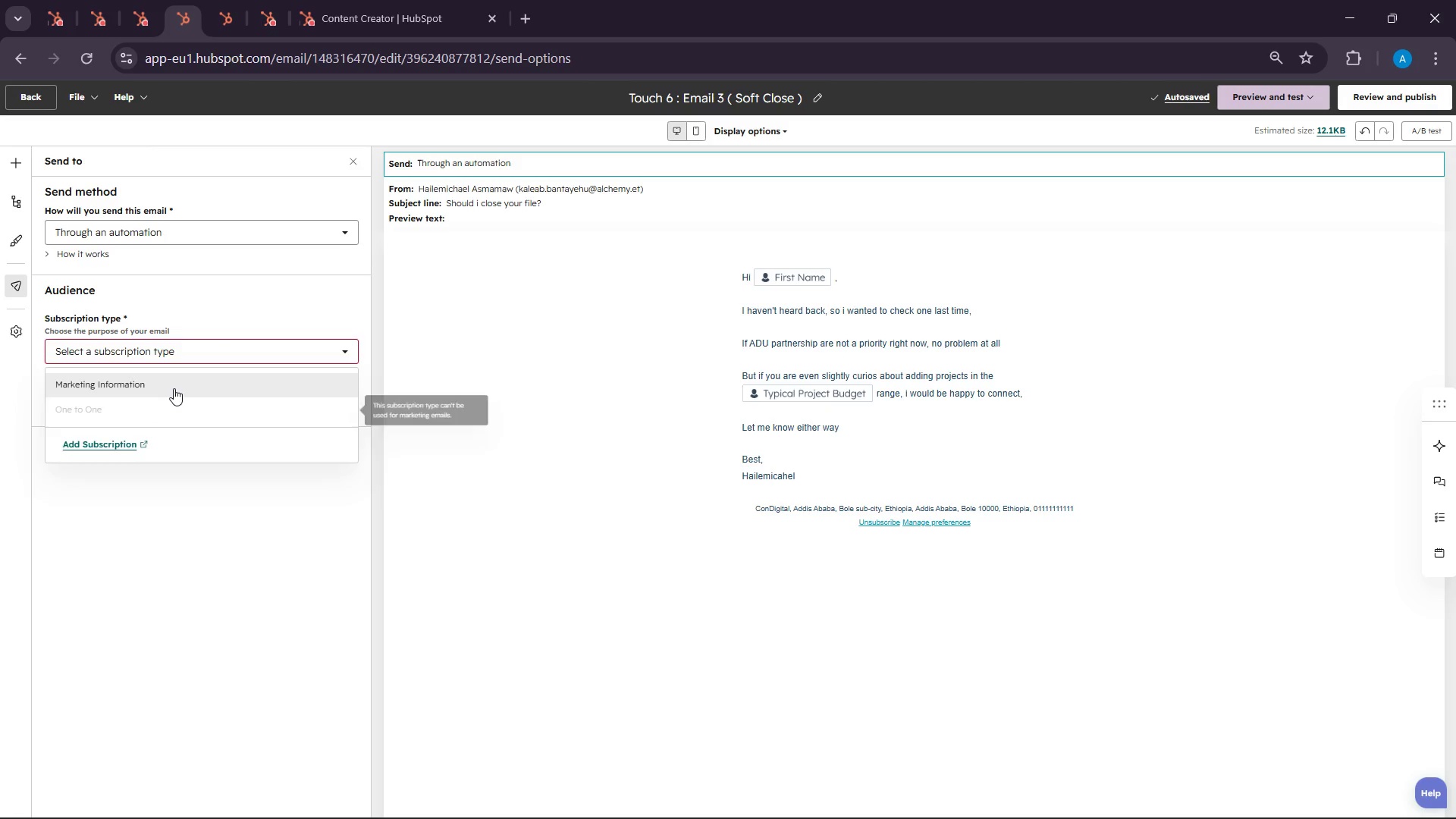 
left_click([174, 388])
 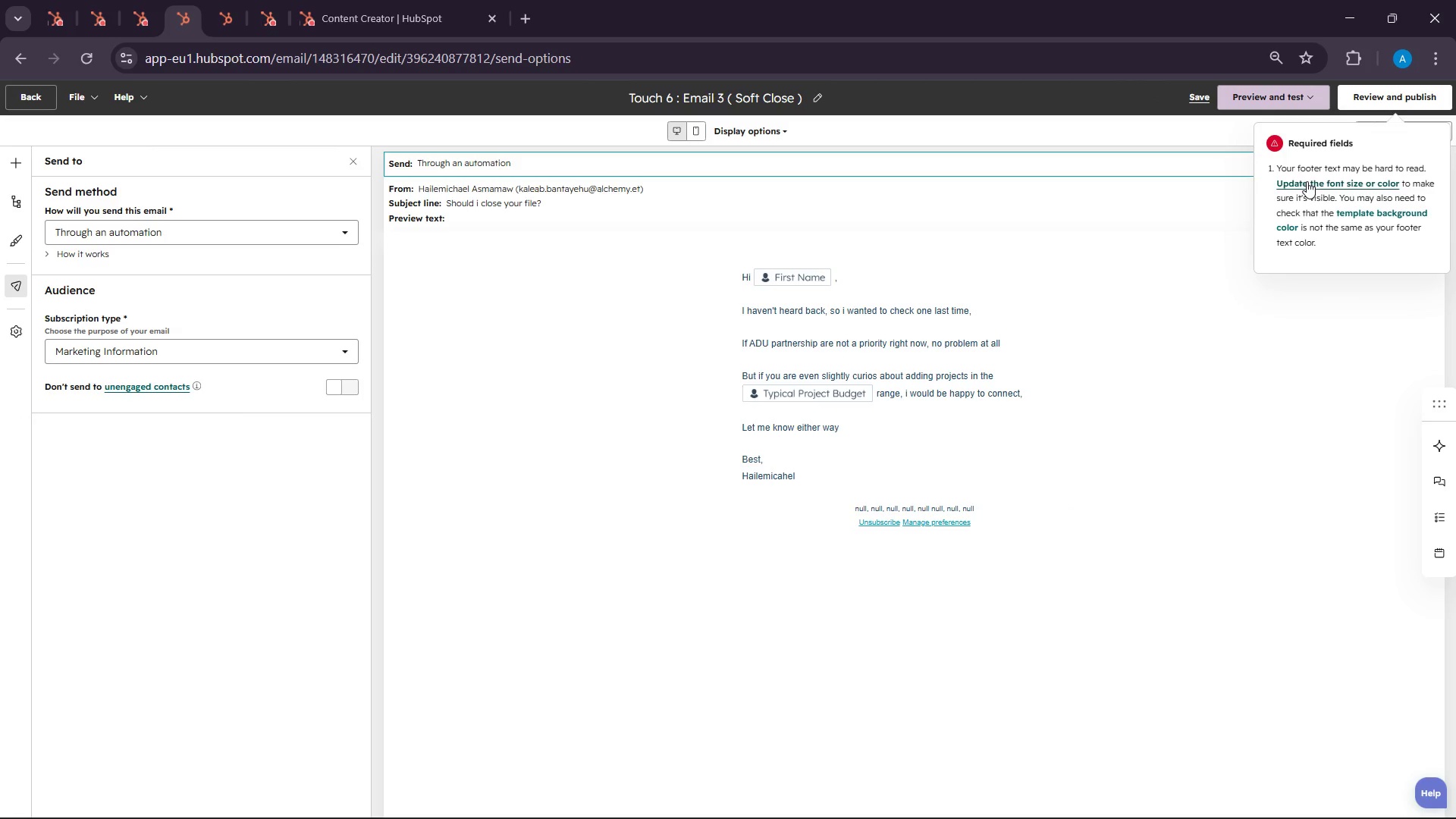 
left_click([1305, 182])
 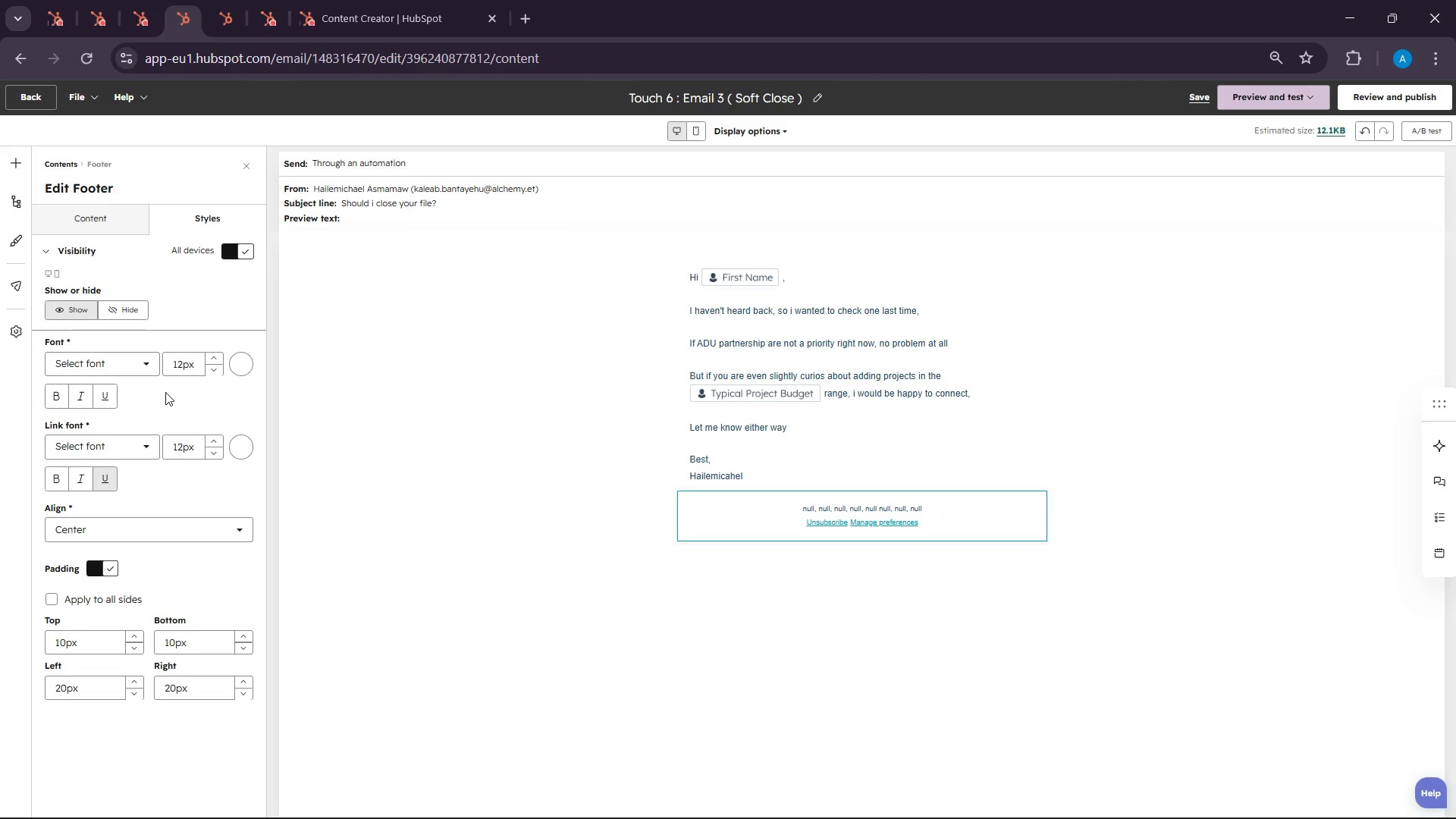 
left_click([180, 368])
 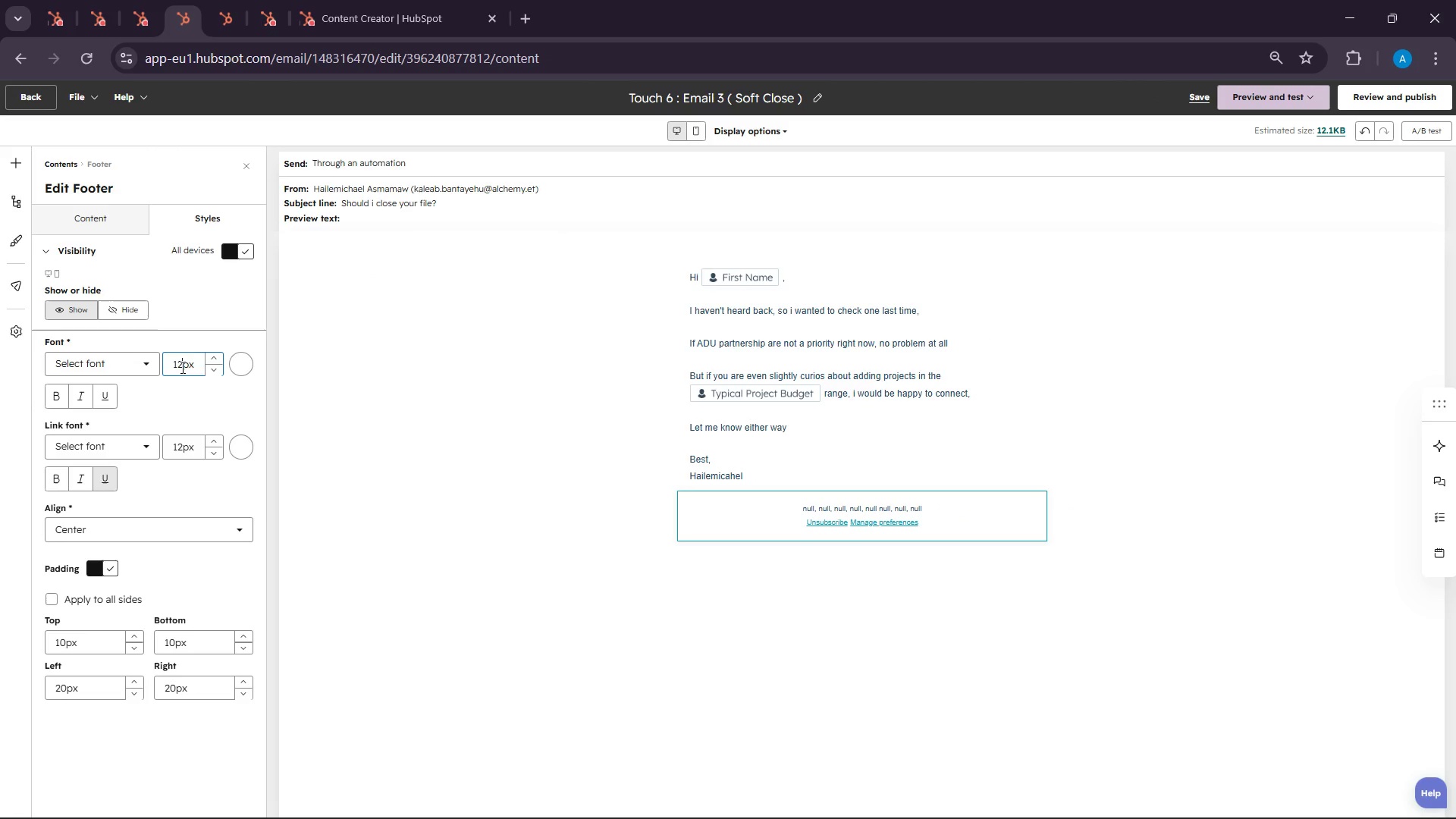 
double_click([181, 367])
 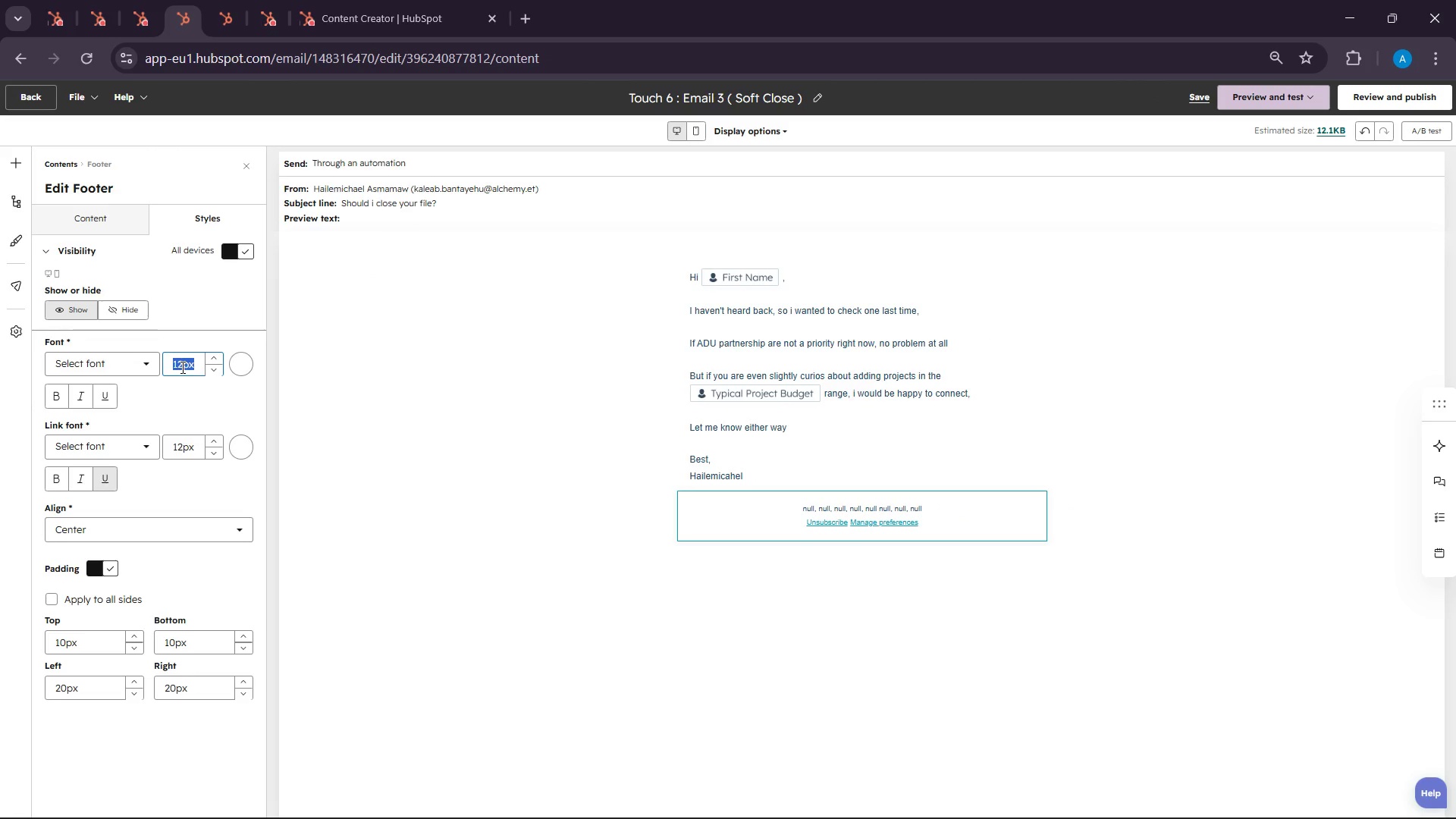 
type(18)
 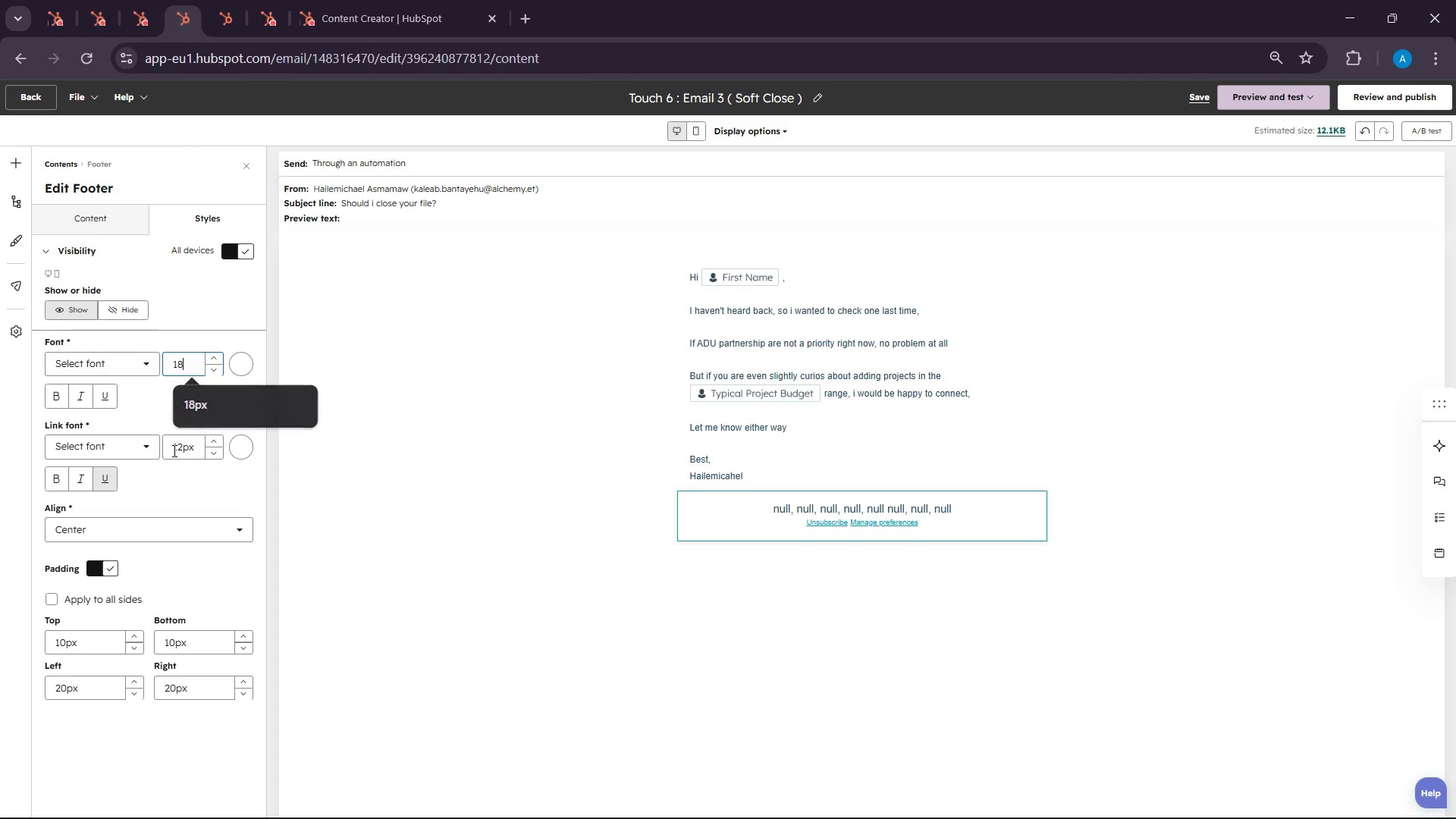 
double_click([173, 450])
 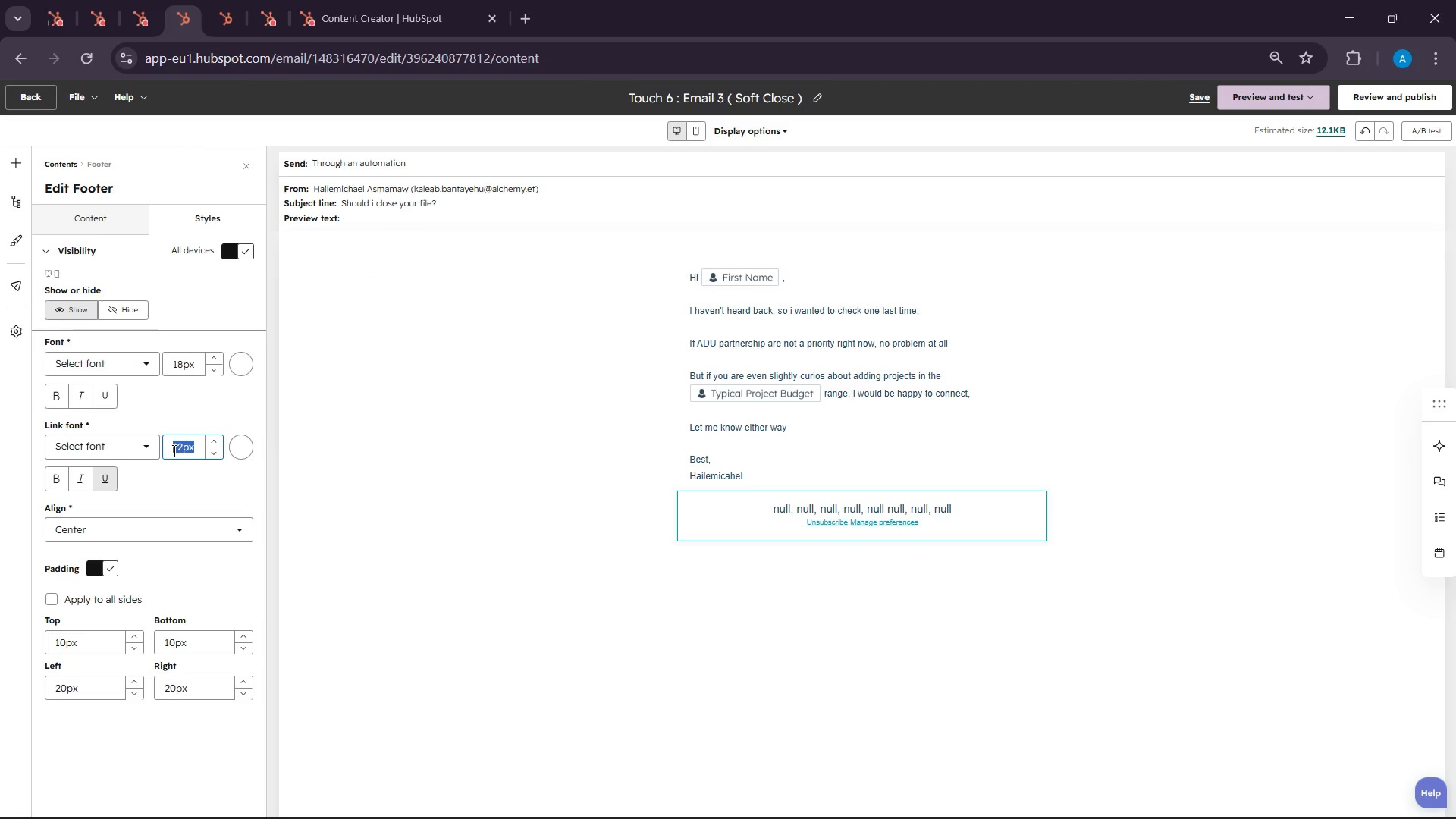 
type(18)
 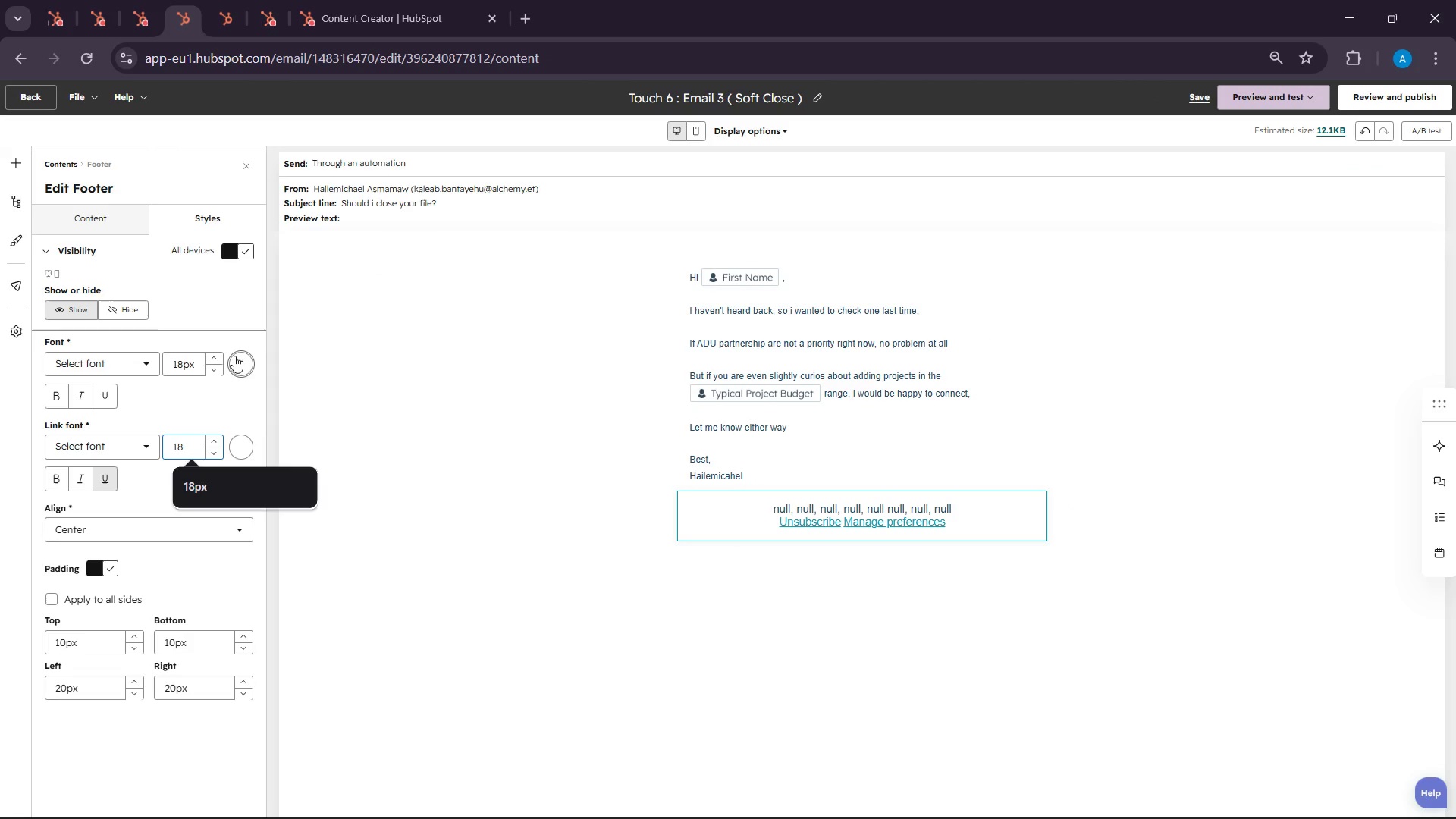 
left_click([234, 355])
 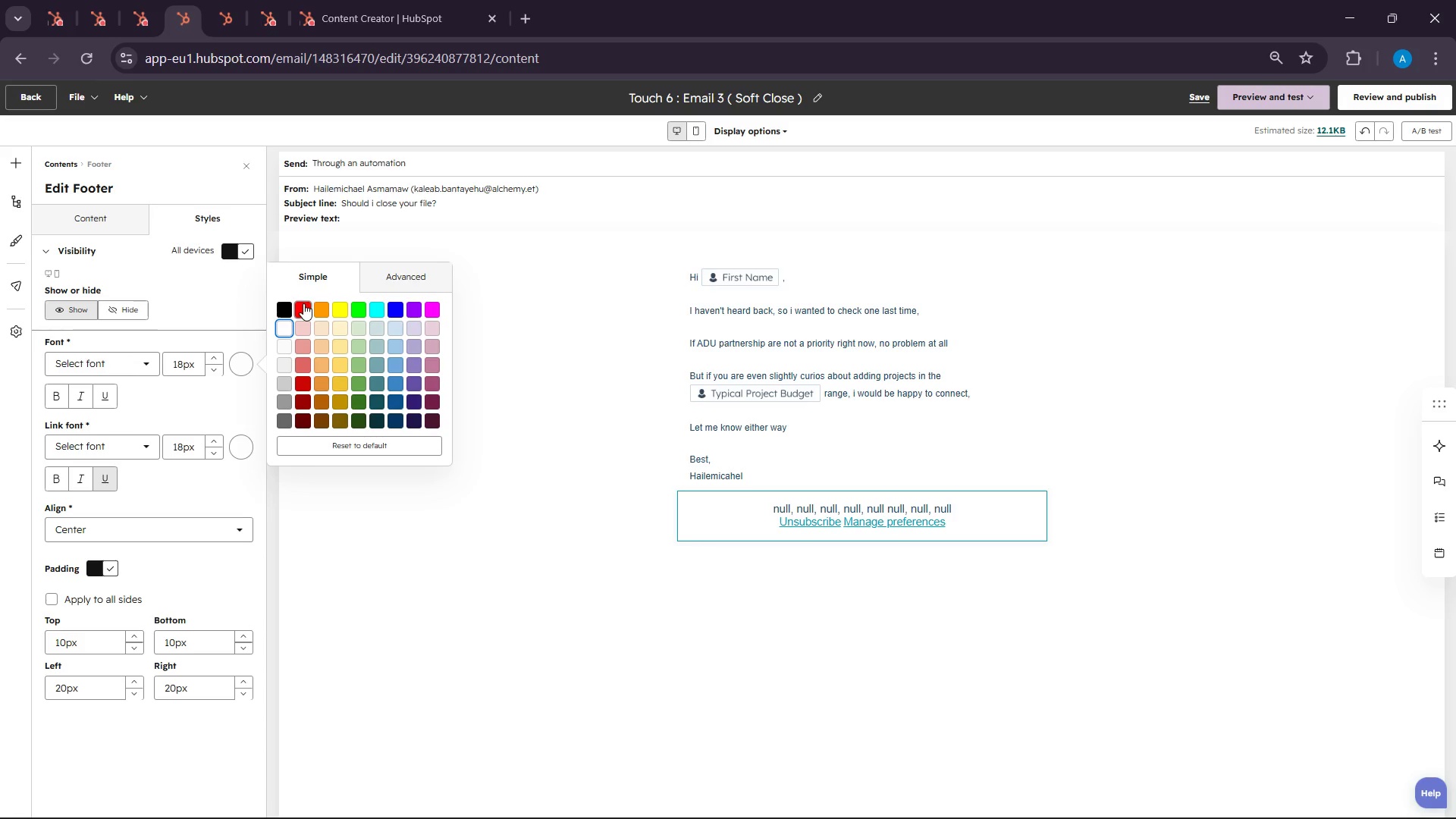 
left_click([284, 304])
 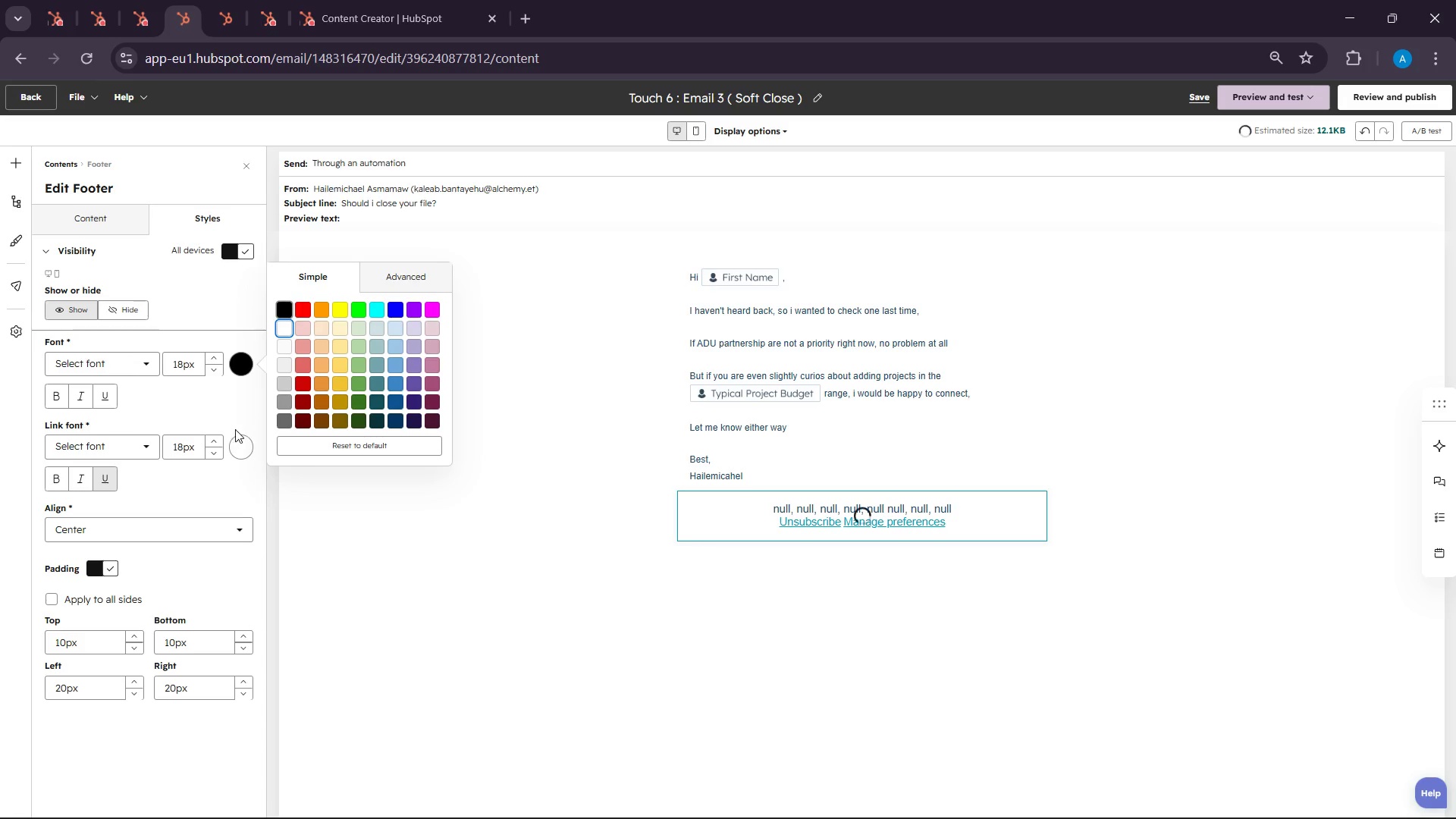 
left_click([234, 437])
 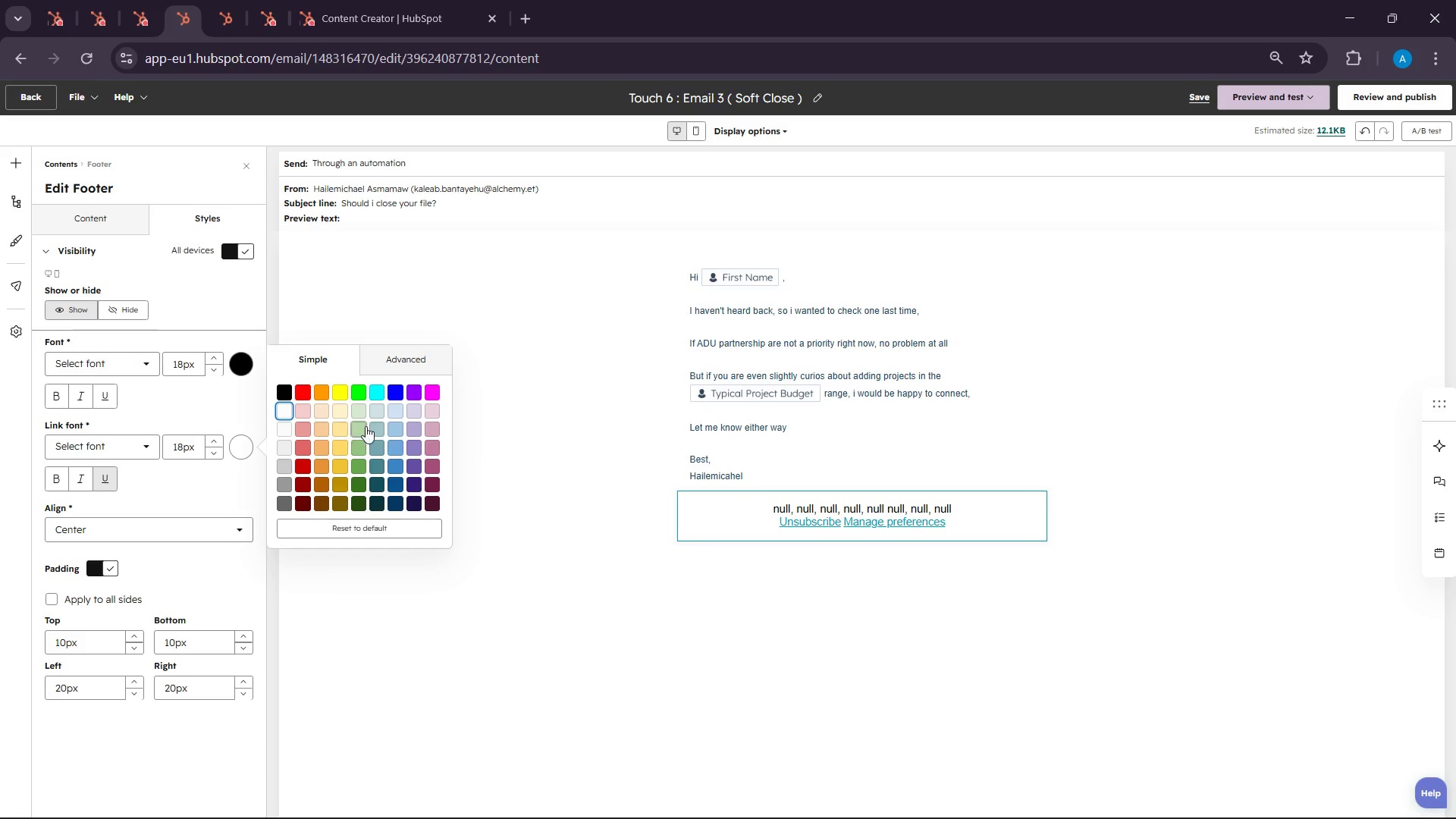 
left_click([401, 388])
 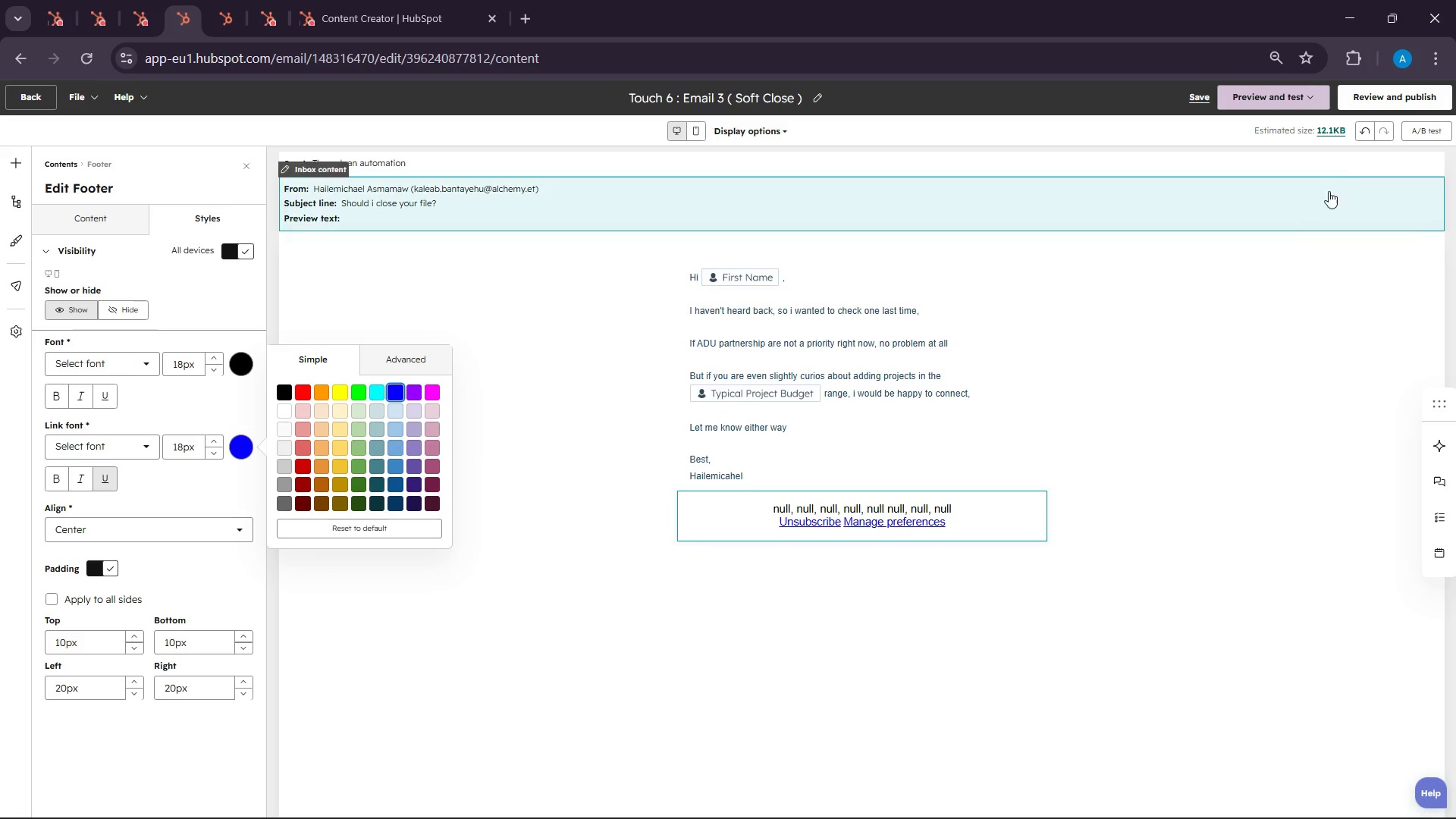 
left_click([1381, 104])
 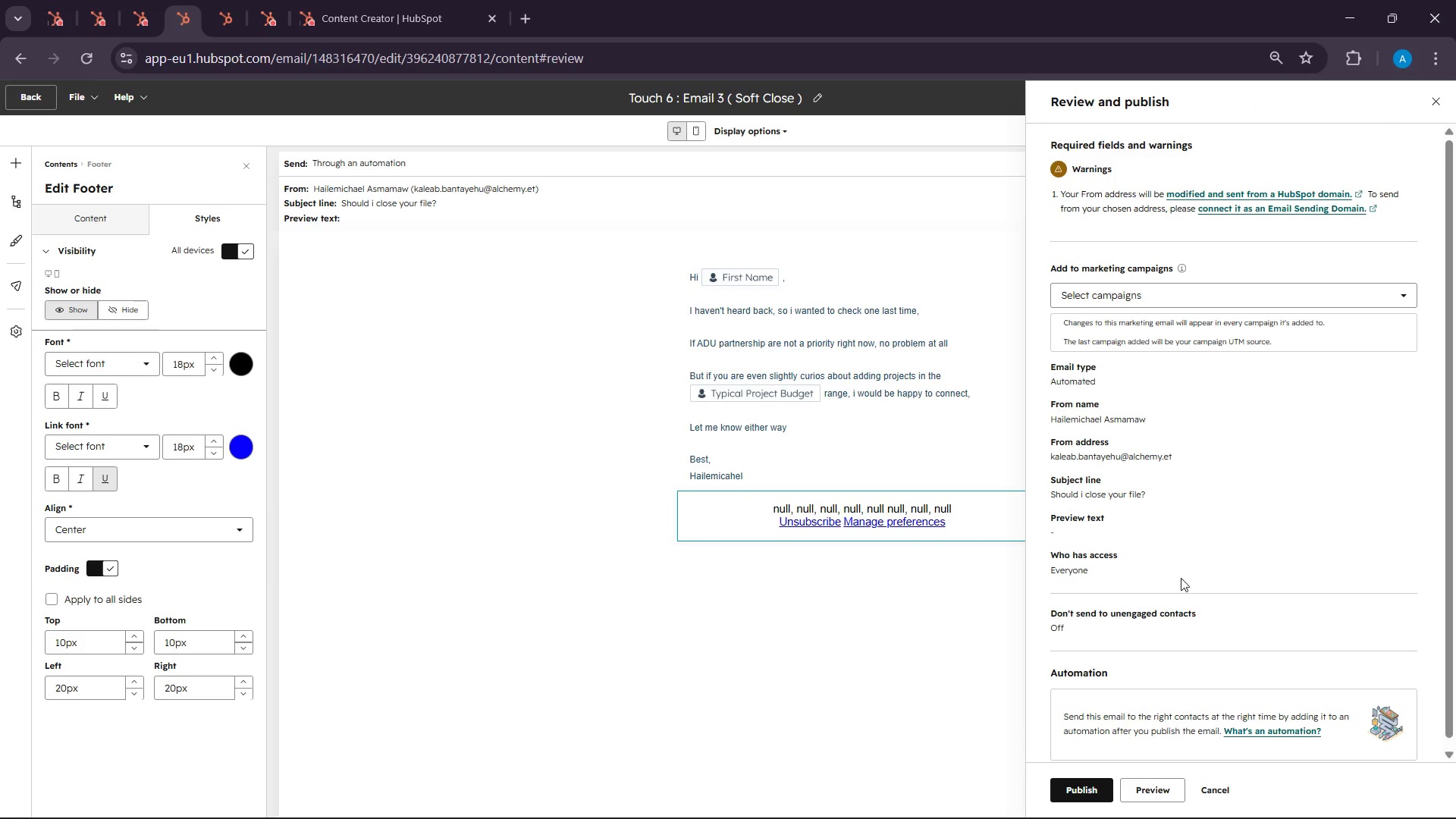 
left_click([1082, 785])
 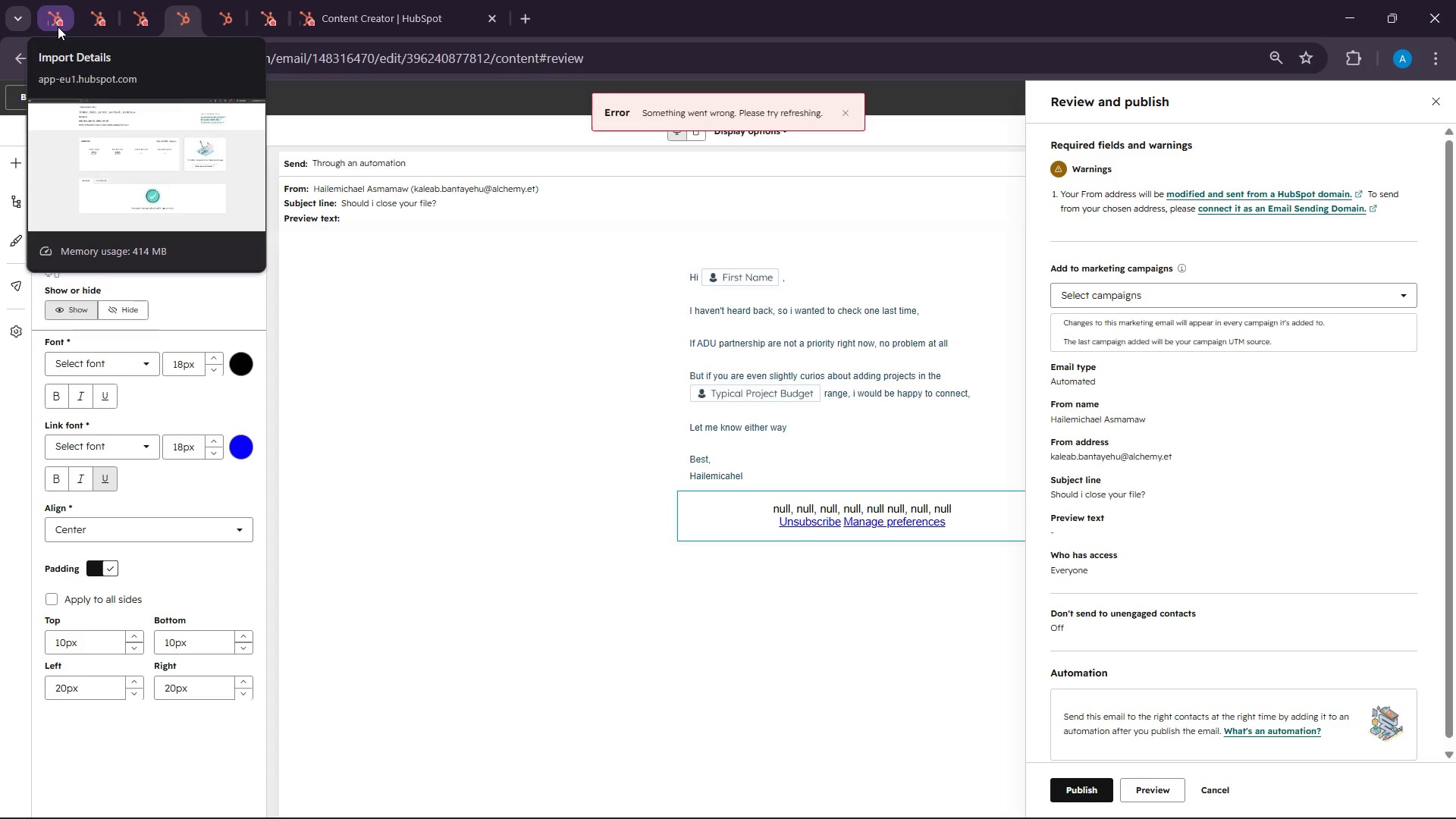 
wait(21.77)
 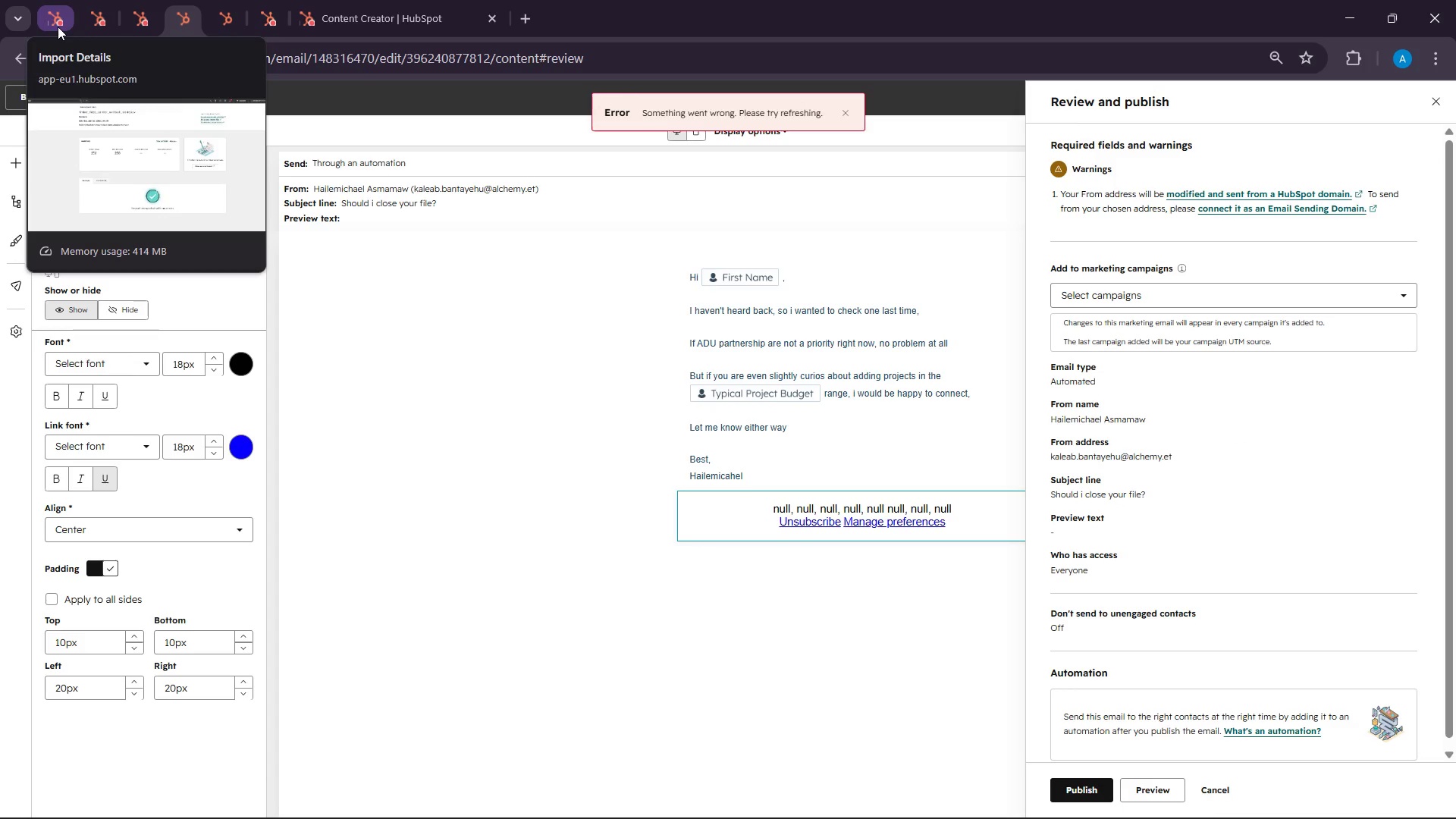 
right_click([58, 27])
 